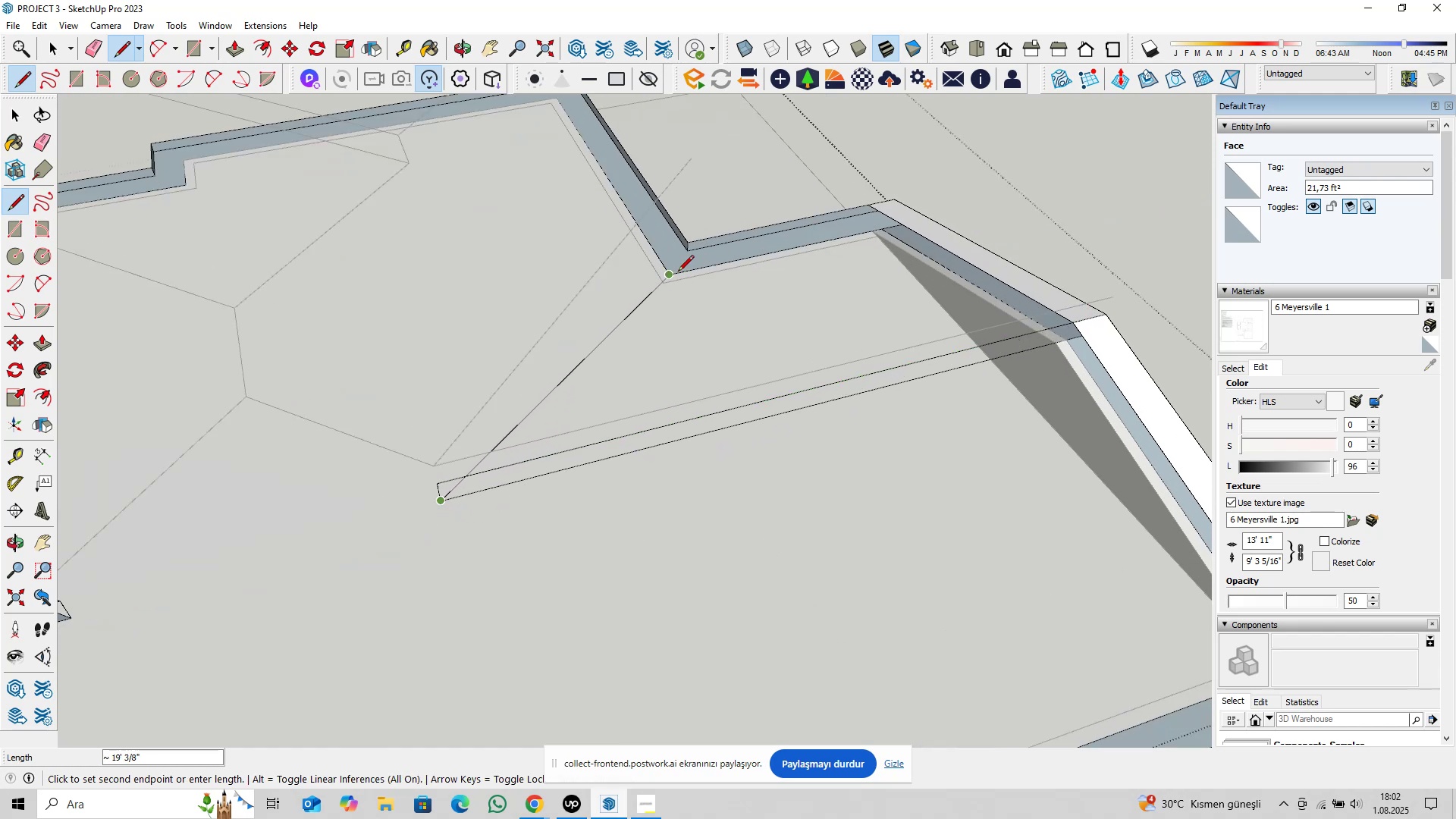 
left_click([677, 271])
 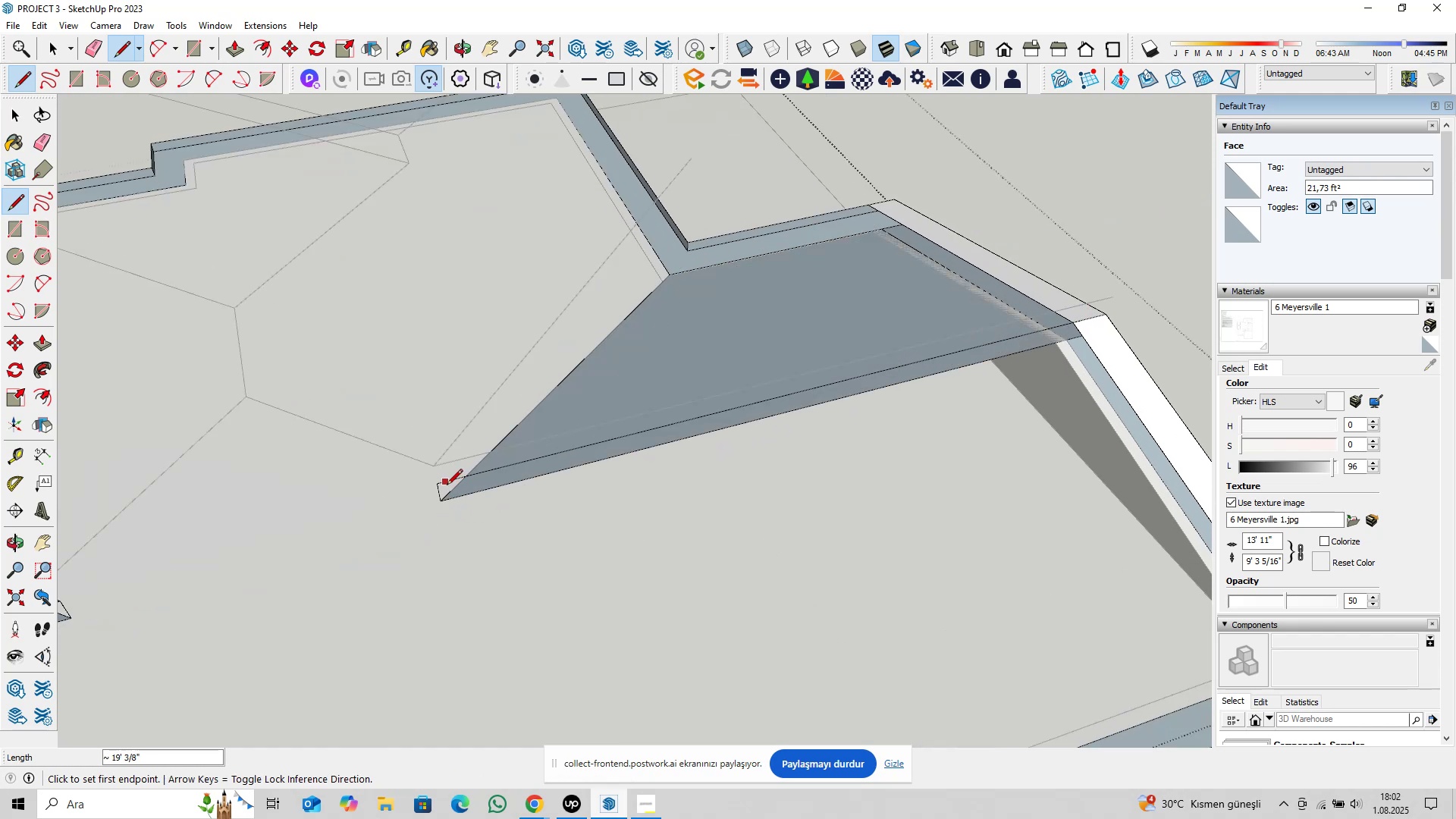 
left_click([444, 486])
 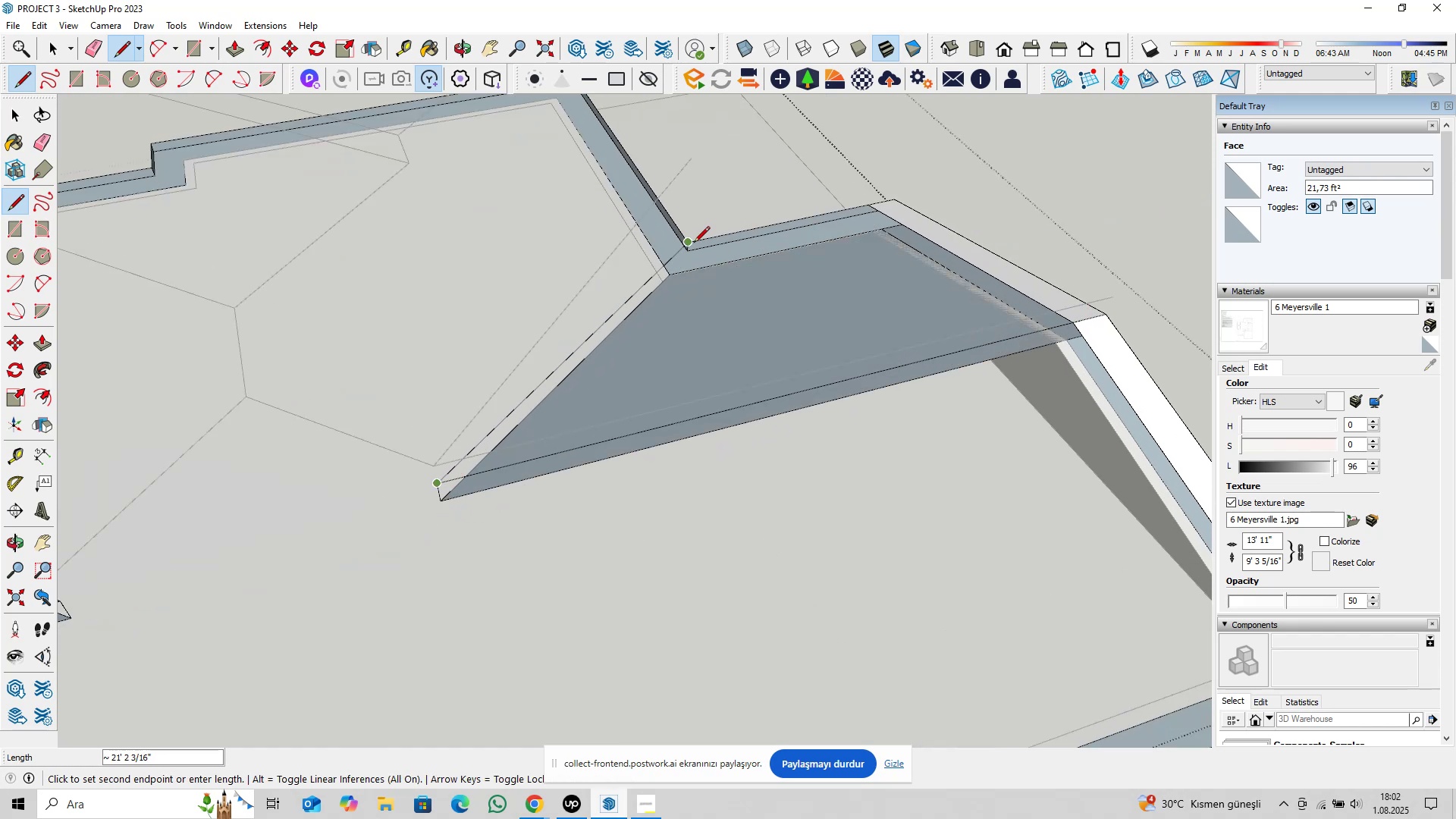 
left_click([694, 243])
 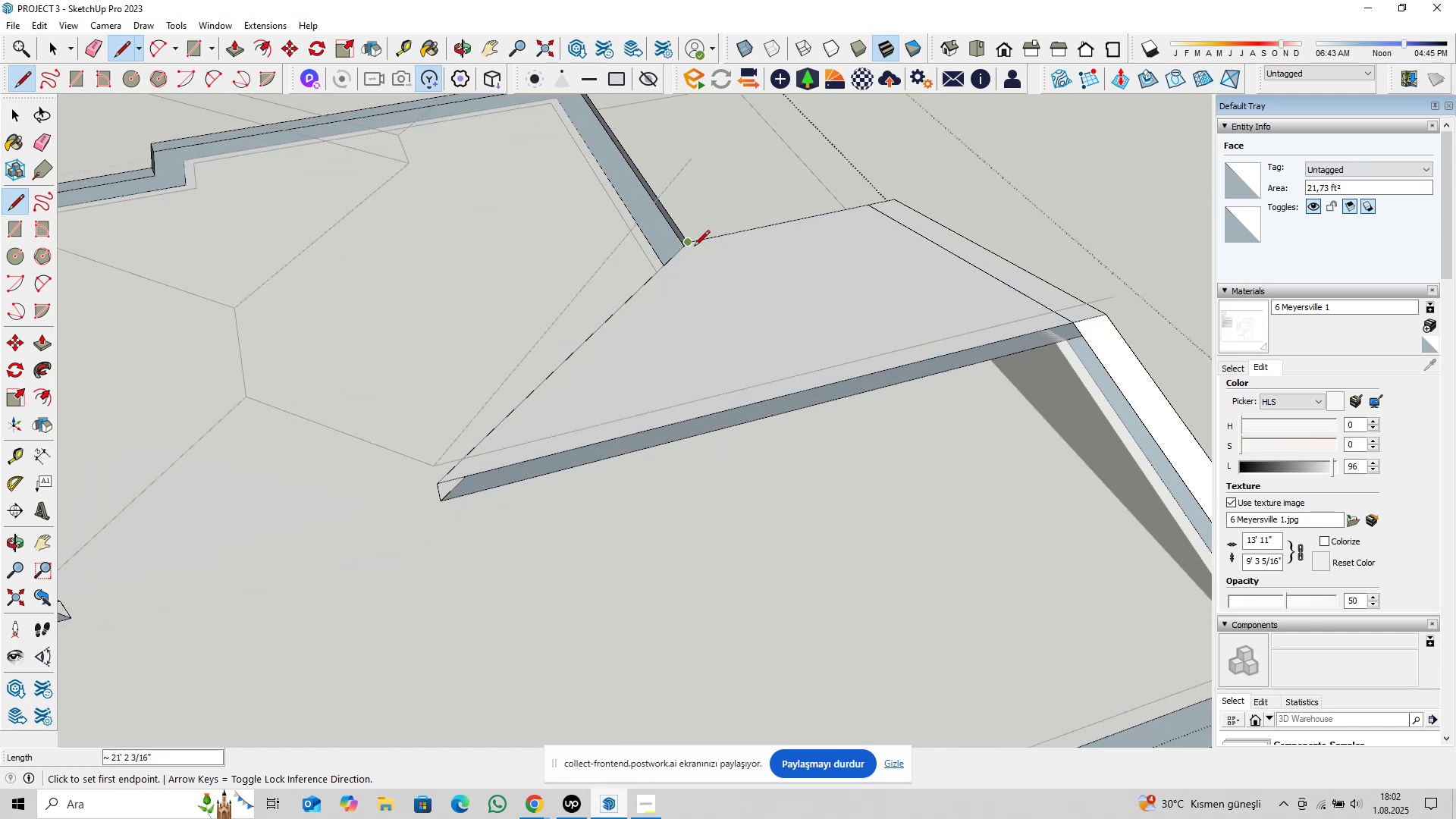 
key(Space)
 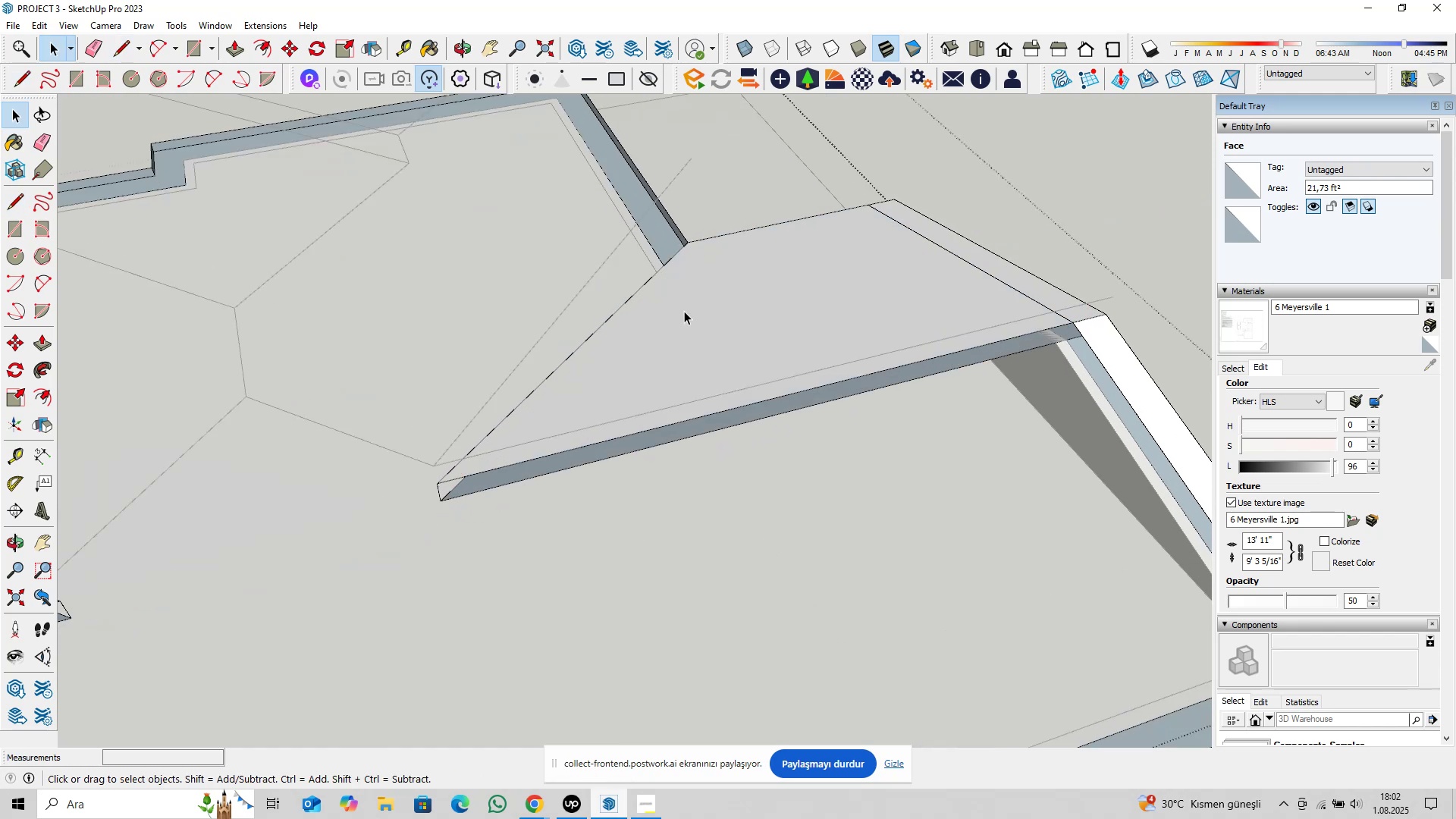 
scroll: coordinate [692, 332], scroll_direction: down, amount: 5.0
 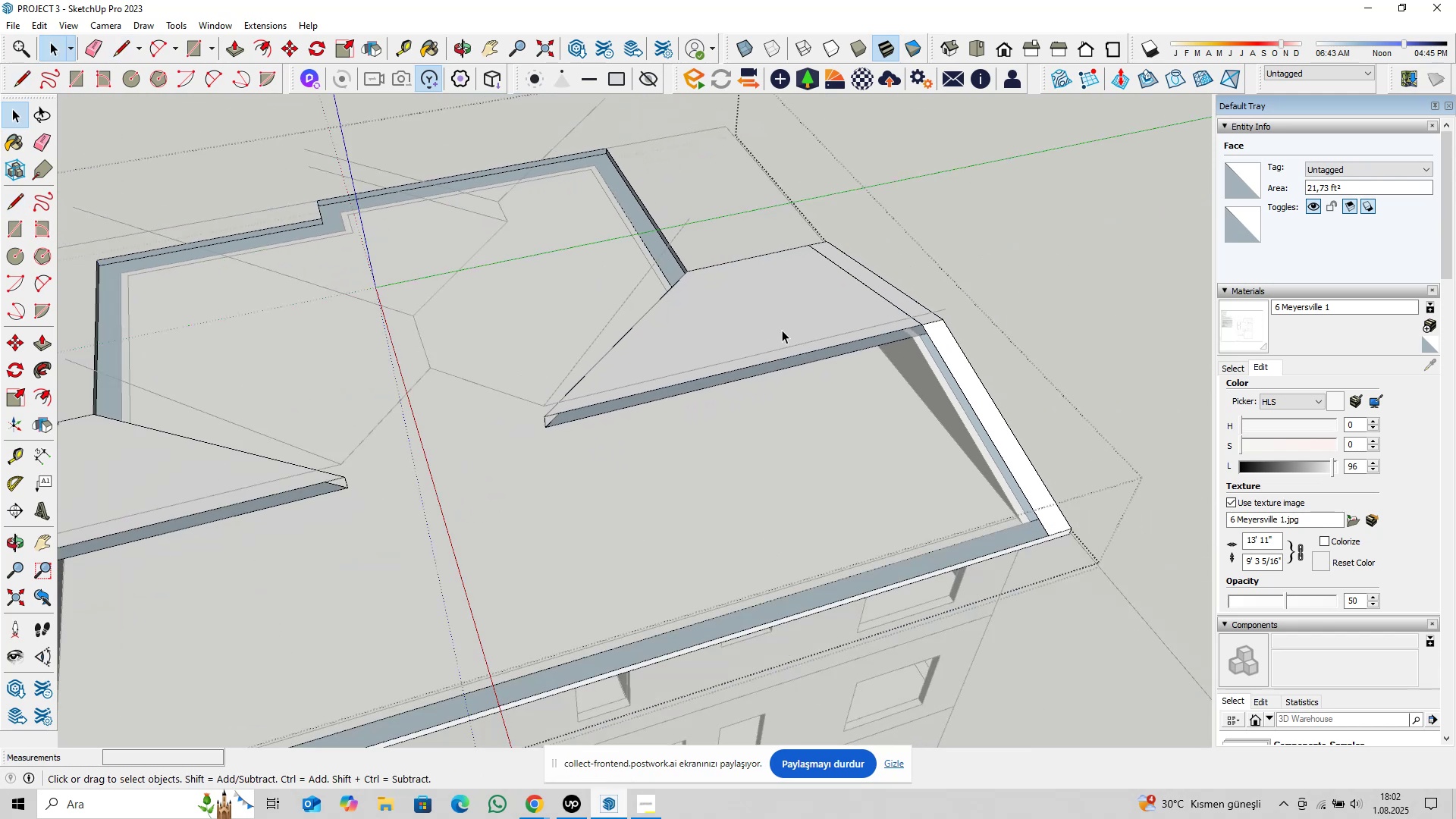 
left_click([786, 322])
 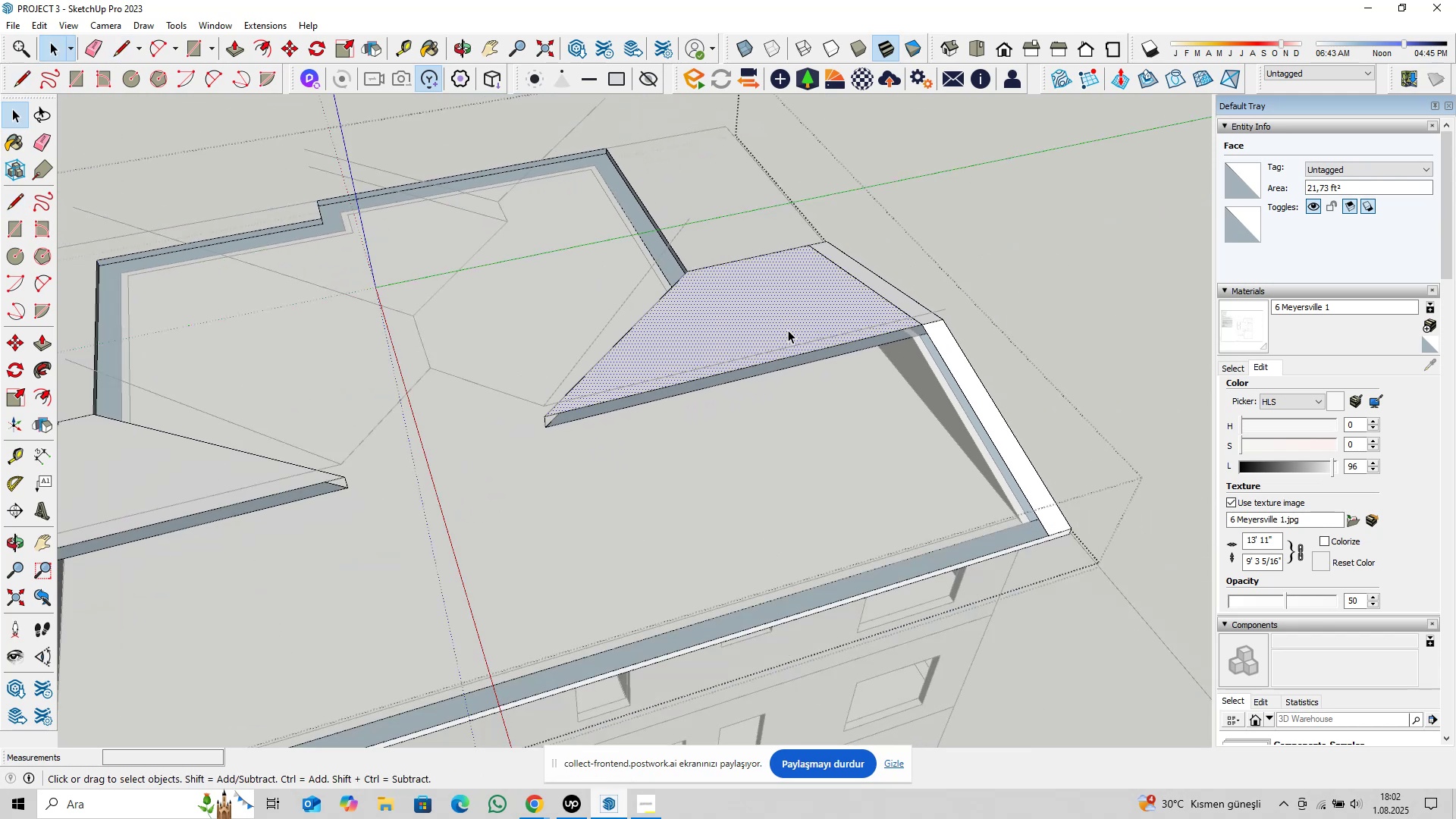 
hold_key(key=ShiftLeft, duration=0.34)
 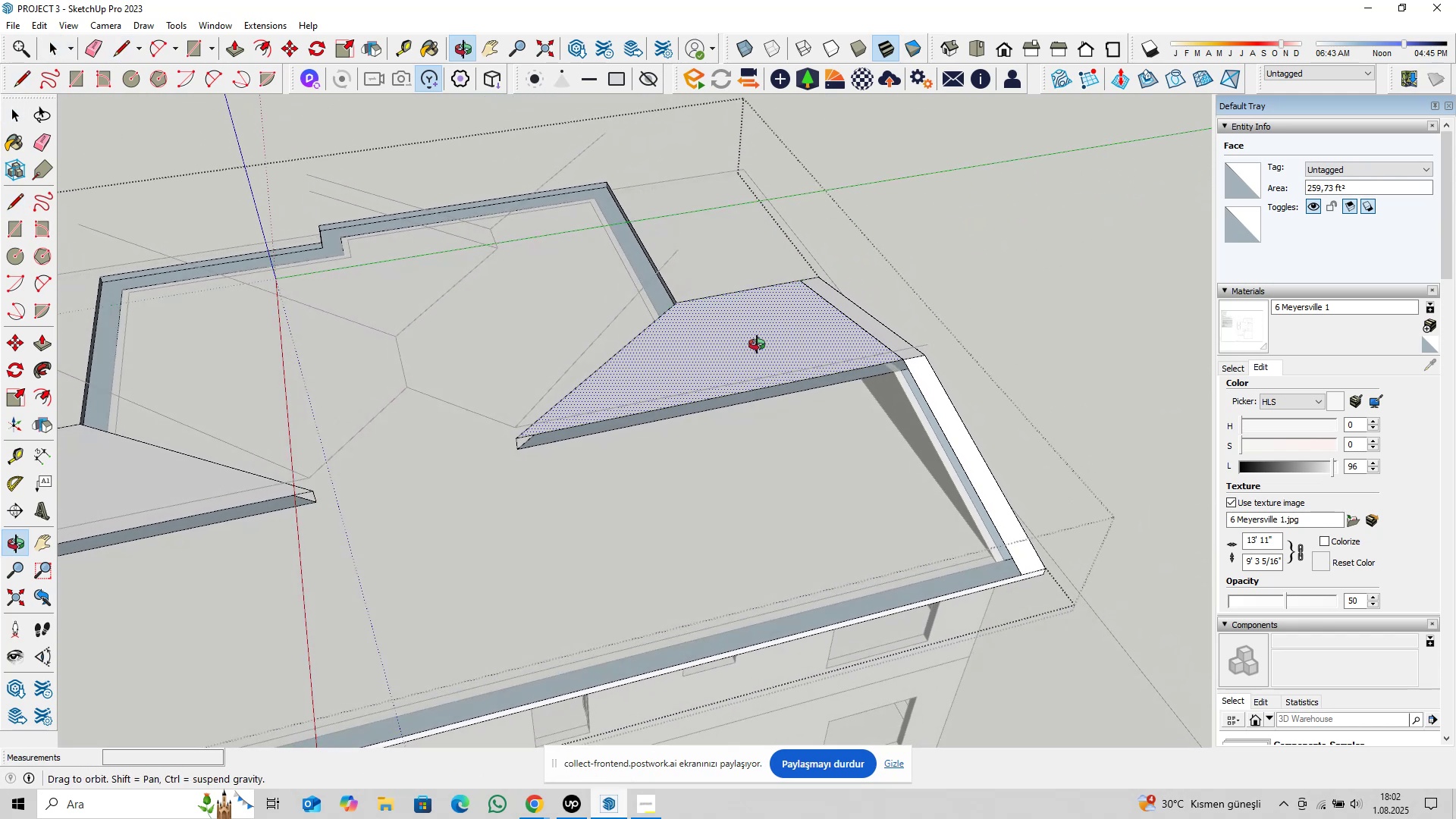 
hold_key(key=ShiftLeft, duration=0.49)
 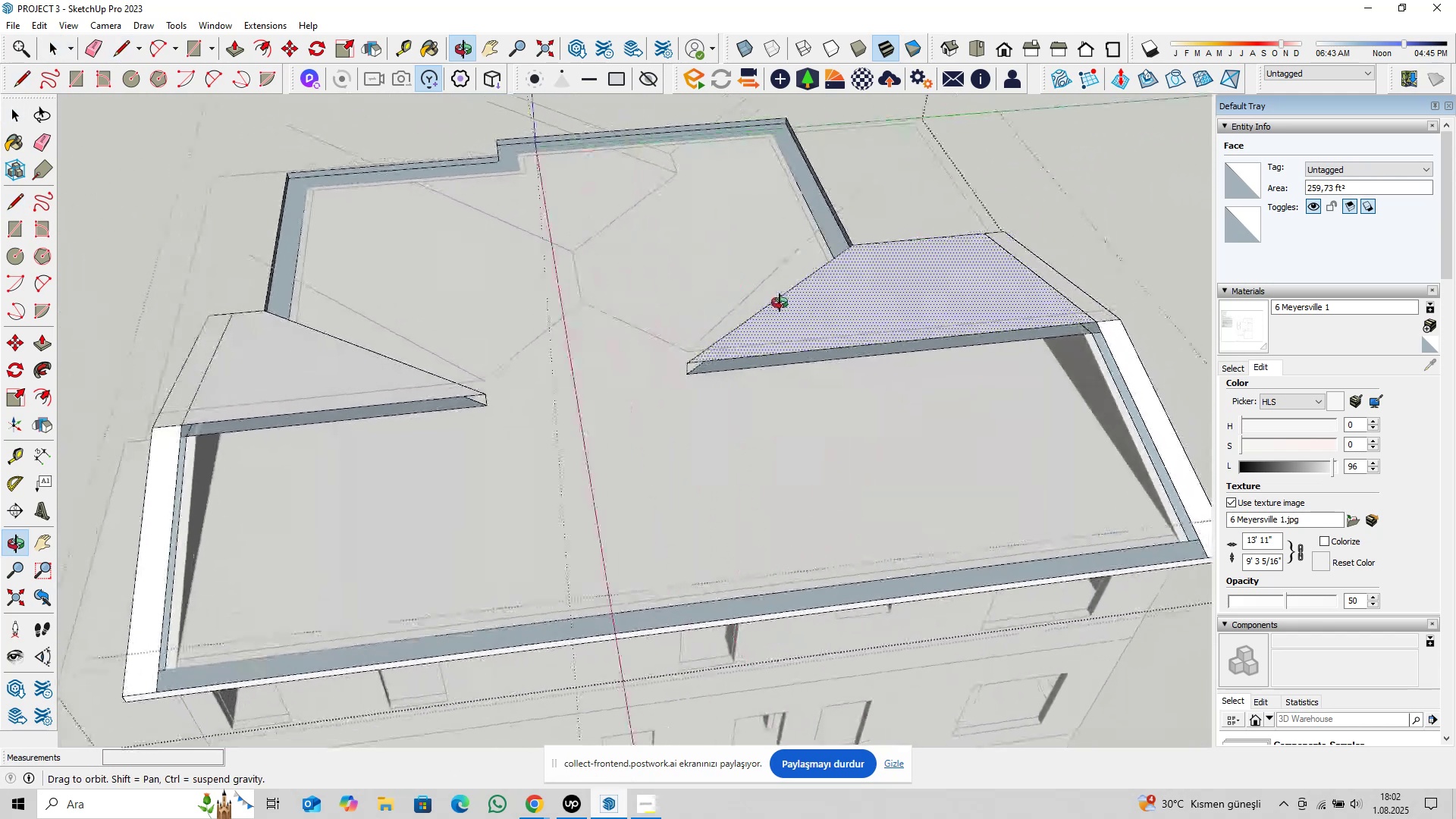 
hold_key(key=ShiftLeft, duration=0.42)
 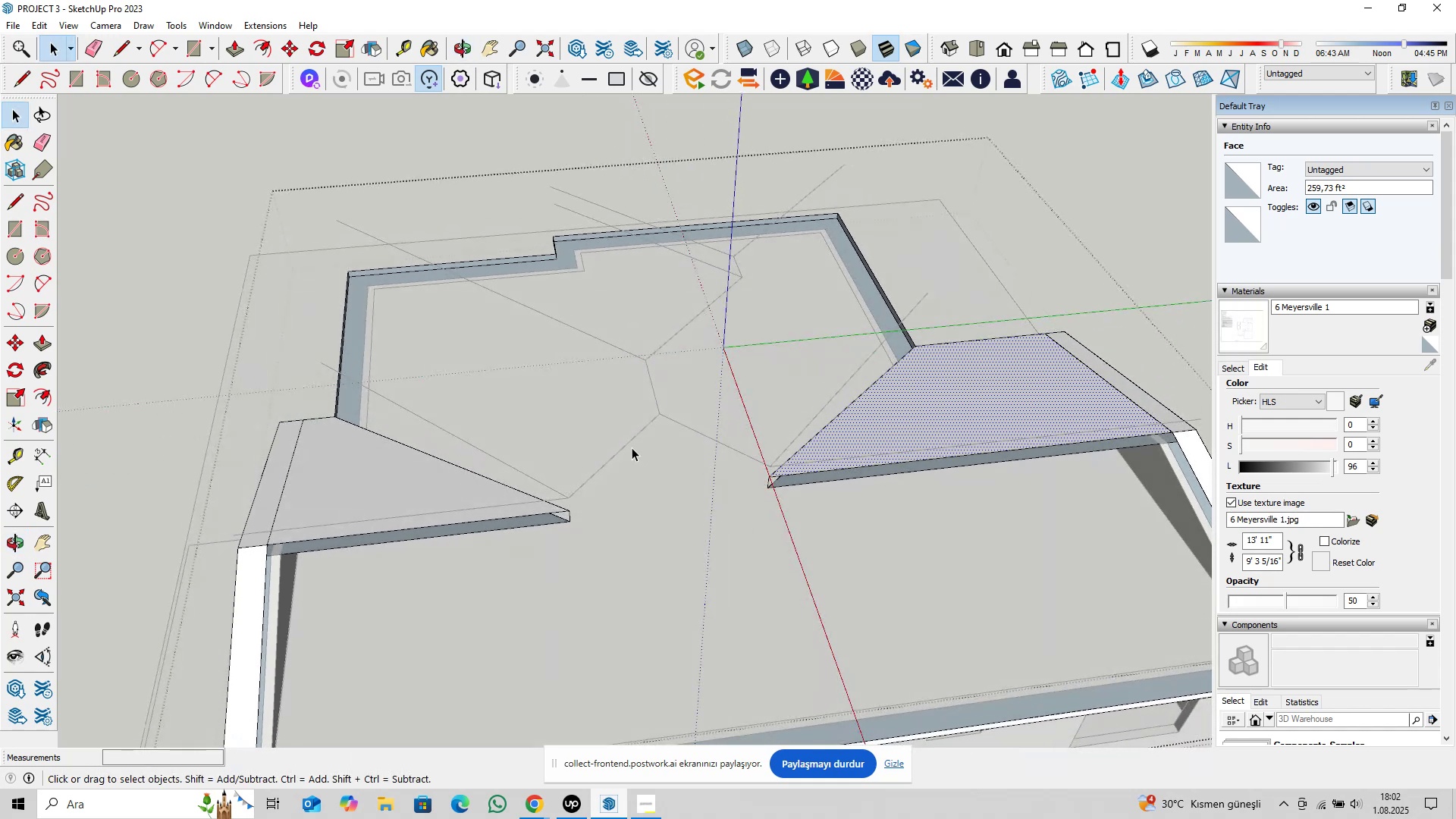 
scroll: coordinate [707, 422], scroll_direction: down, amount: 4.0
 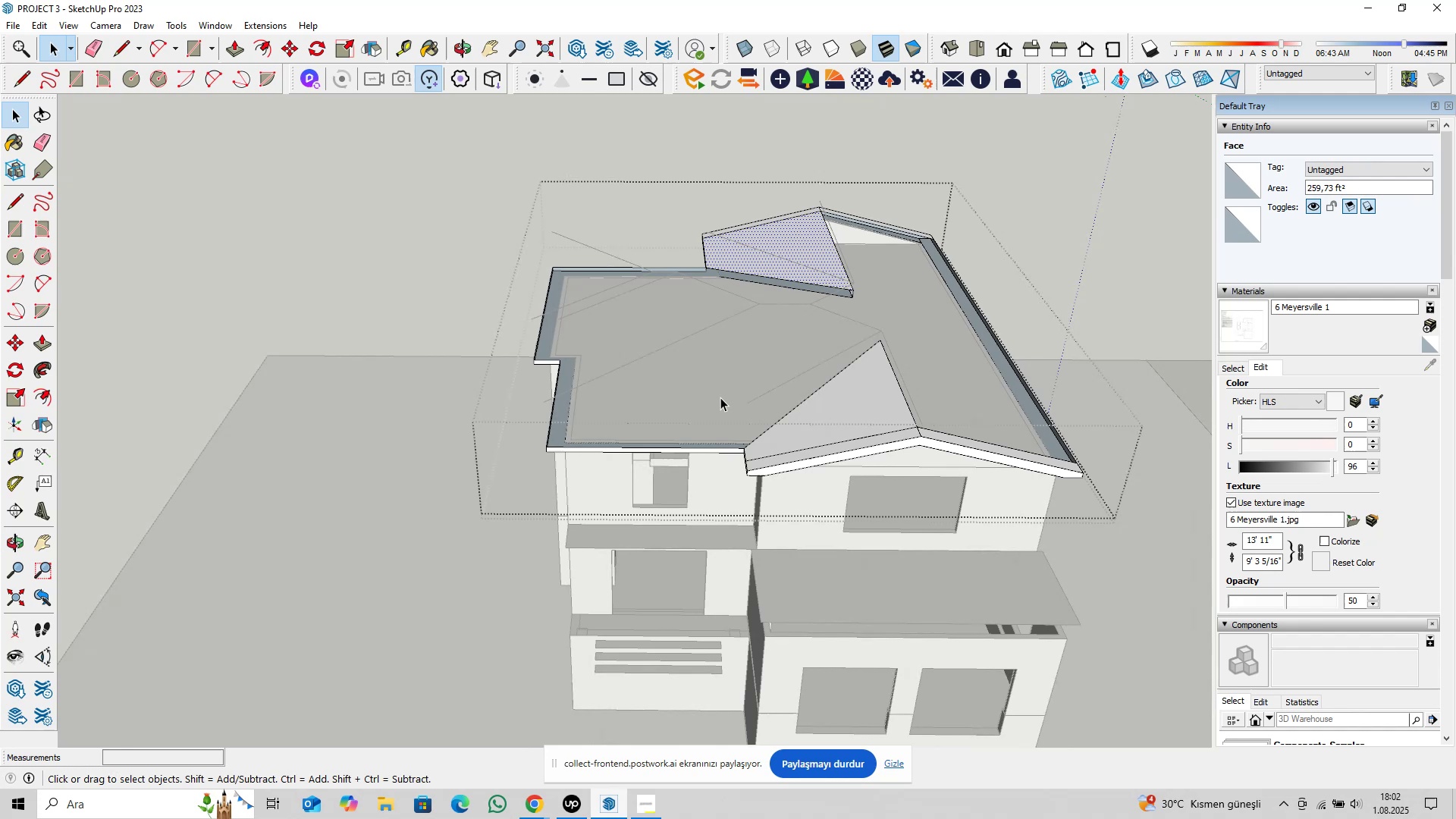 
wait(6.04)
 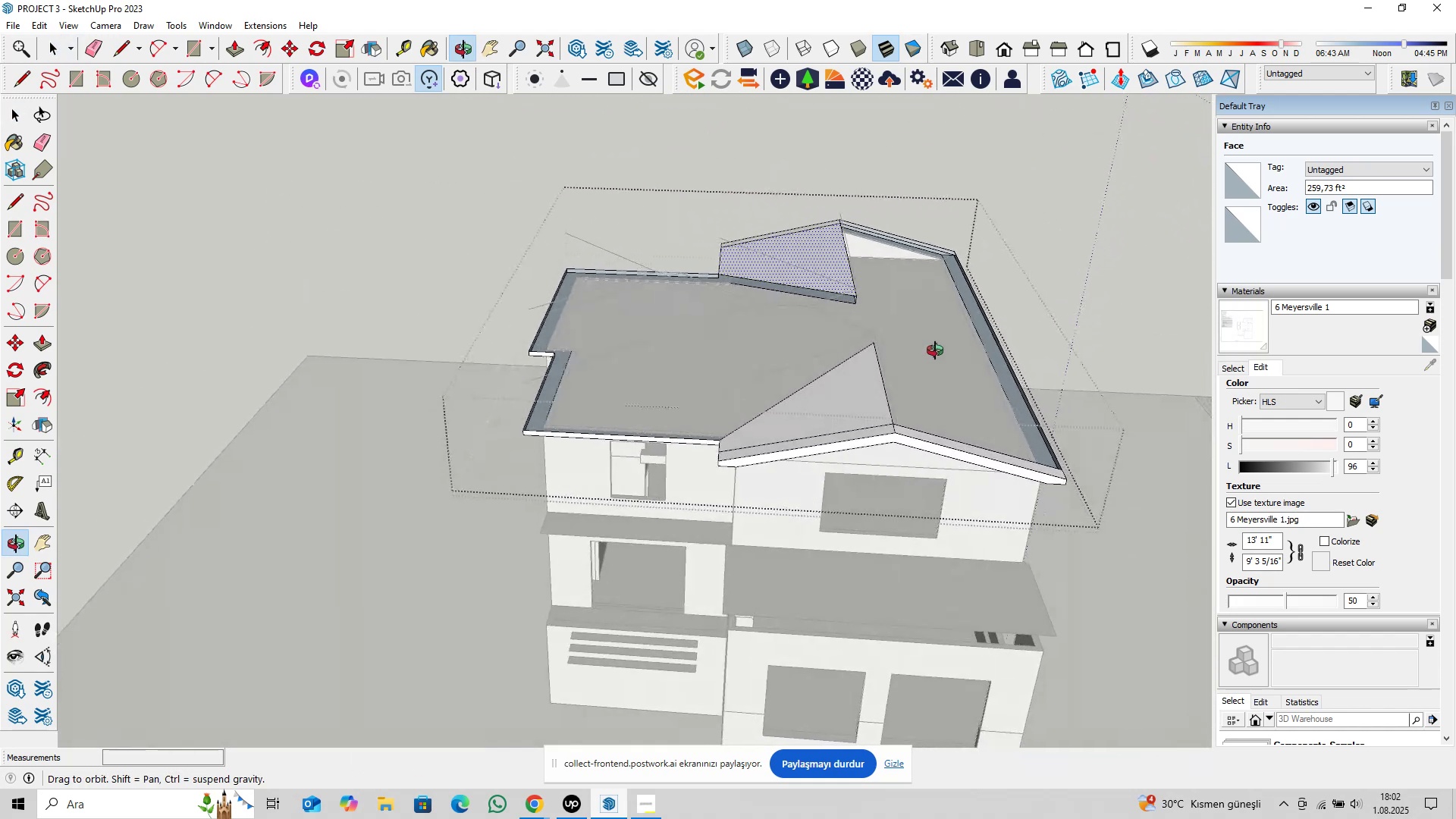 
scroll: coordinate [590, 318], scroll_direction: up, amount: 7.0
 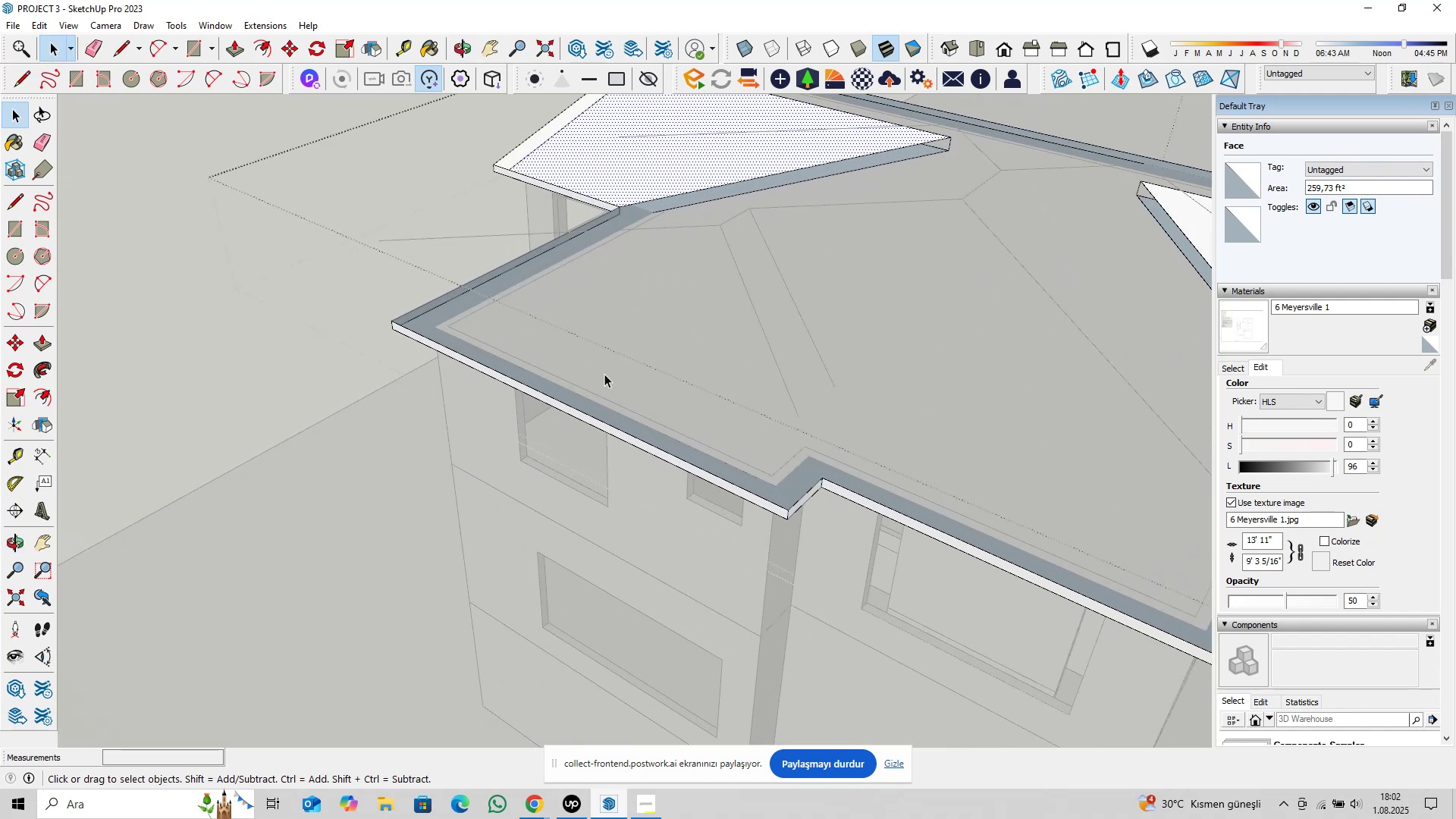 
type(pl)
 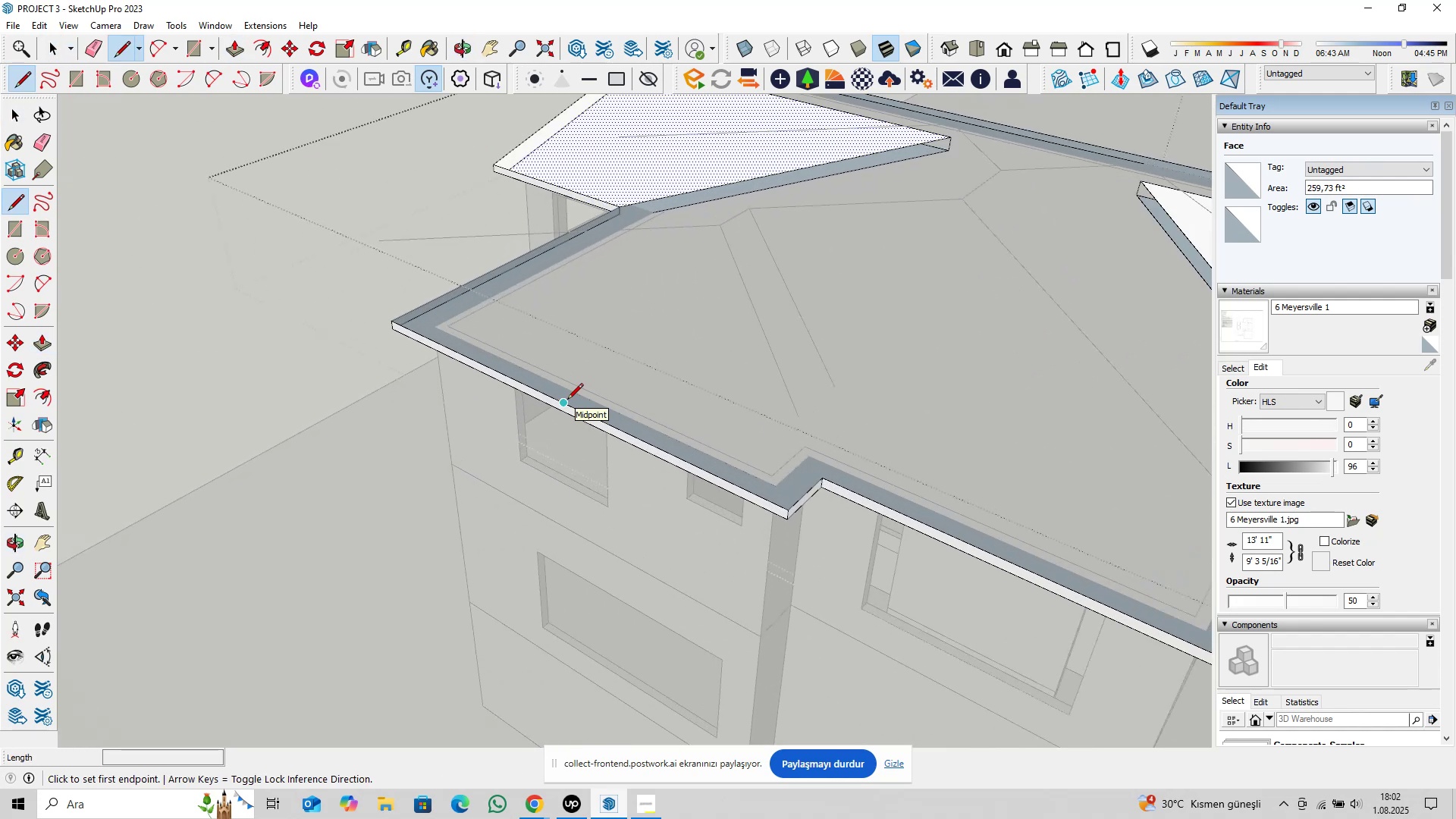 
left_click([567, 400])
 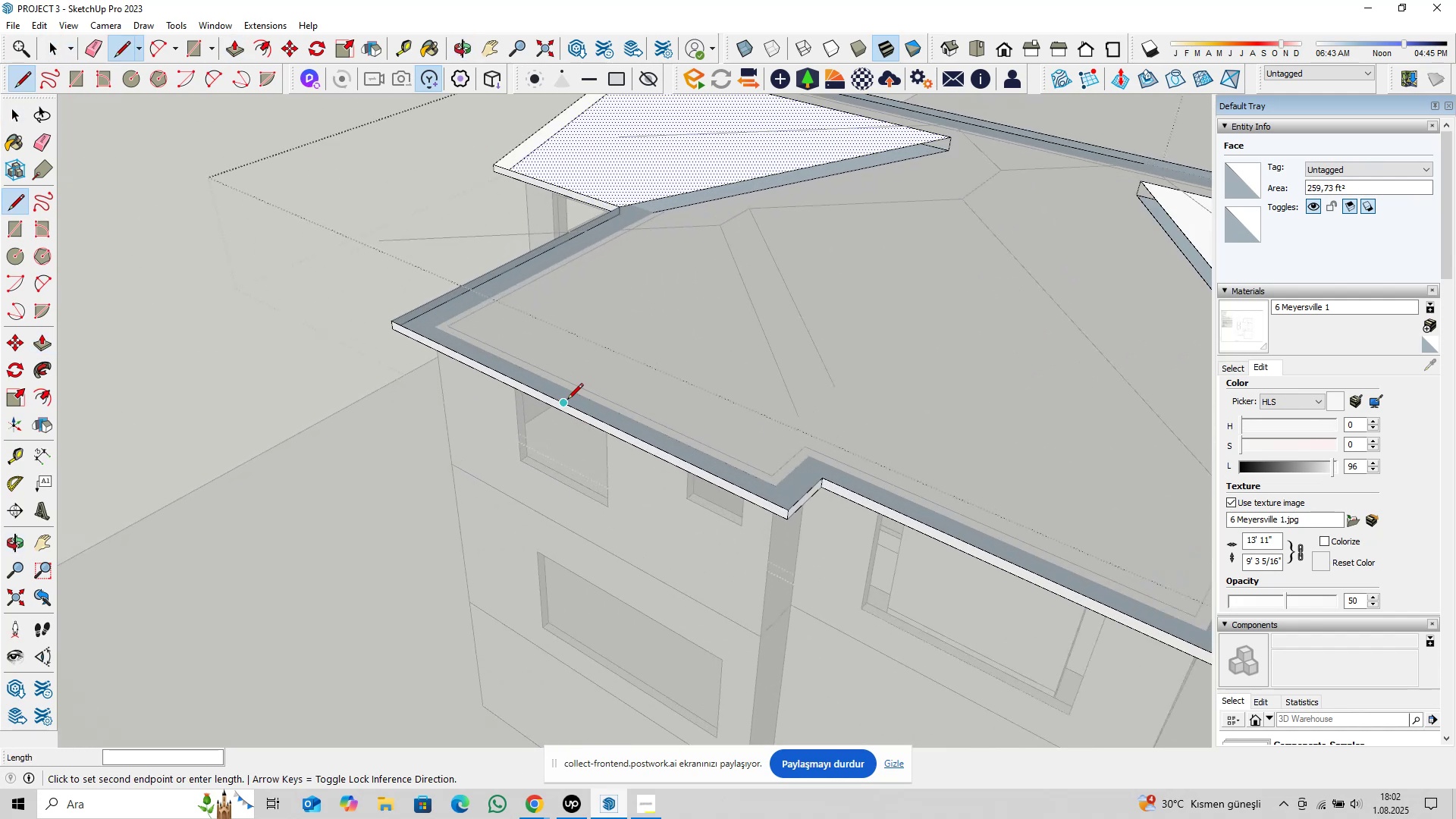 
key(ArrowRight)
 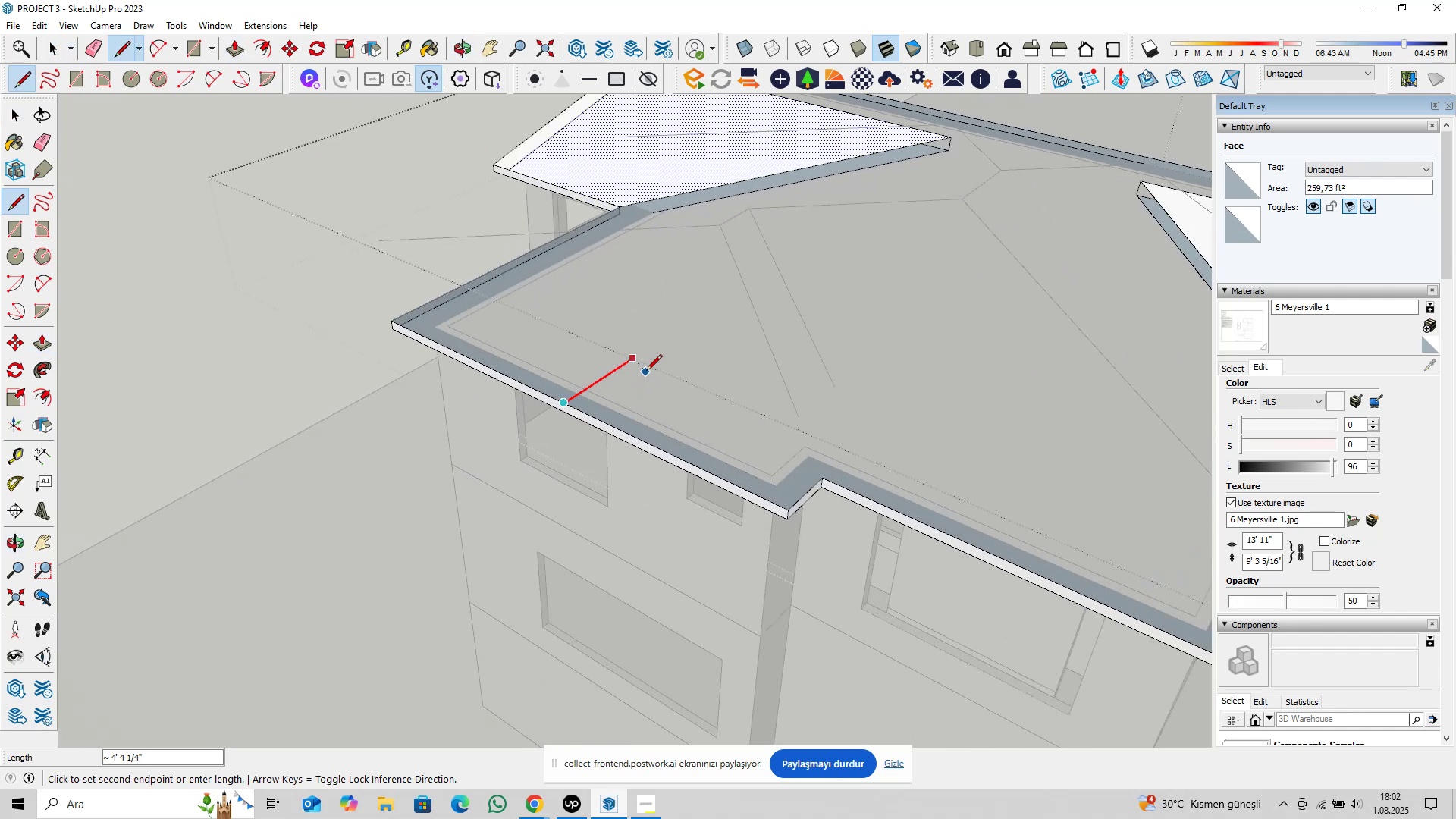 
key(ArrowLeft)
 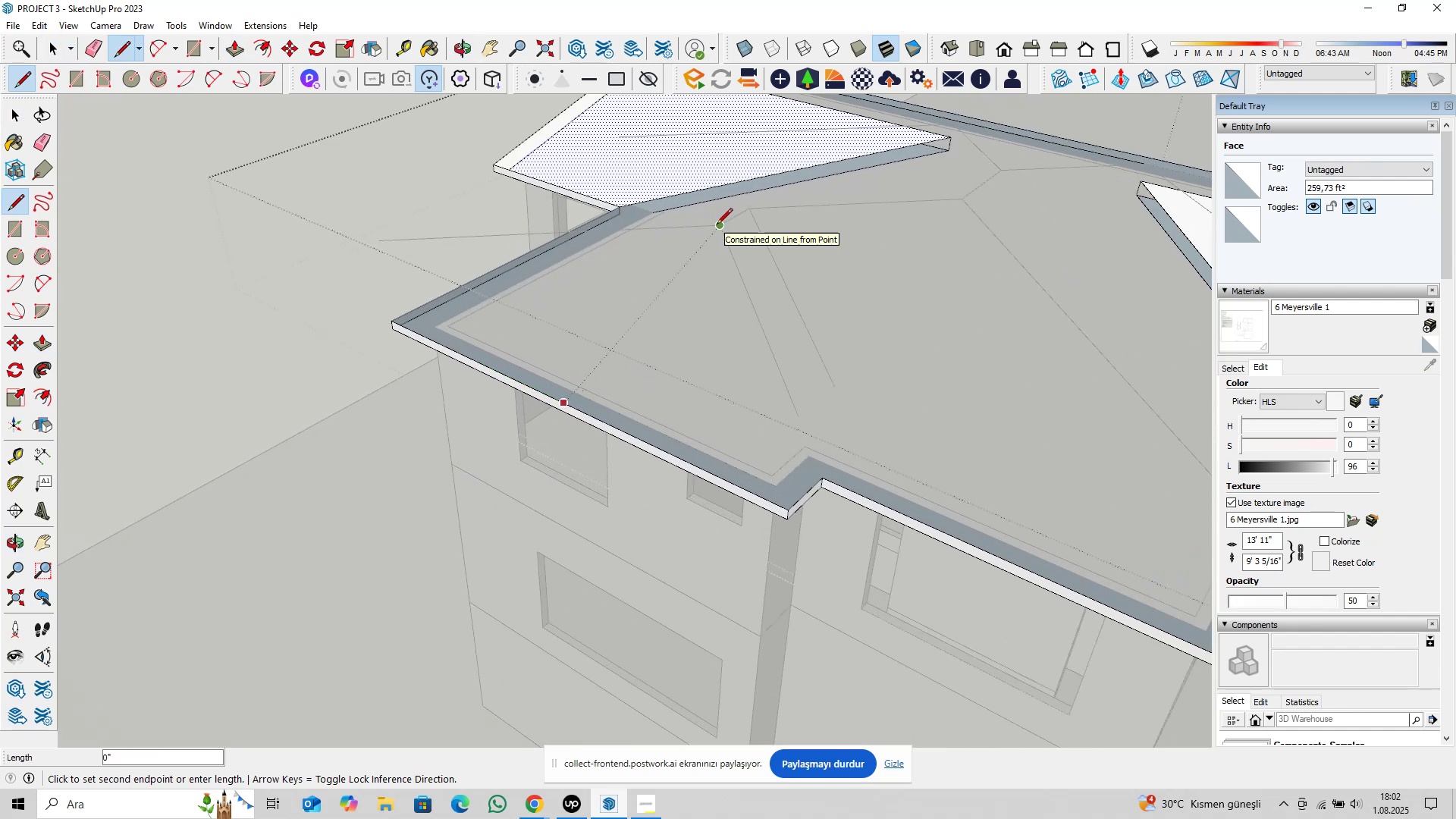 
key(ArrowRight)
 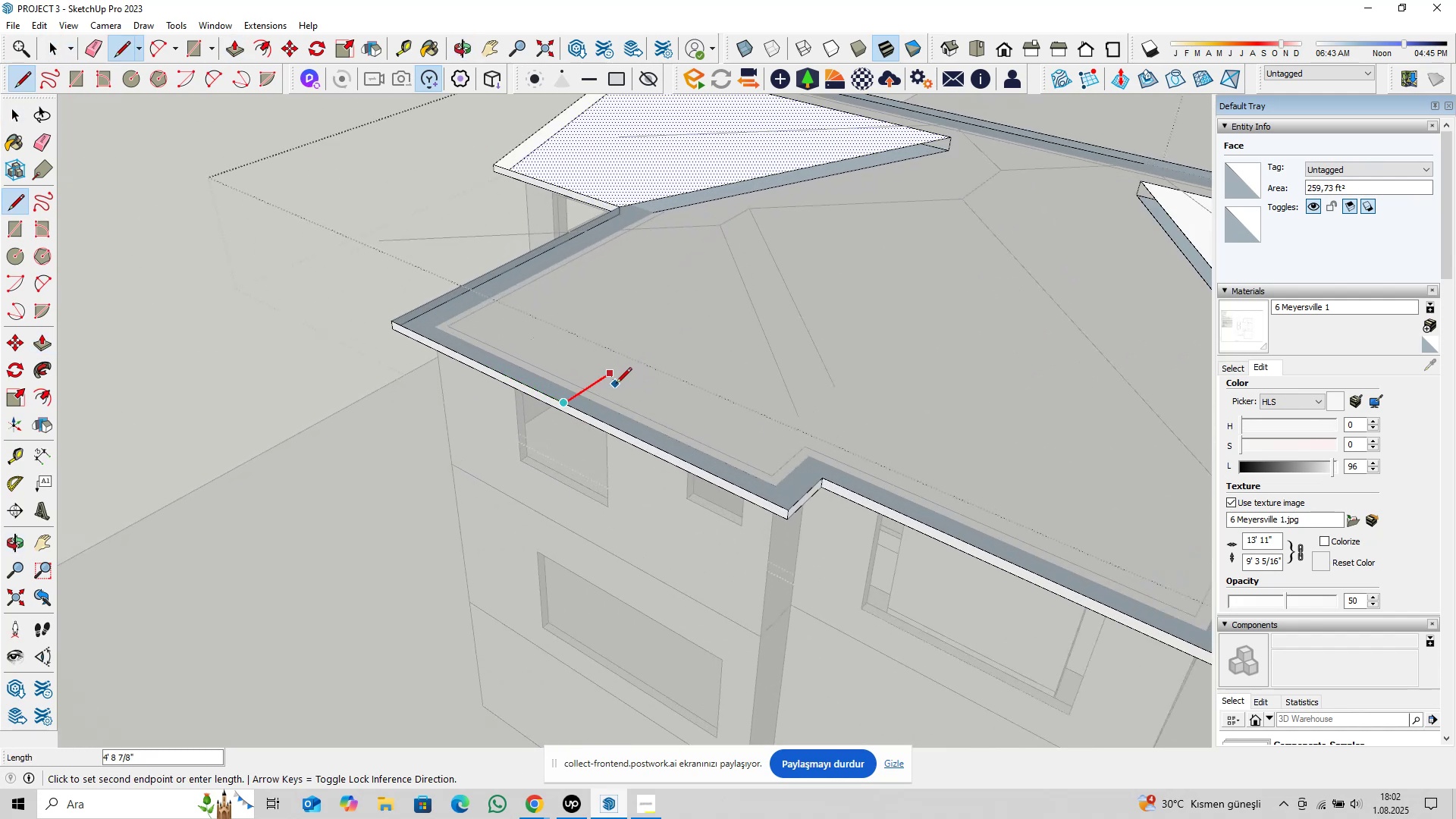 
scroll: coordinate [617, 385], scroll_direction: up, amount: 3.0
 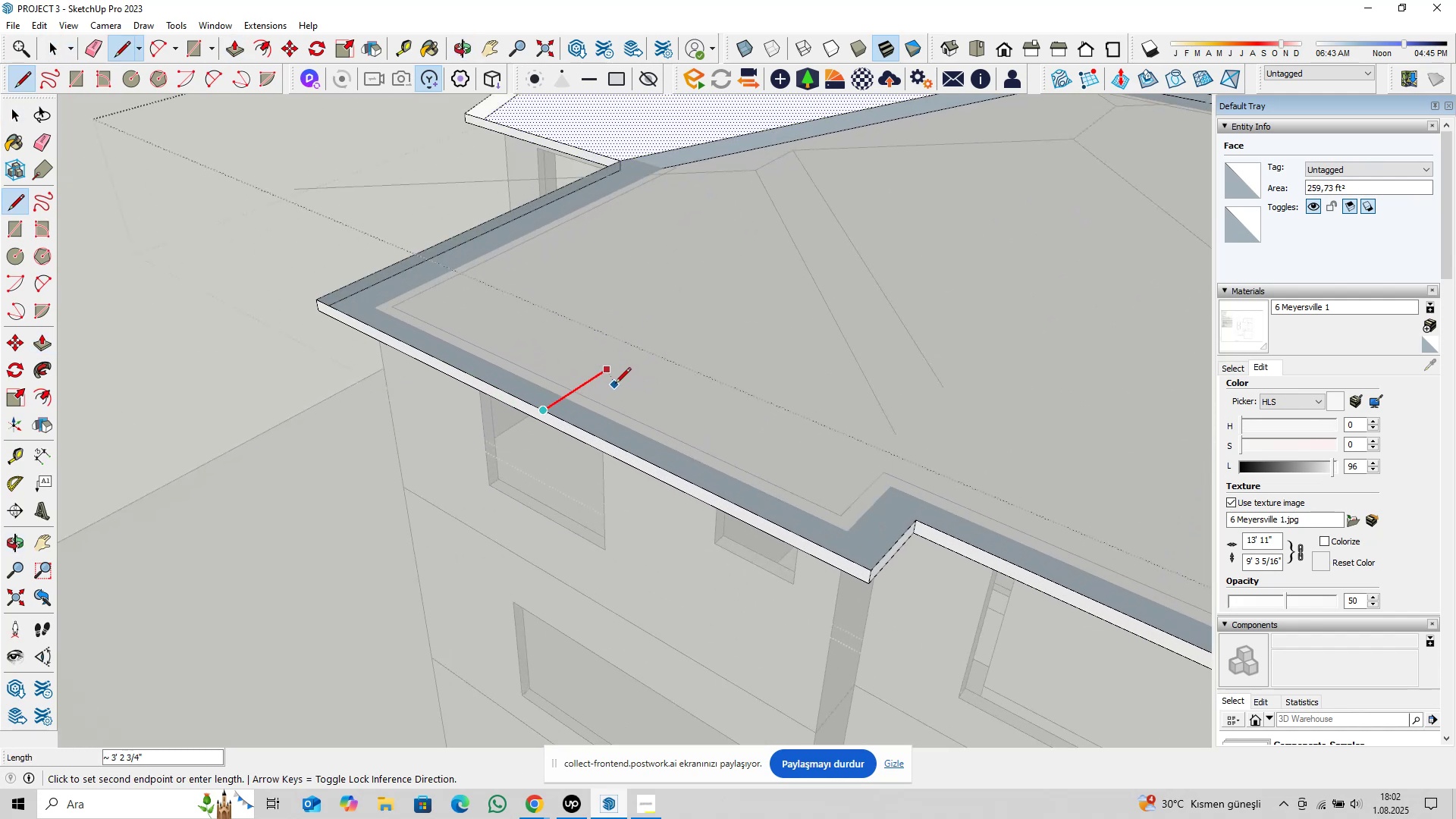 
type(12)
 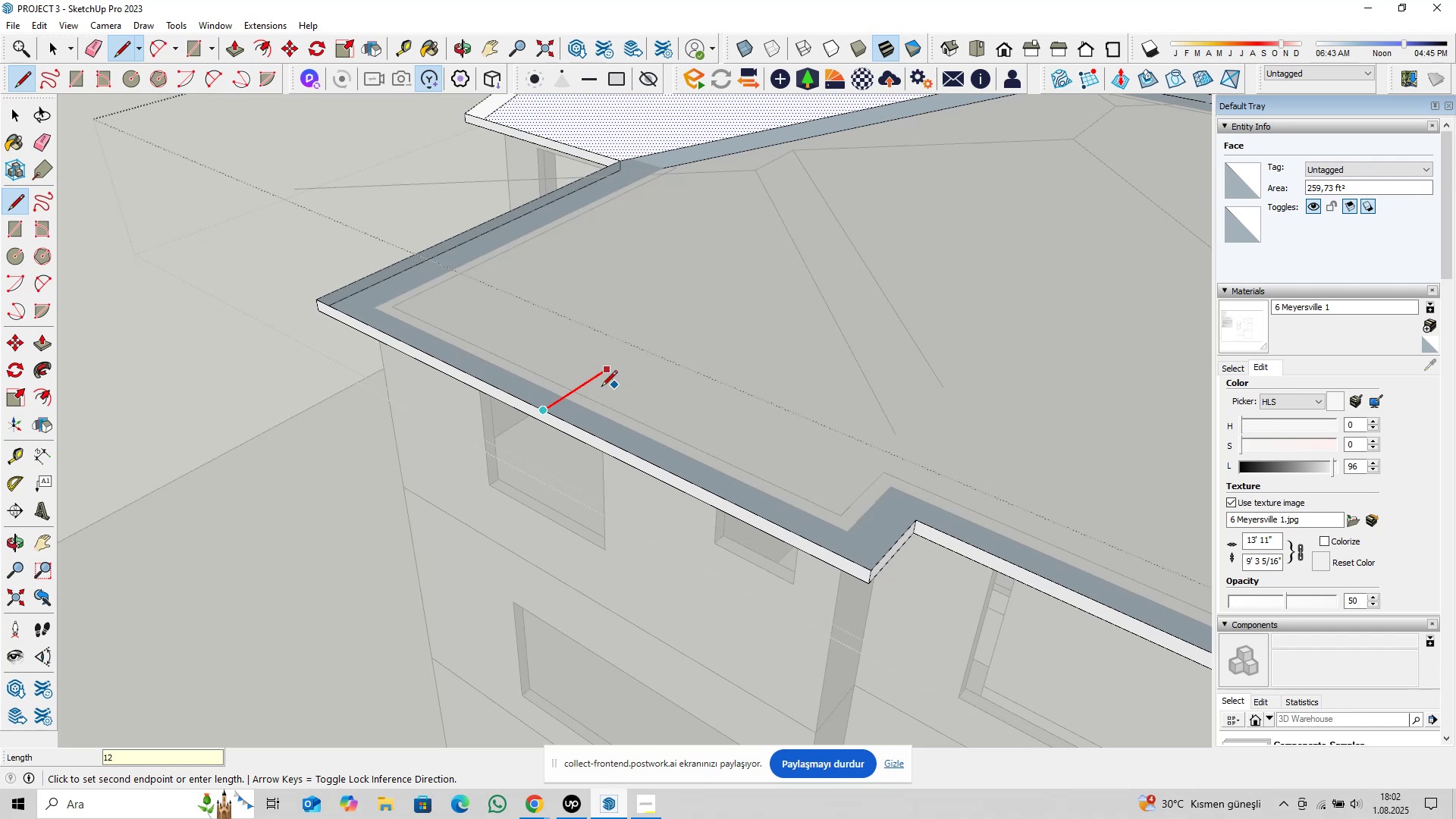 
key(Enter)
 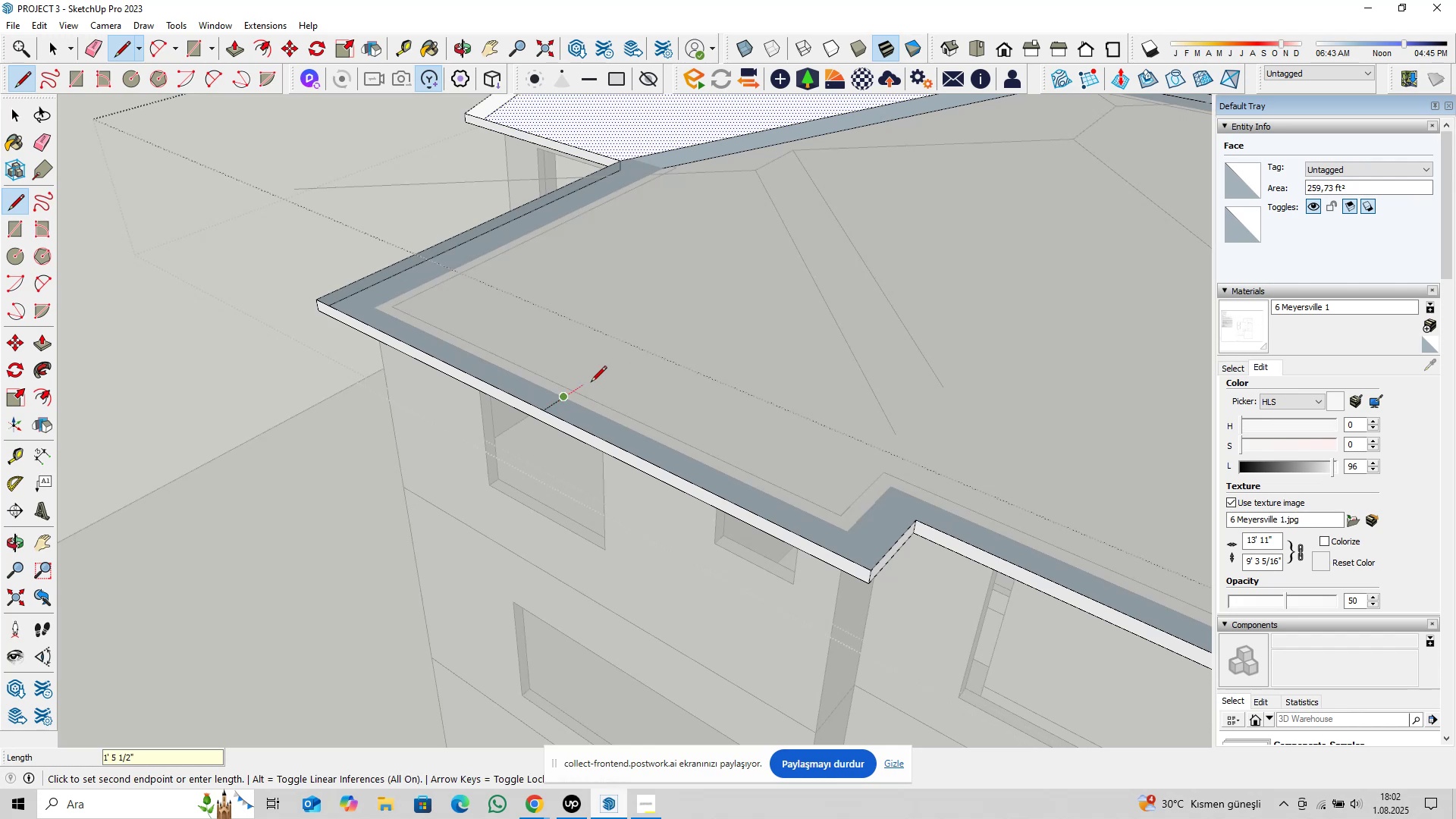 
scroll: coordinate [578, 373], scroll_direction: up, amount: 3.0
 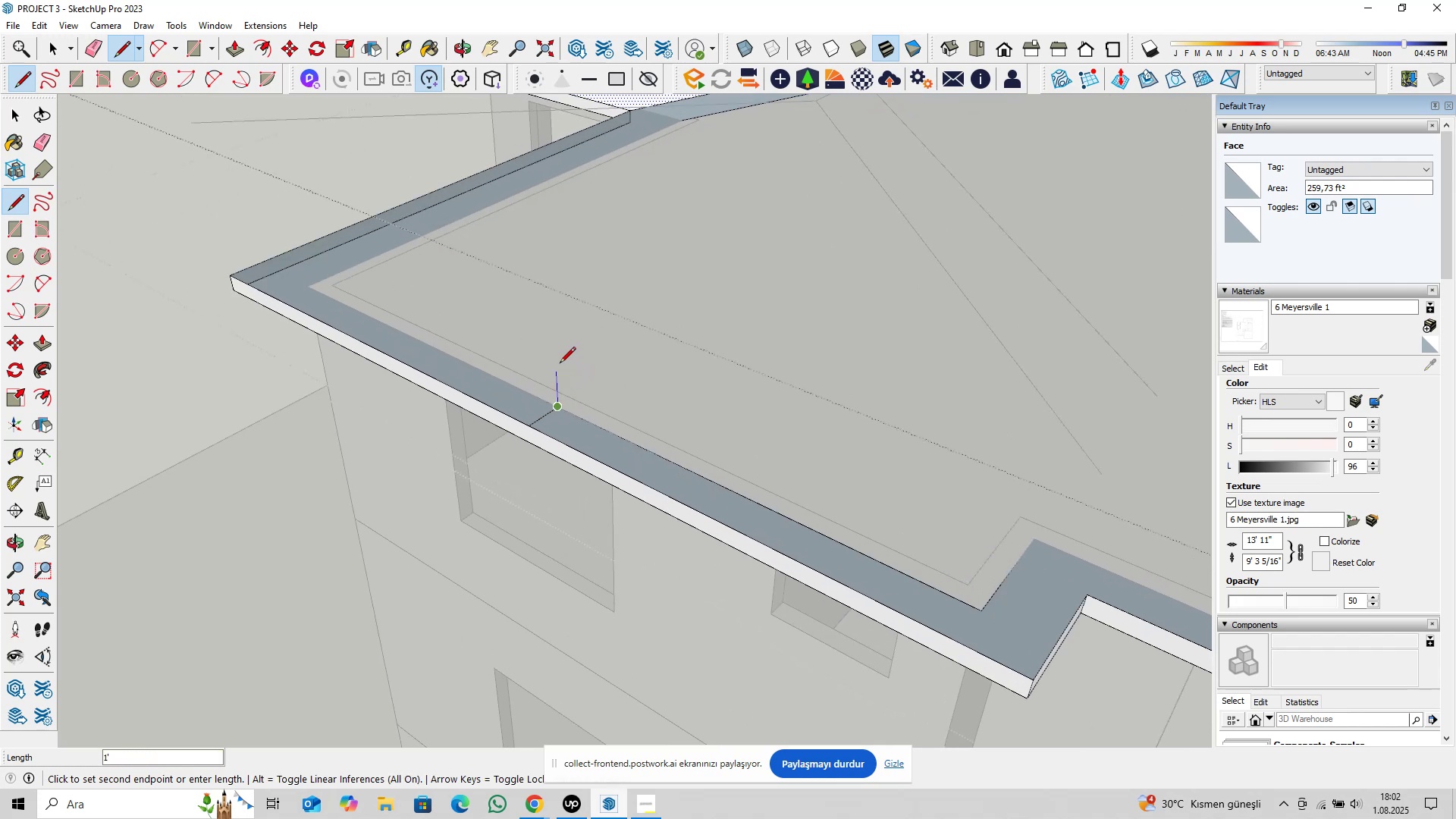 
key(3)
 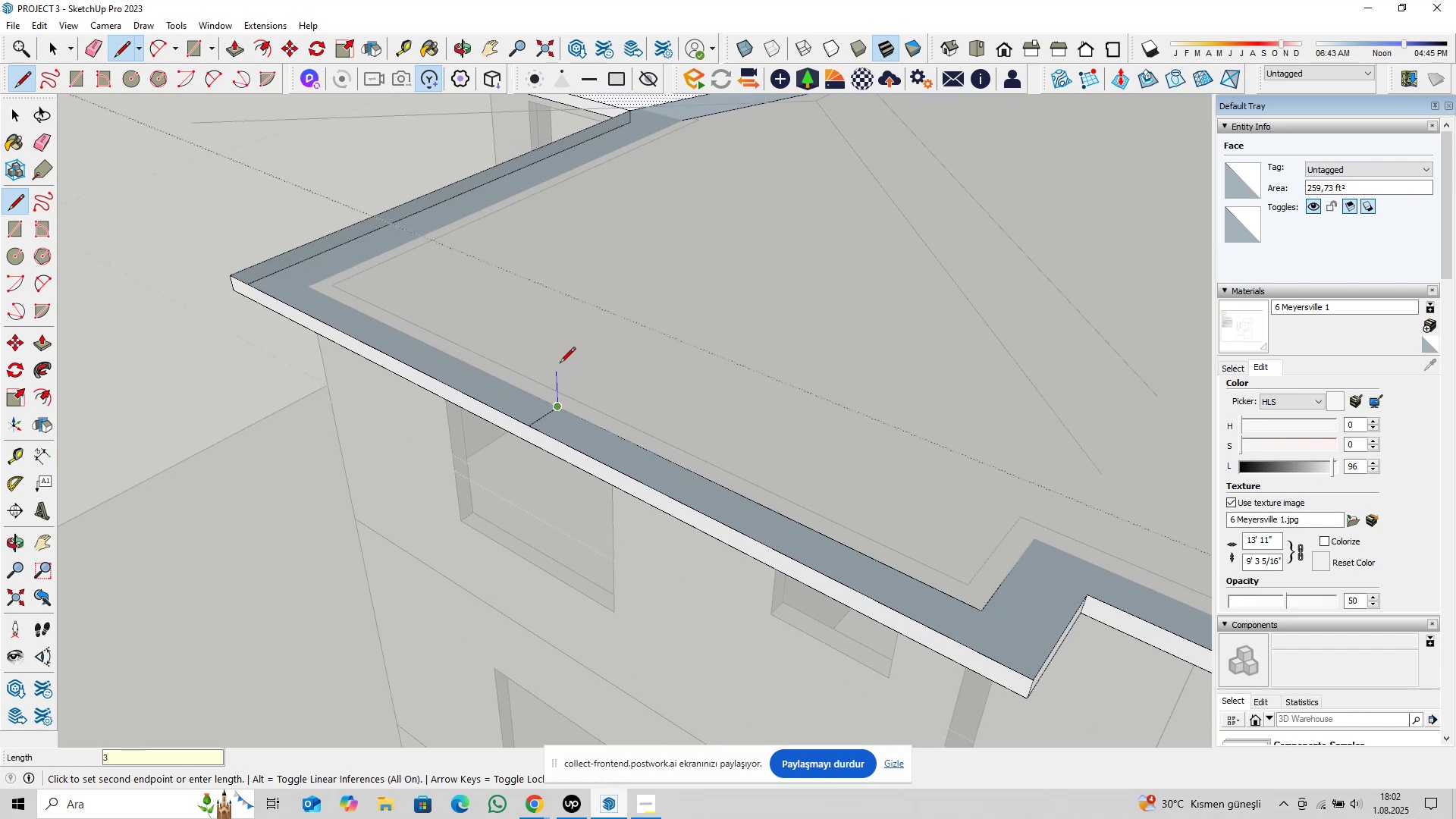 
key(Enter)
 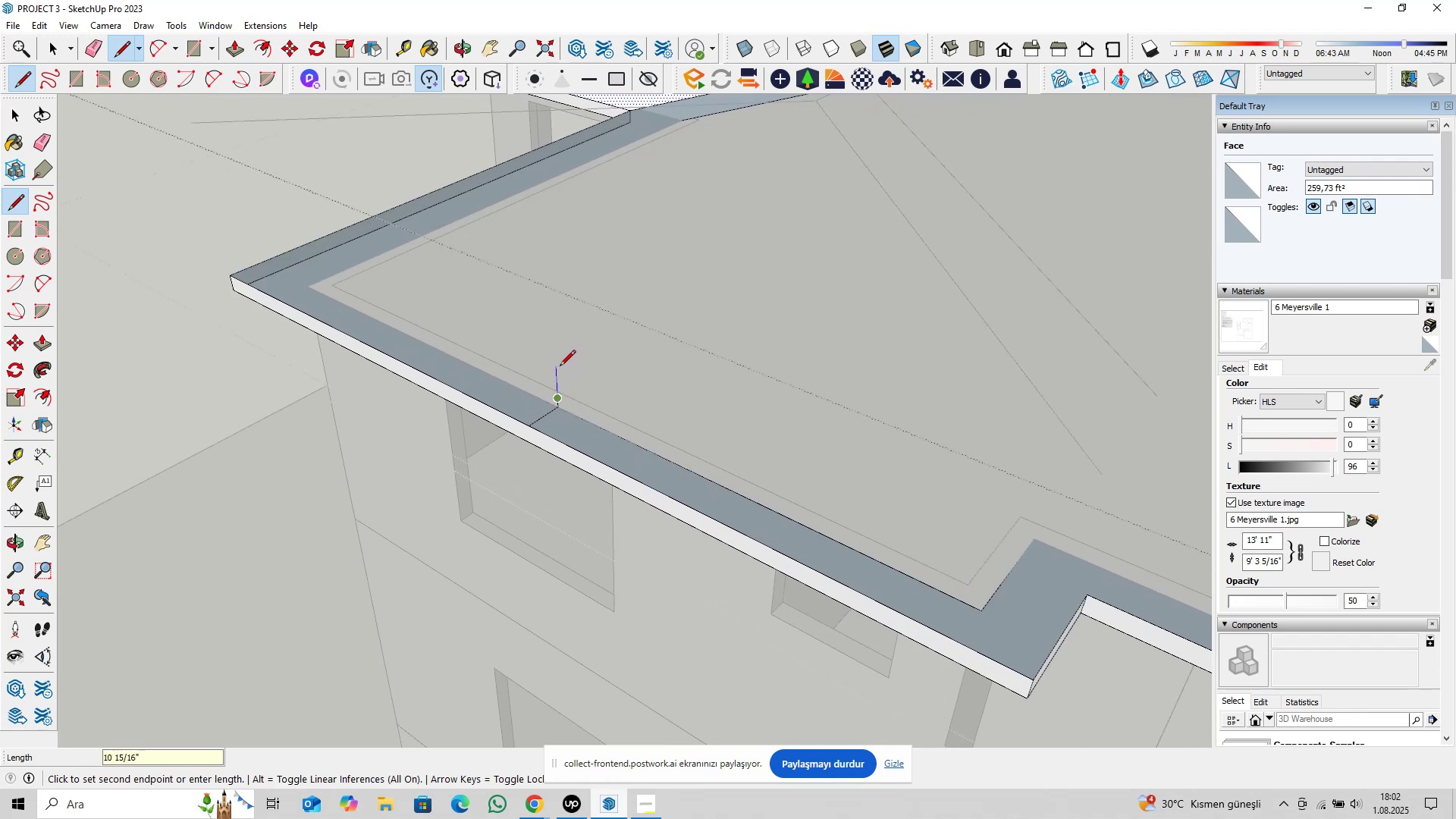 
scroll: coordinate [545, 403], scroll_direction: up, amount: 4.0
 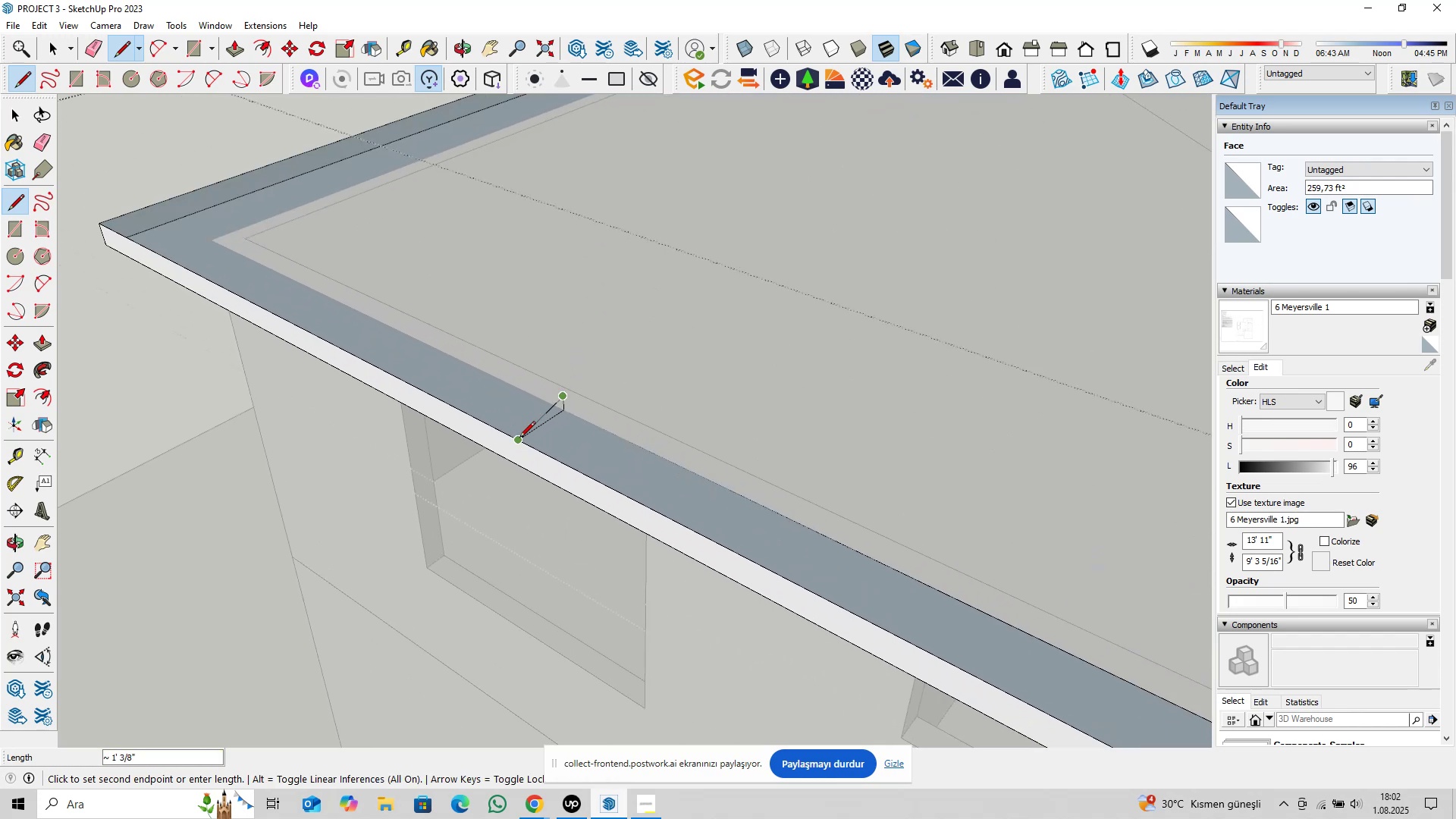 
left_click([518, 439])
 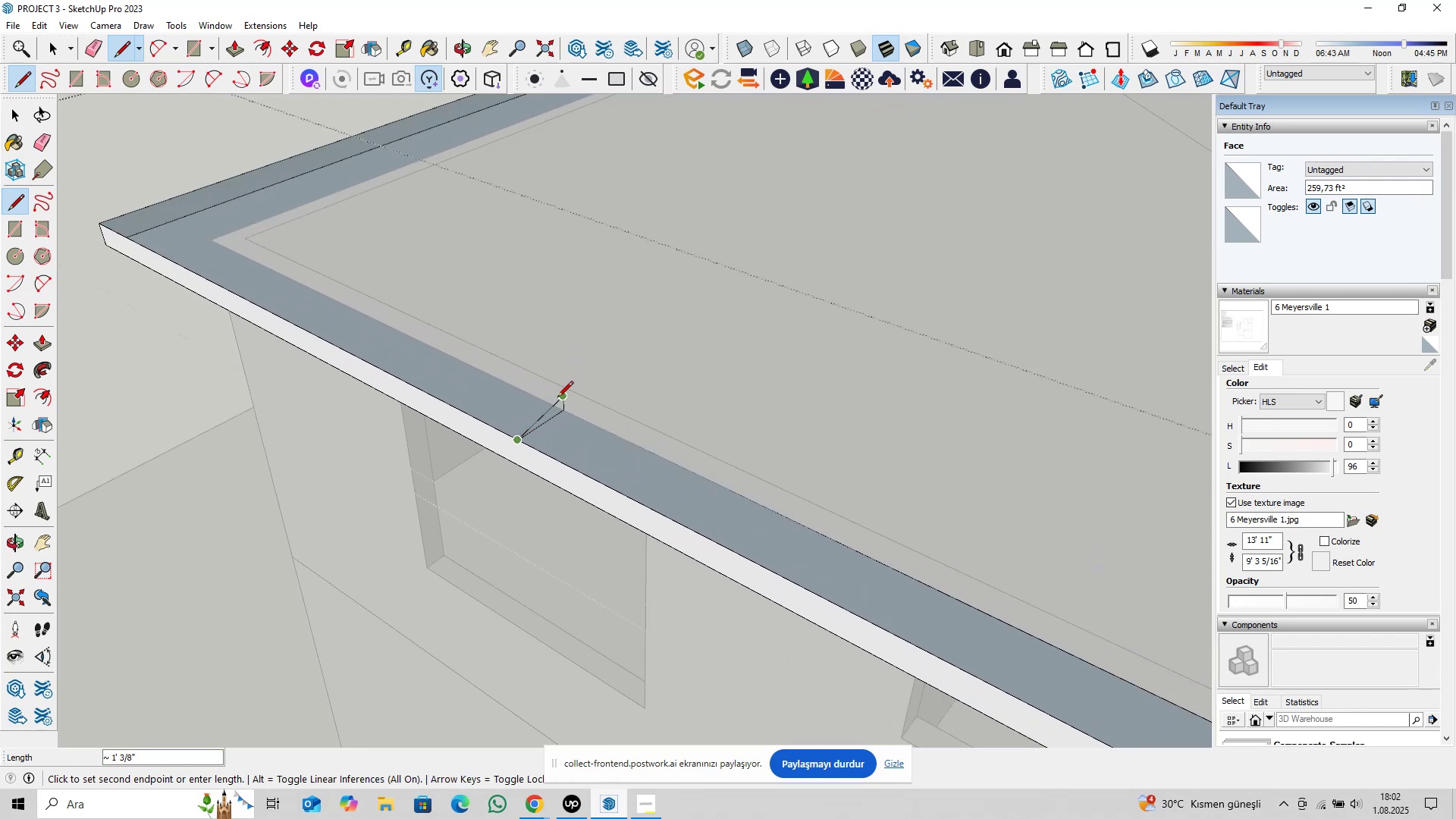 
left_click([558, 398])
 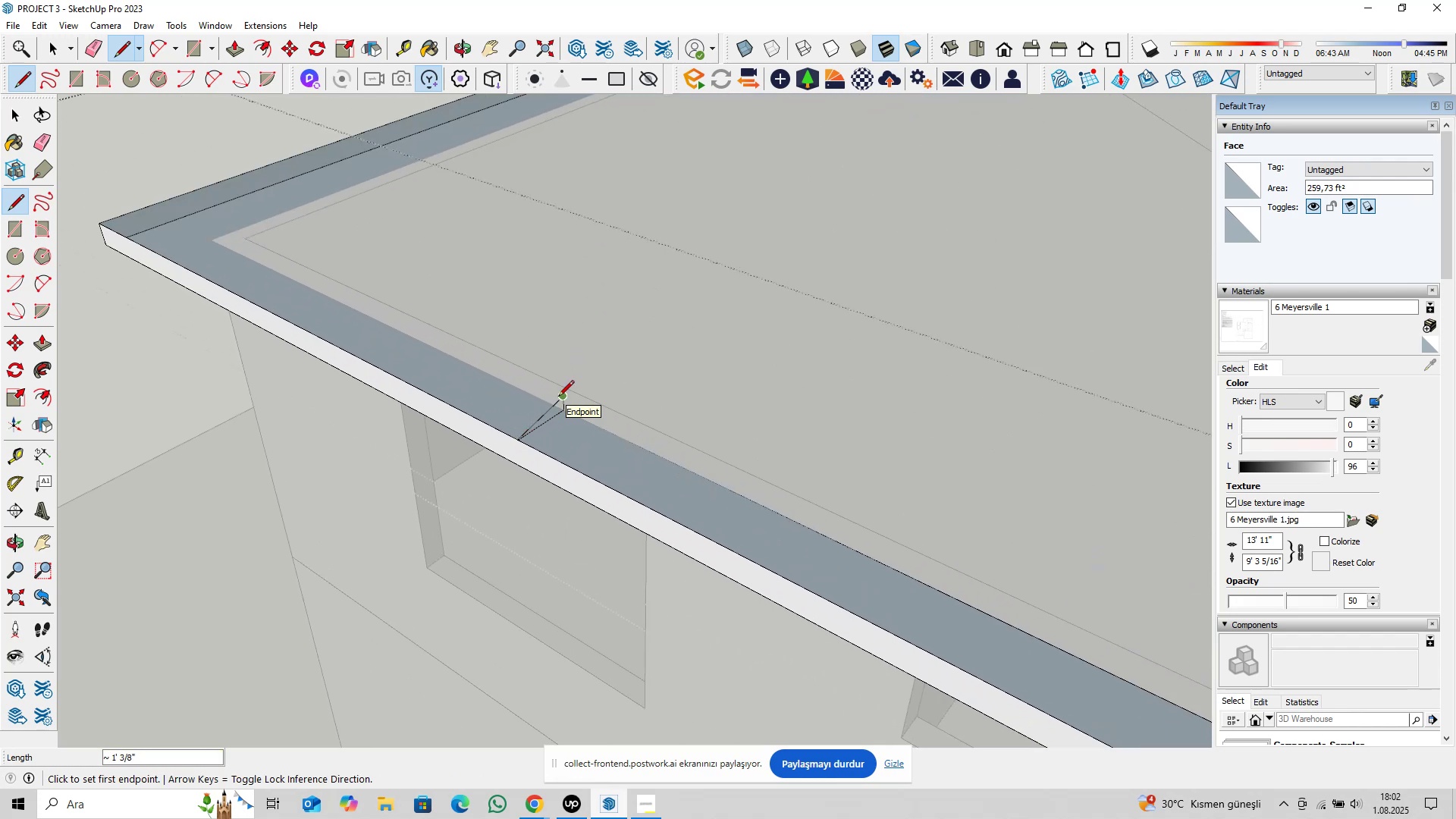 
scroll: coordinate [562, 405], scroll_direction: up, amount: 6.0
 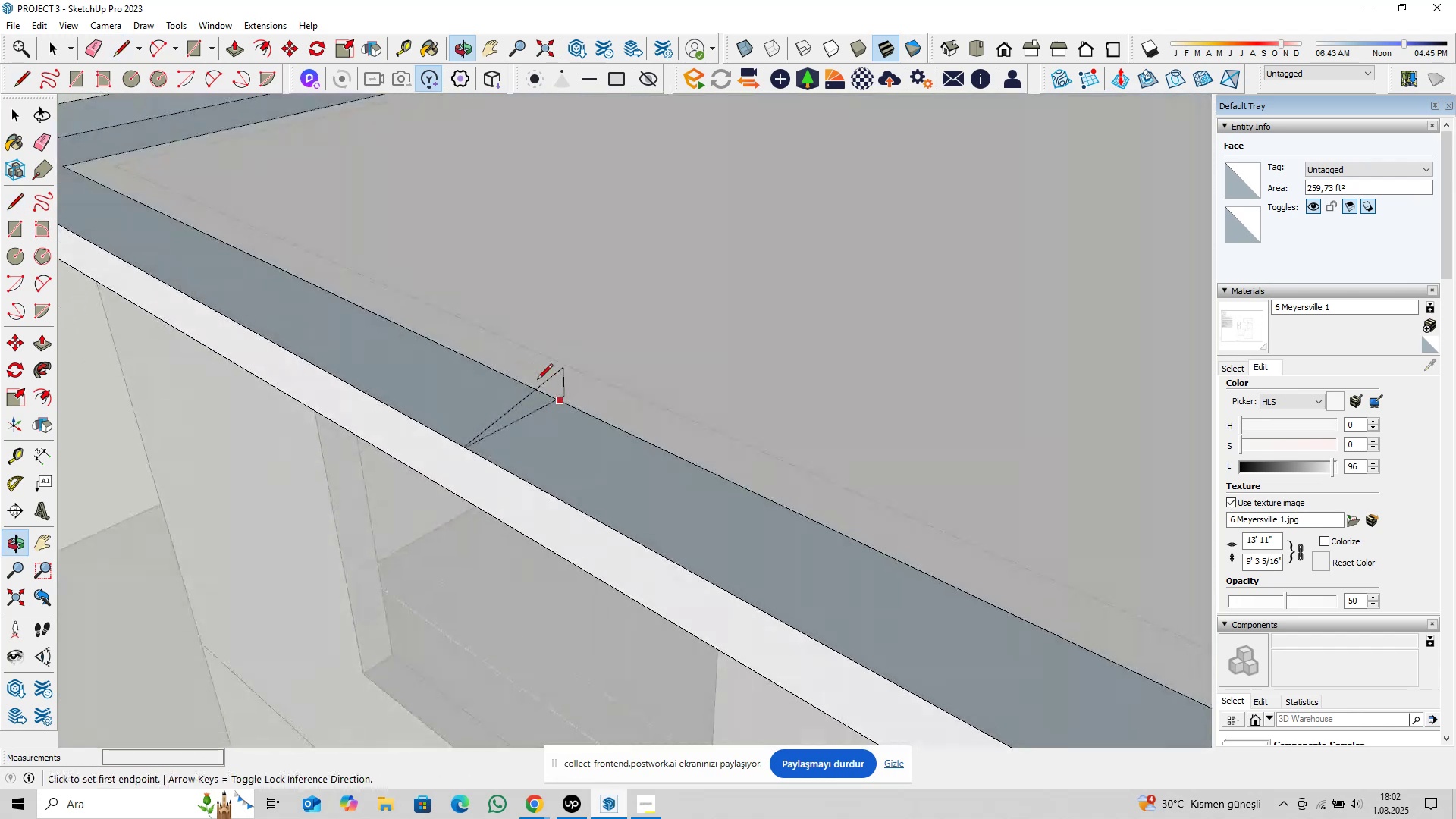 
left_click([564, 372])
 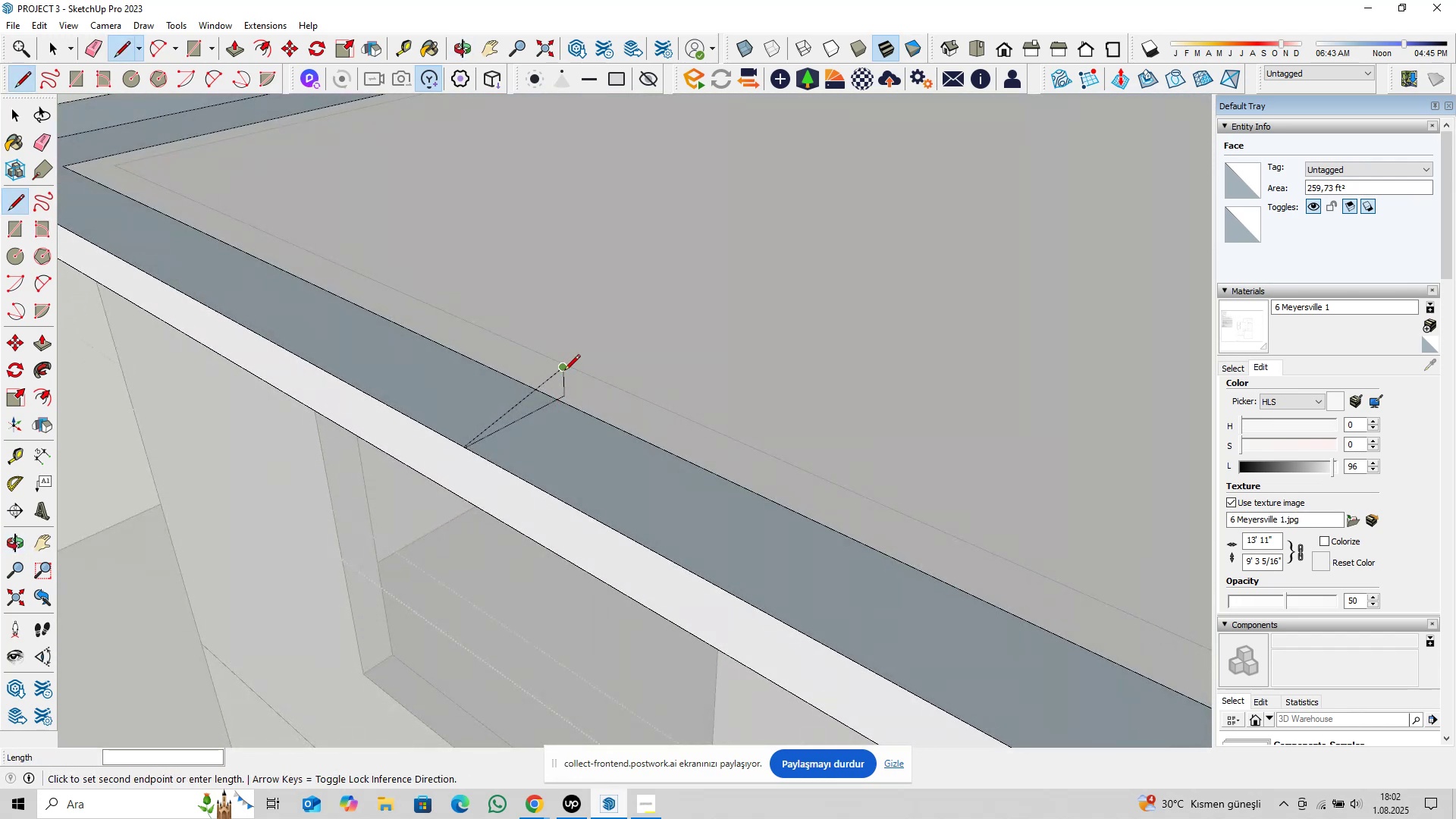 
scroll: coordinate [644, 283], scroll_direction: down, amount: 15.0
 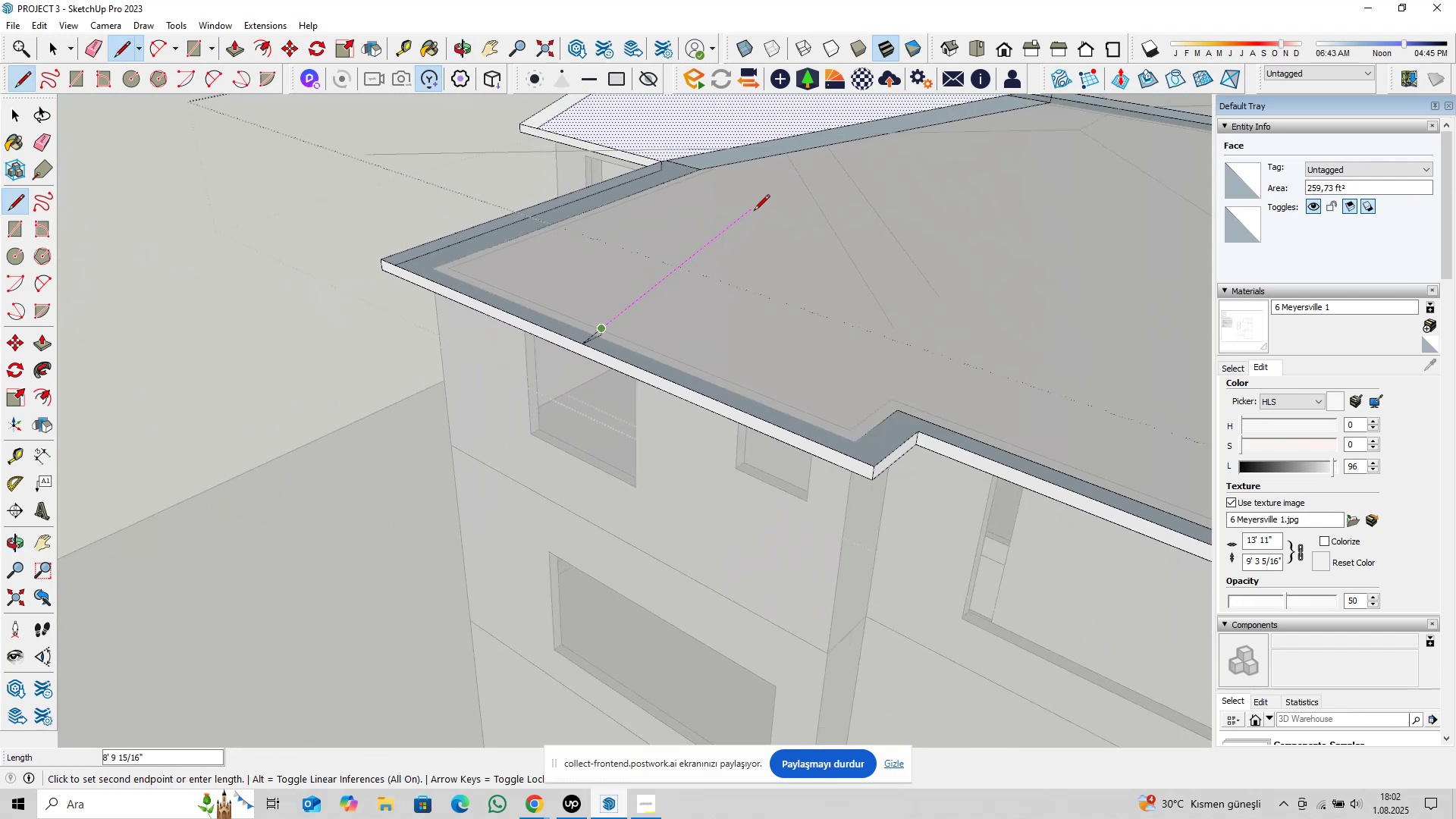 
hold_key(key=ShiftLeft, duration=0.93)
 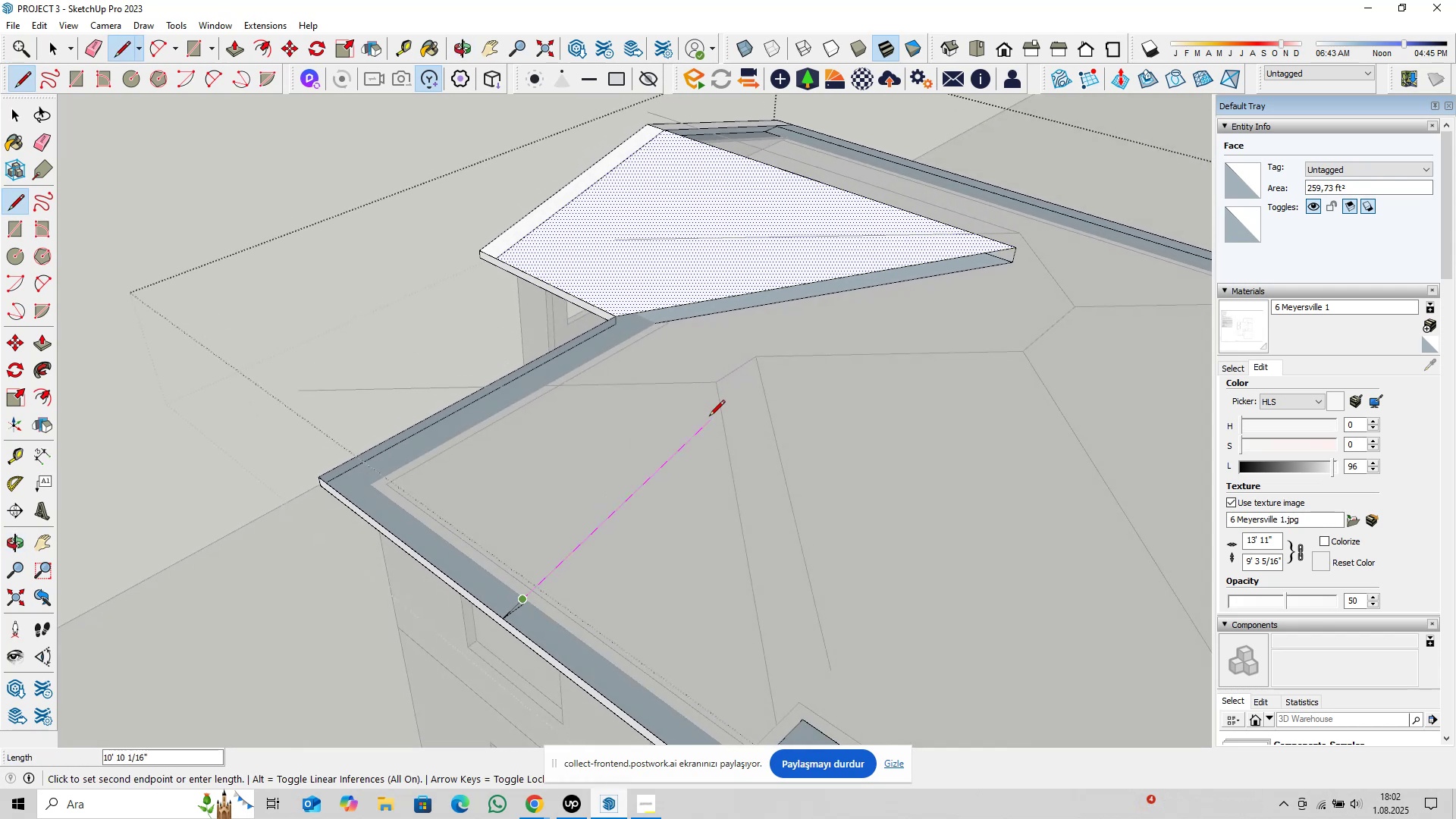 
left_click([795, 335])
 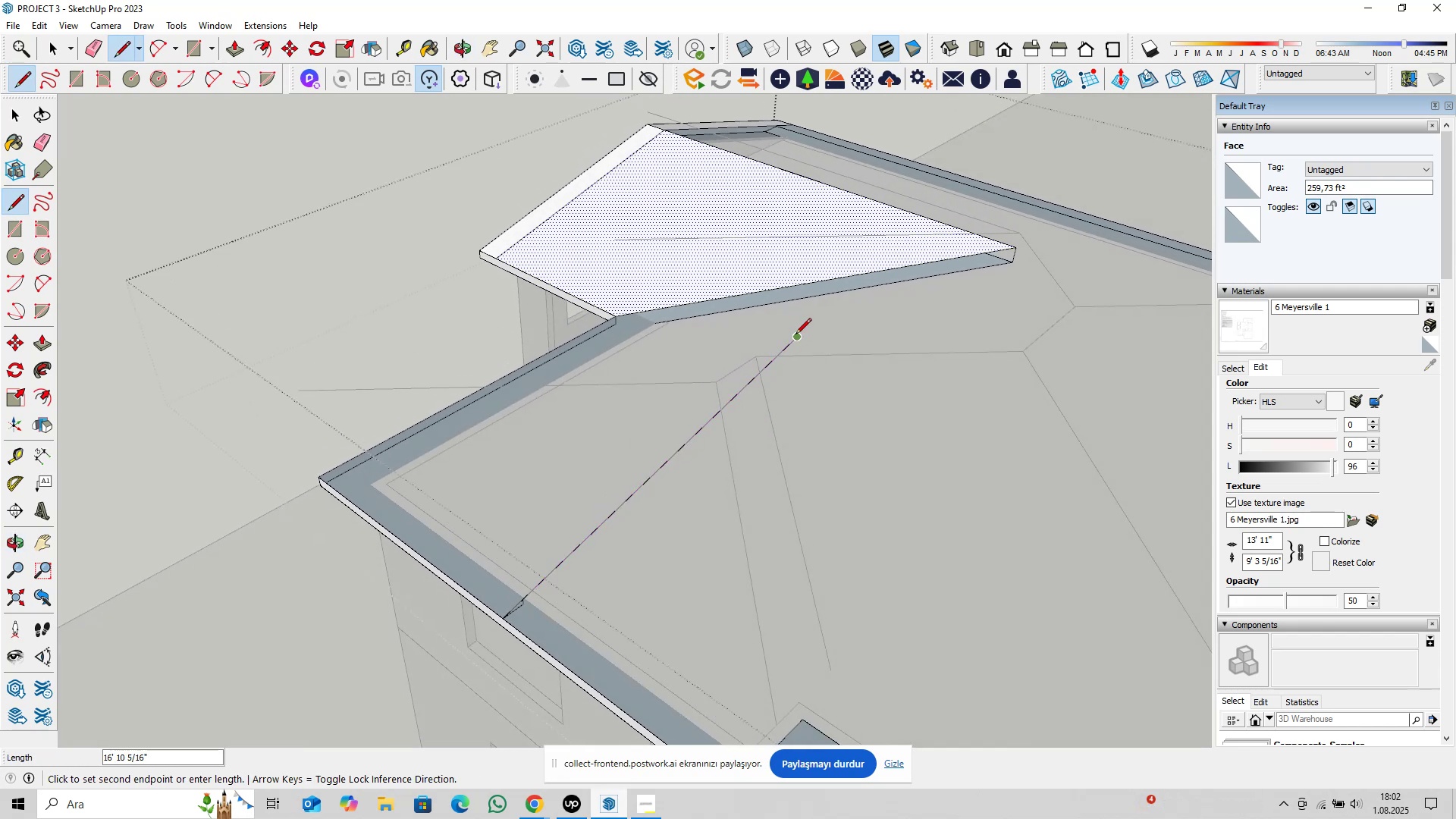 
type( pl)
 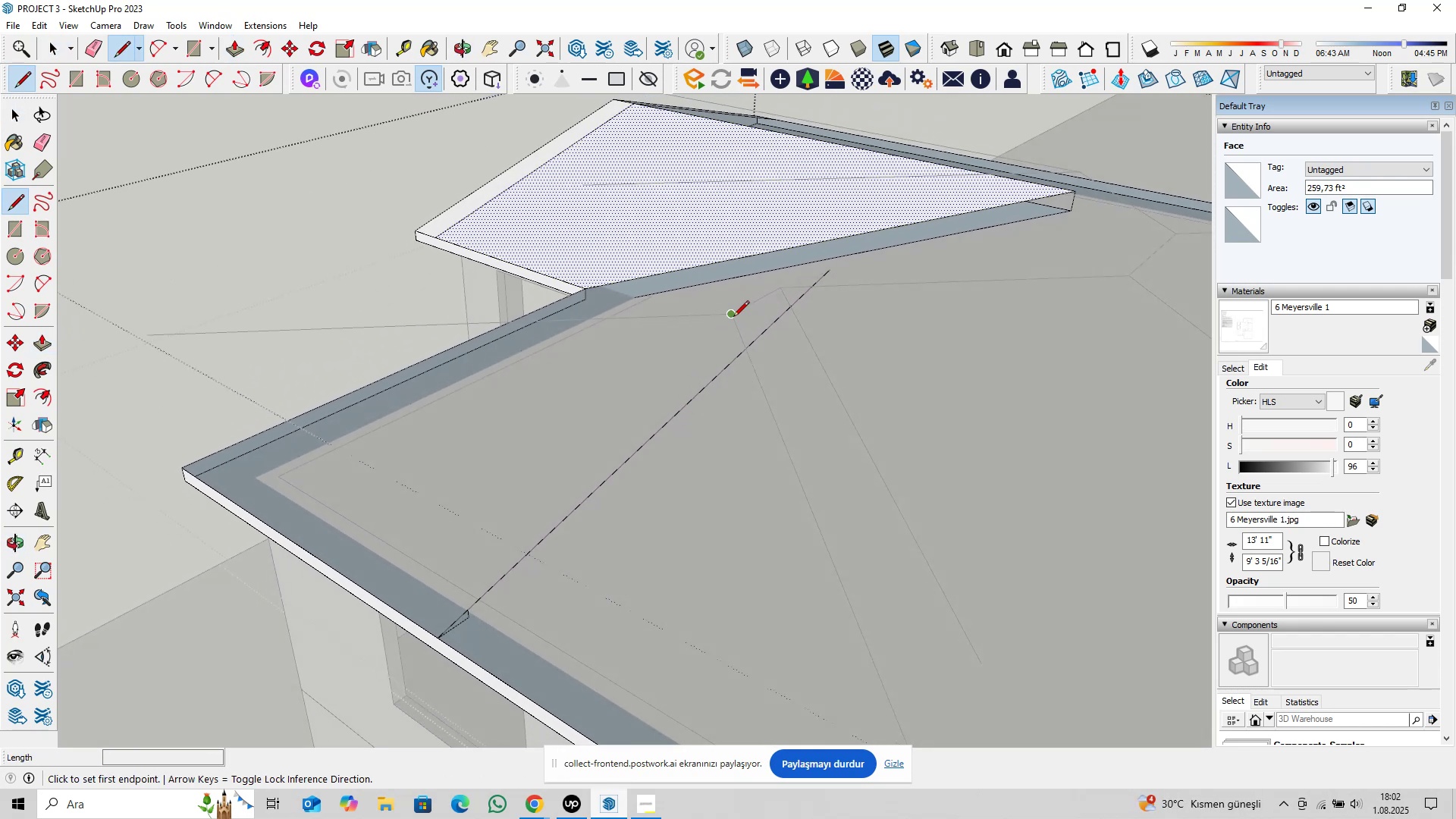 
scroll: coordinate [726, 401], scroll_direction: up, amount: 3.0
 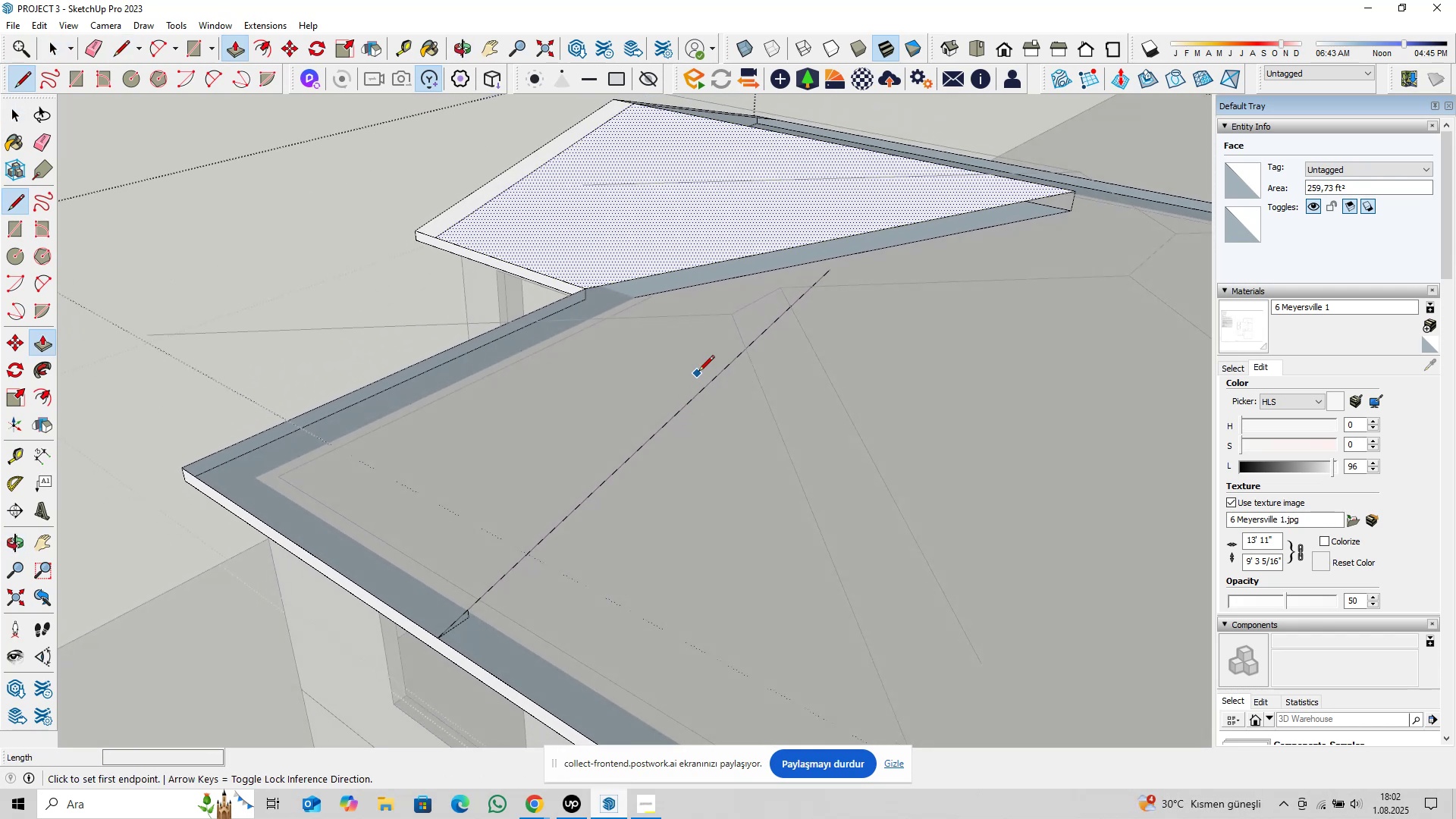 
left_click([733, 318])
 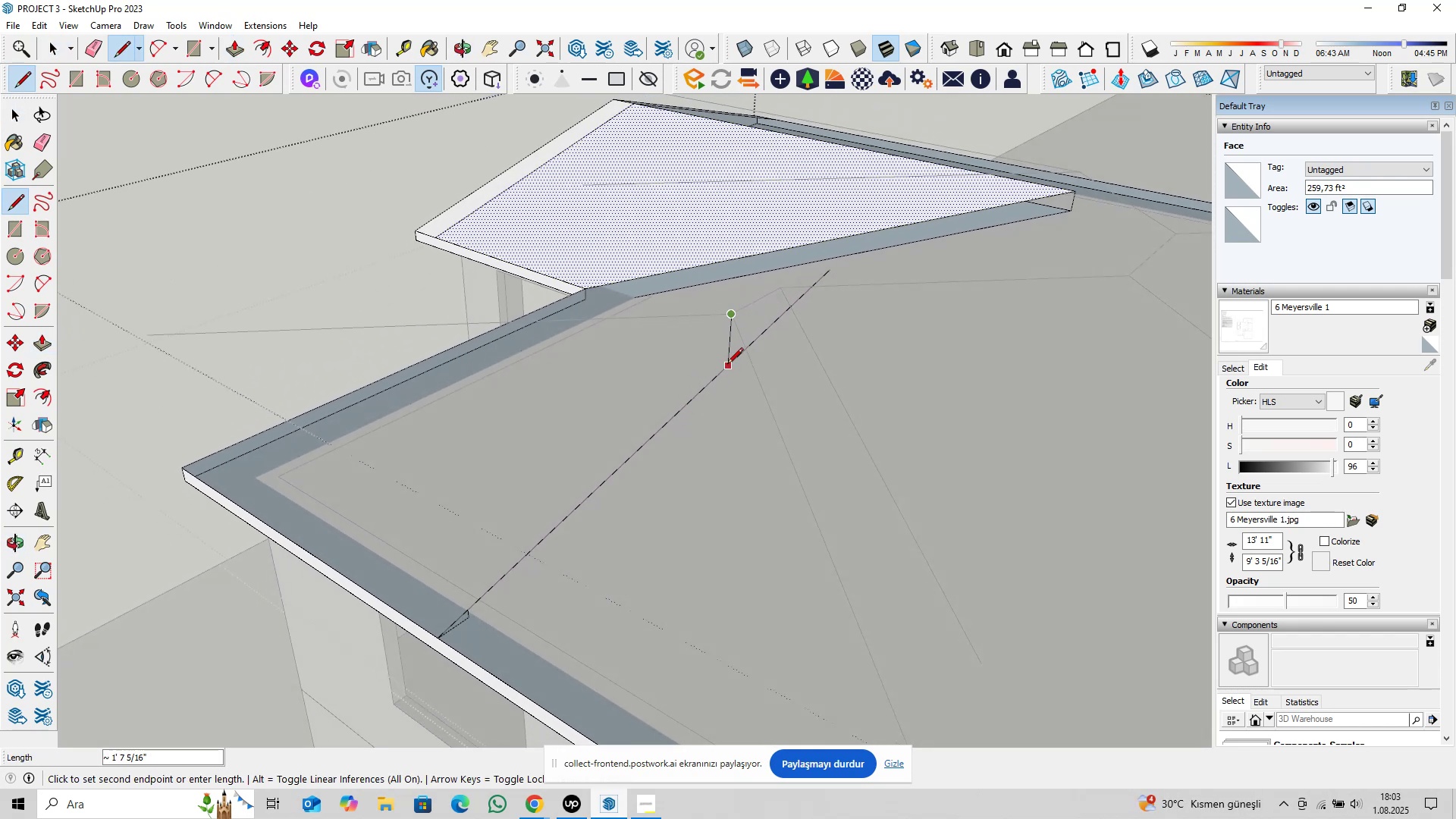 
key(ArrowUp)
 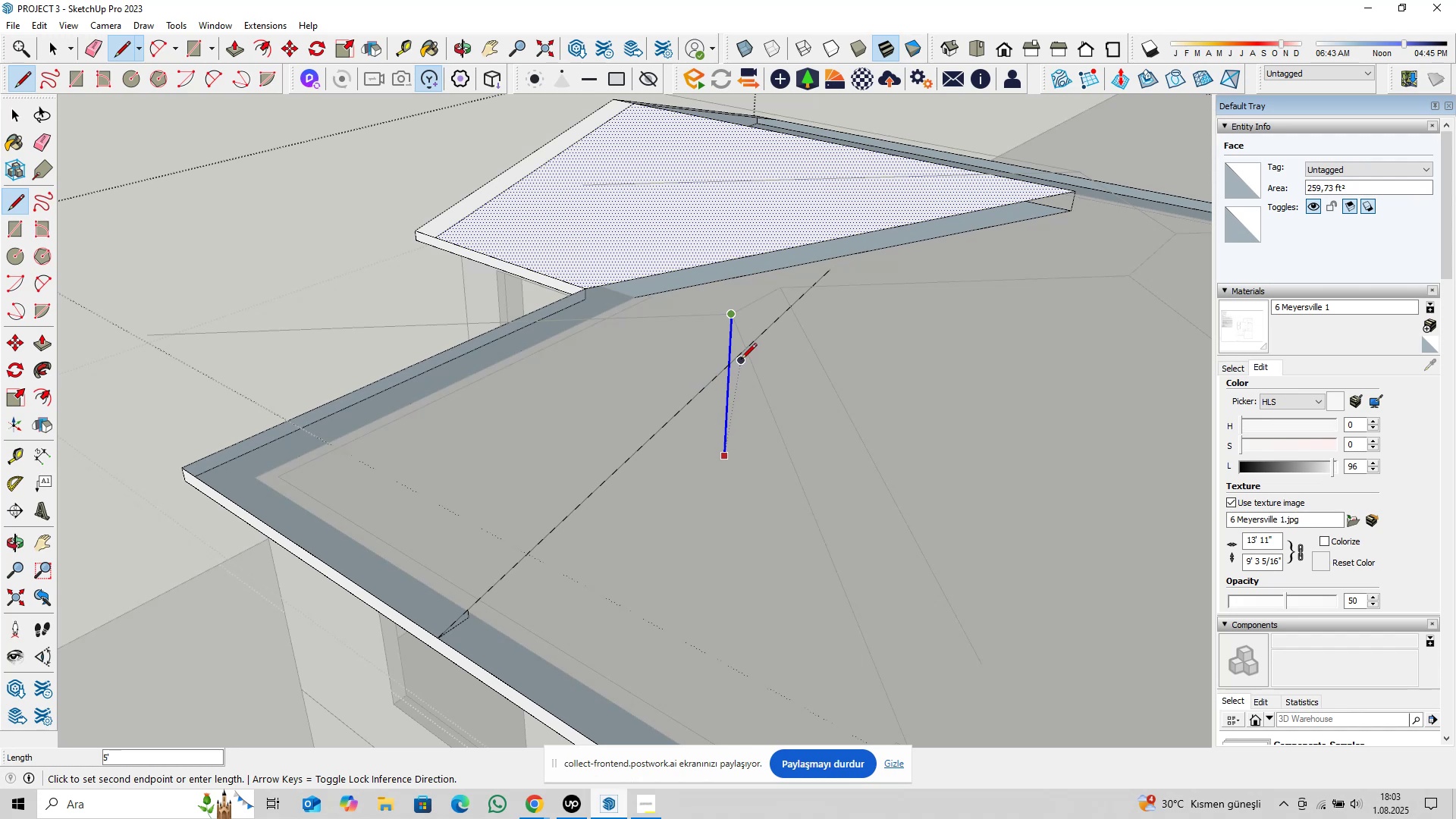 
scroll: coordinate [730, 359], scroll_direction: up, amount: 4.0
 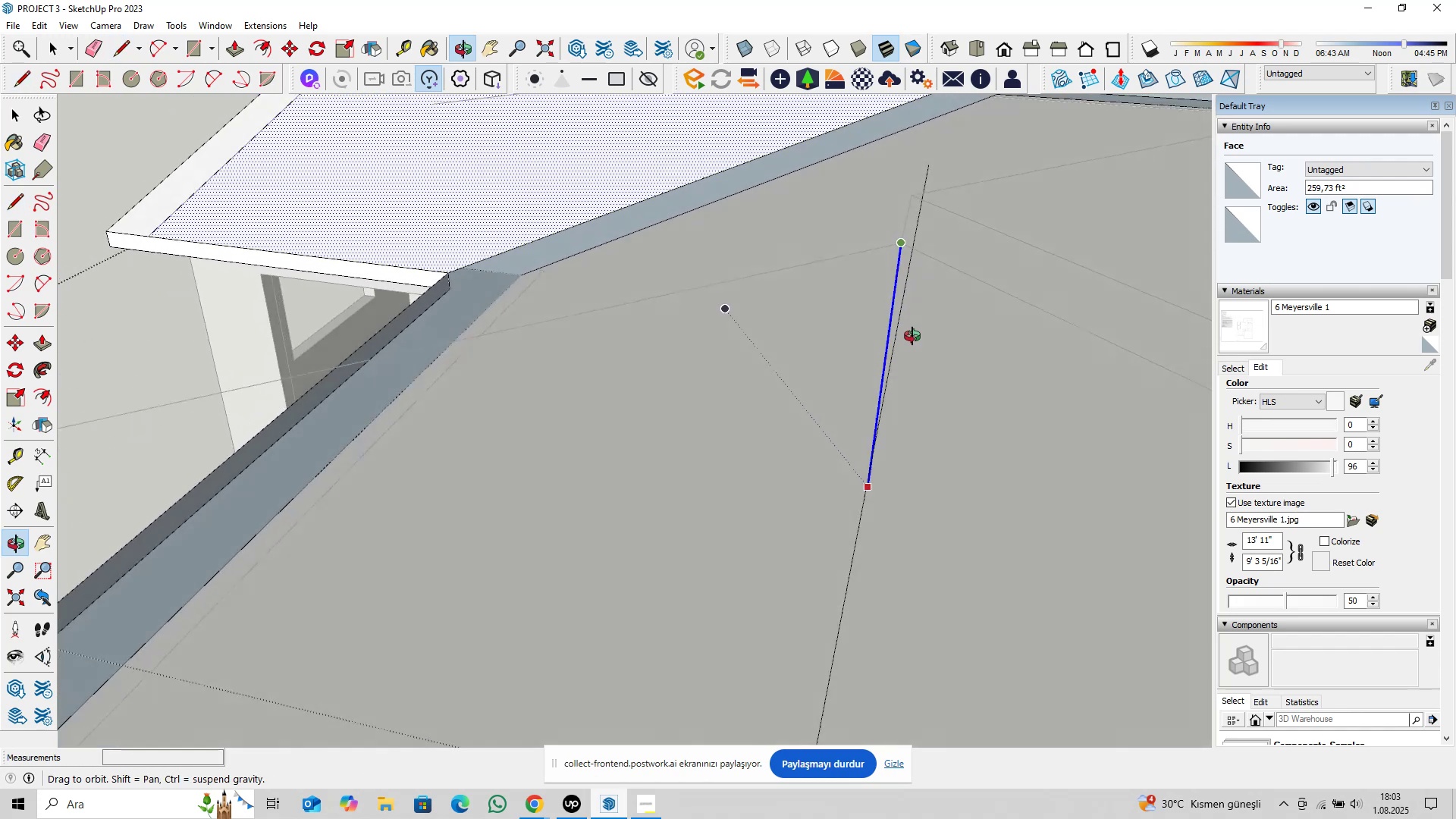 
scroll: coordinate [825, 344], scroll_direction: down, amount: 5.0
 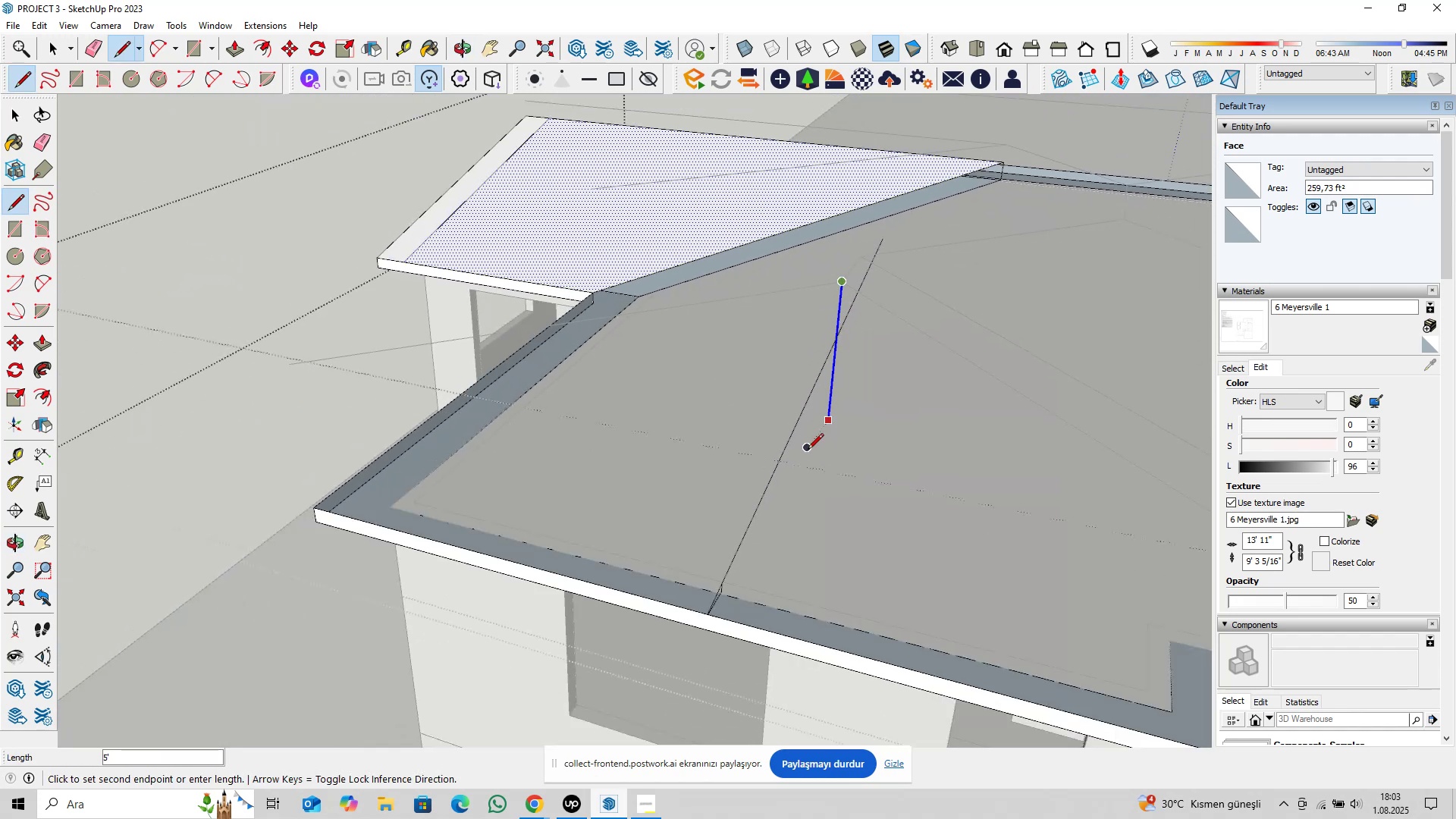 
hold_key(key=ShiftLeft, duration=0.41)
 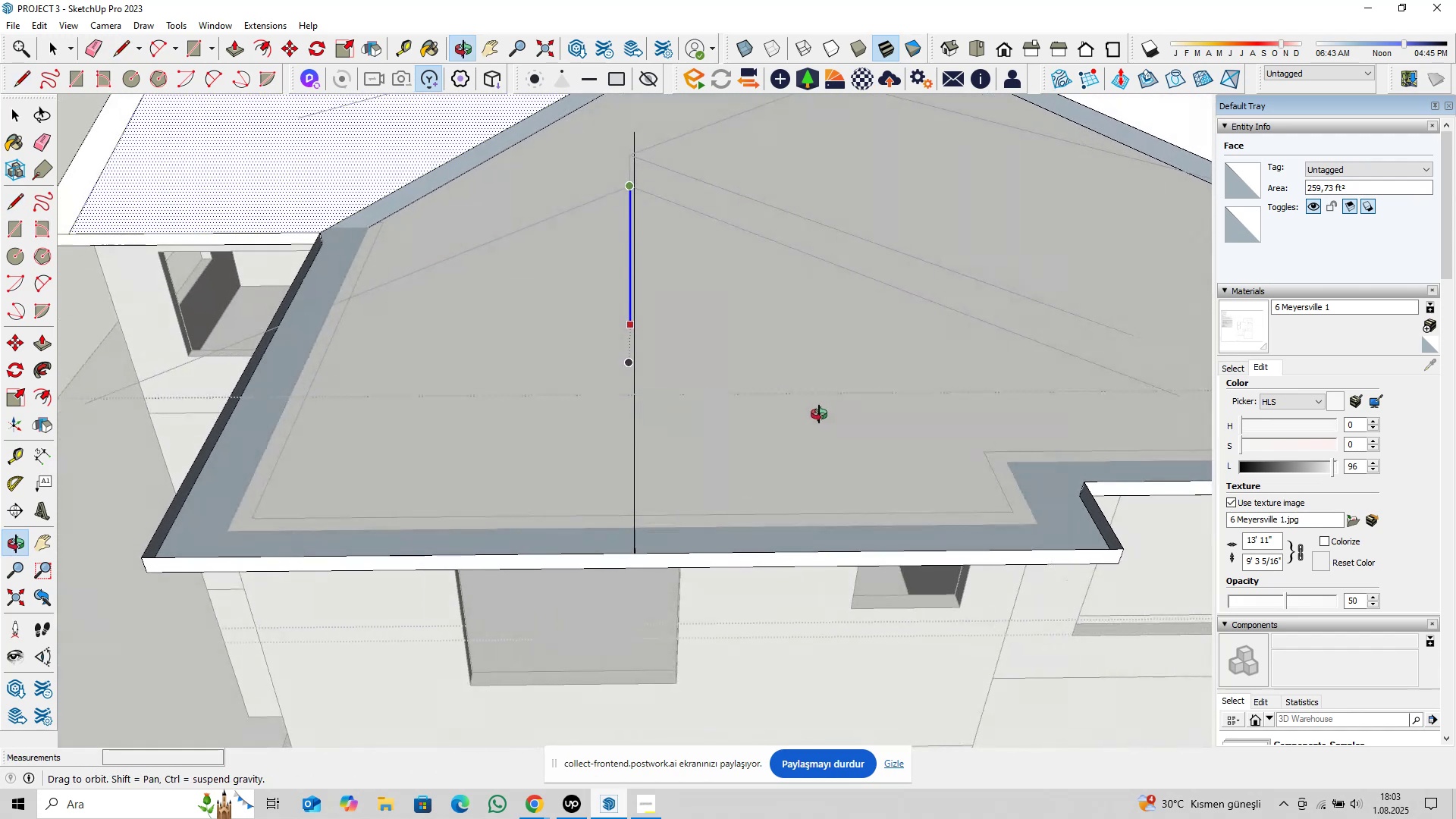 
key(Control+Z)
 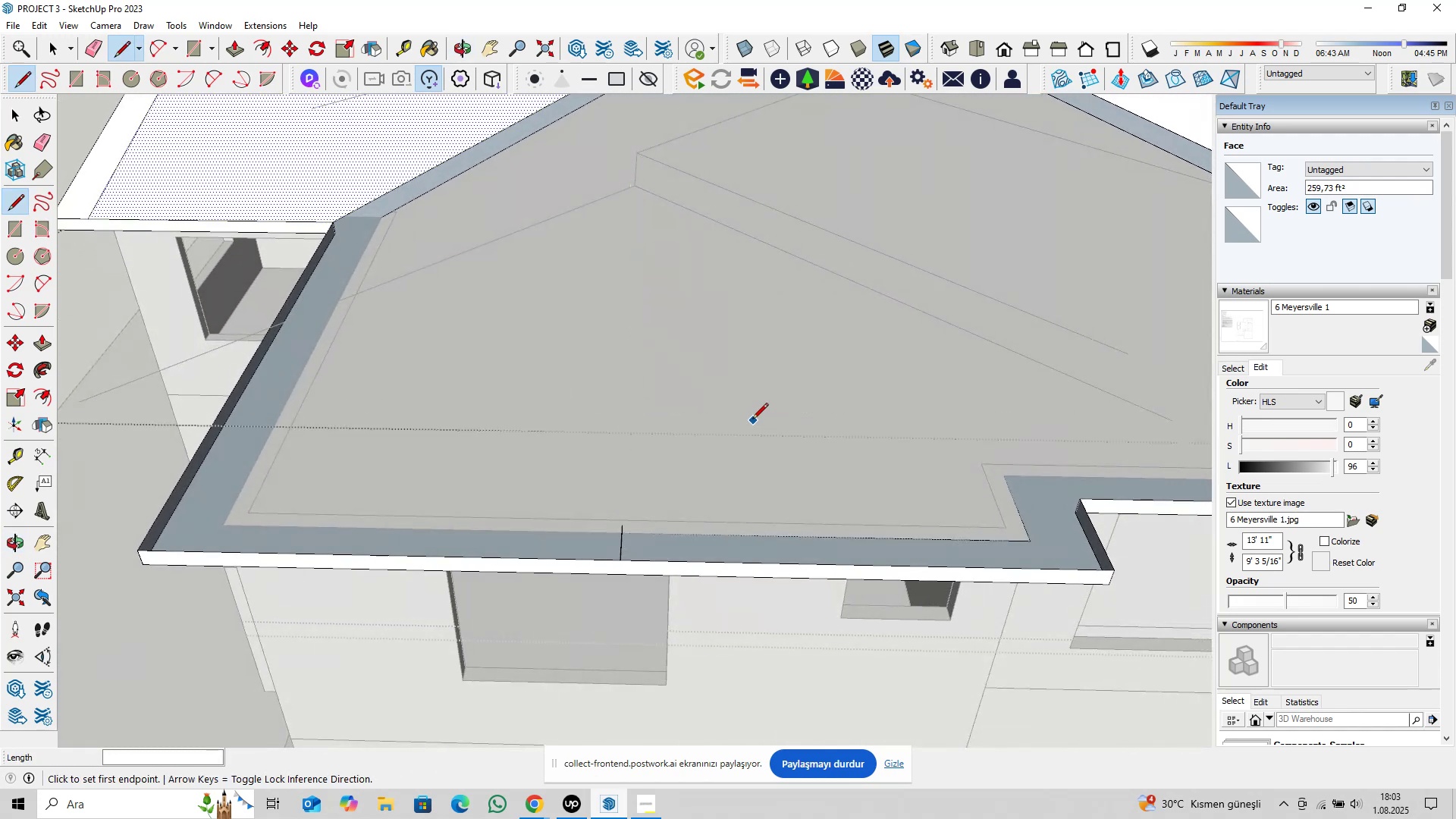 
key(Control+Z)
 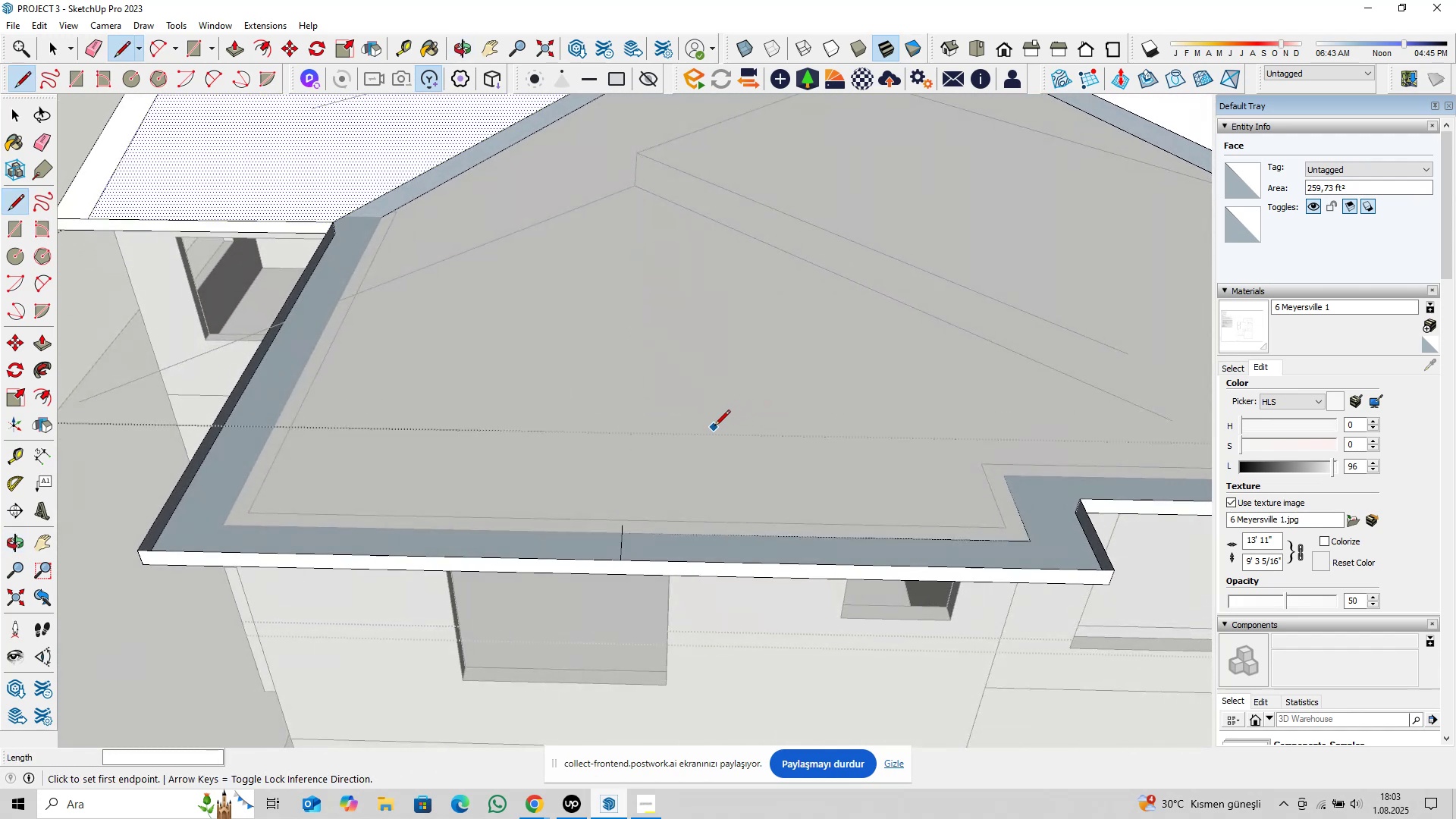 
key(Control+Z)
 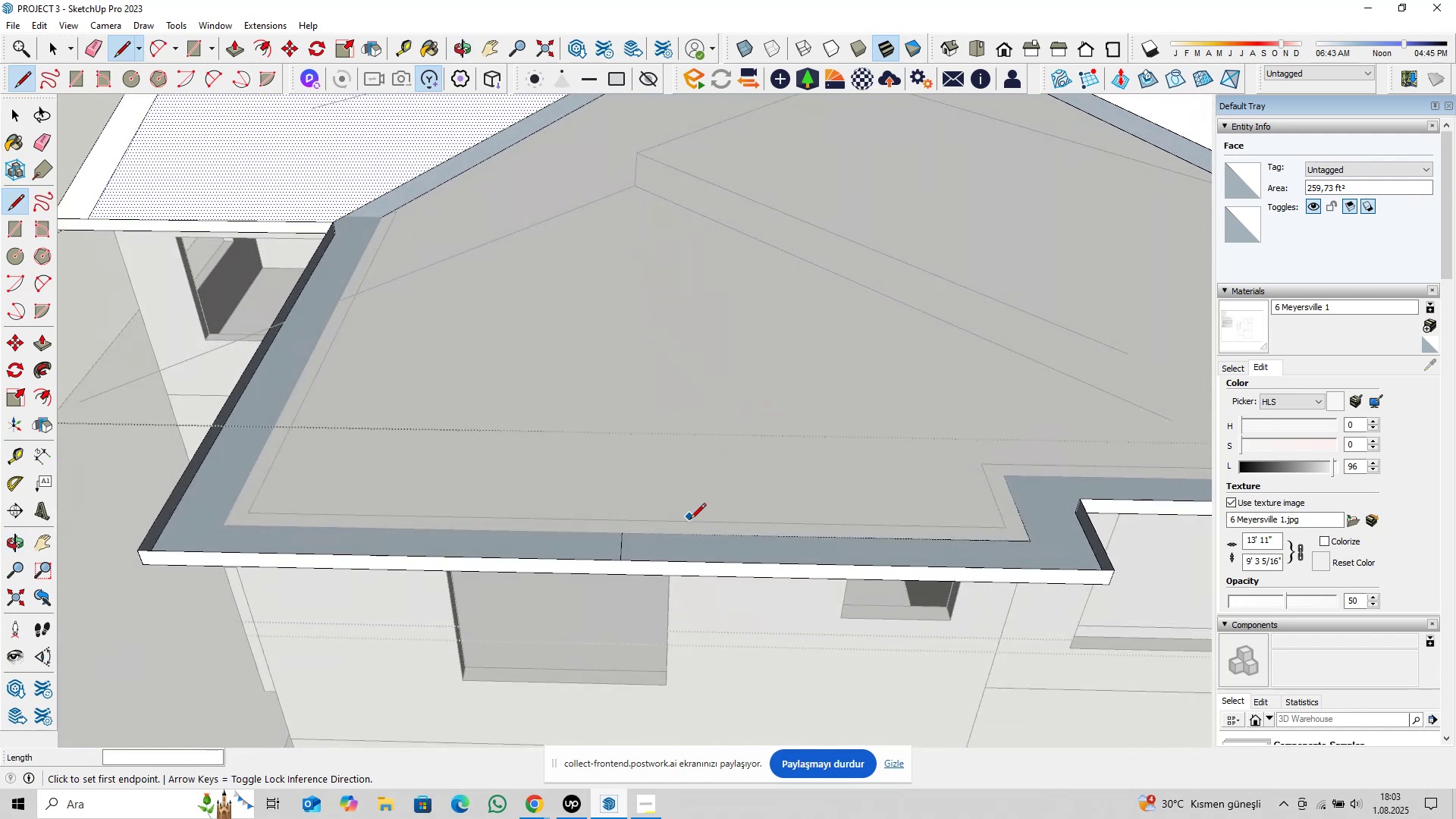 
key(Control+Z)
 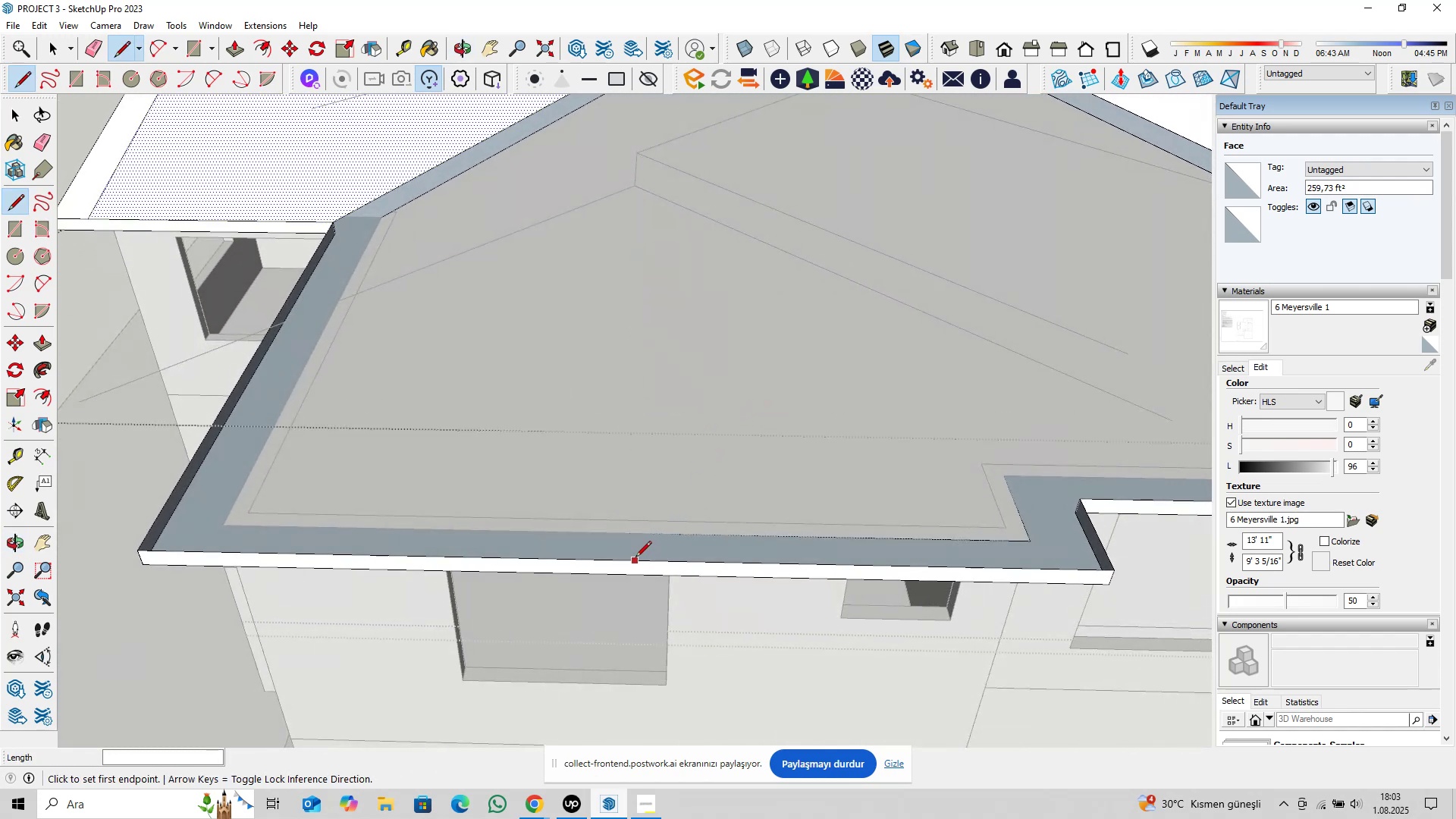 
key(Space)
 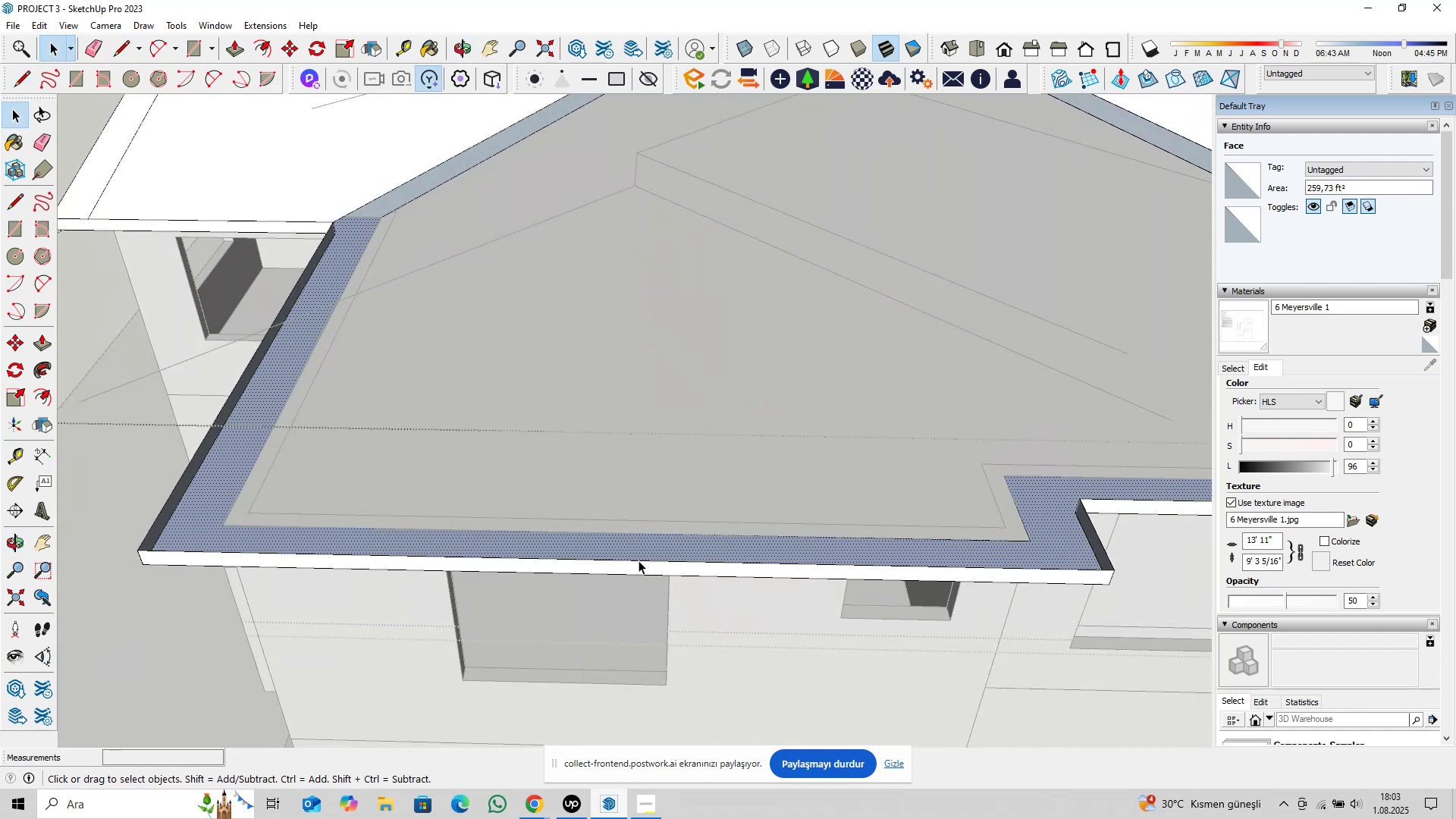 
double_click([631, 562])
 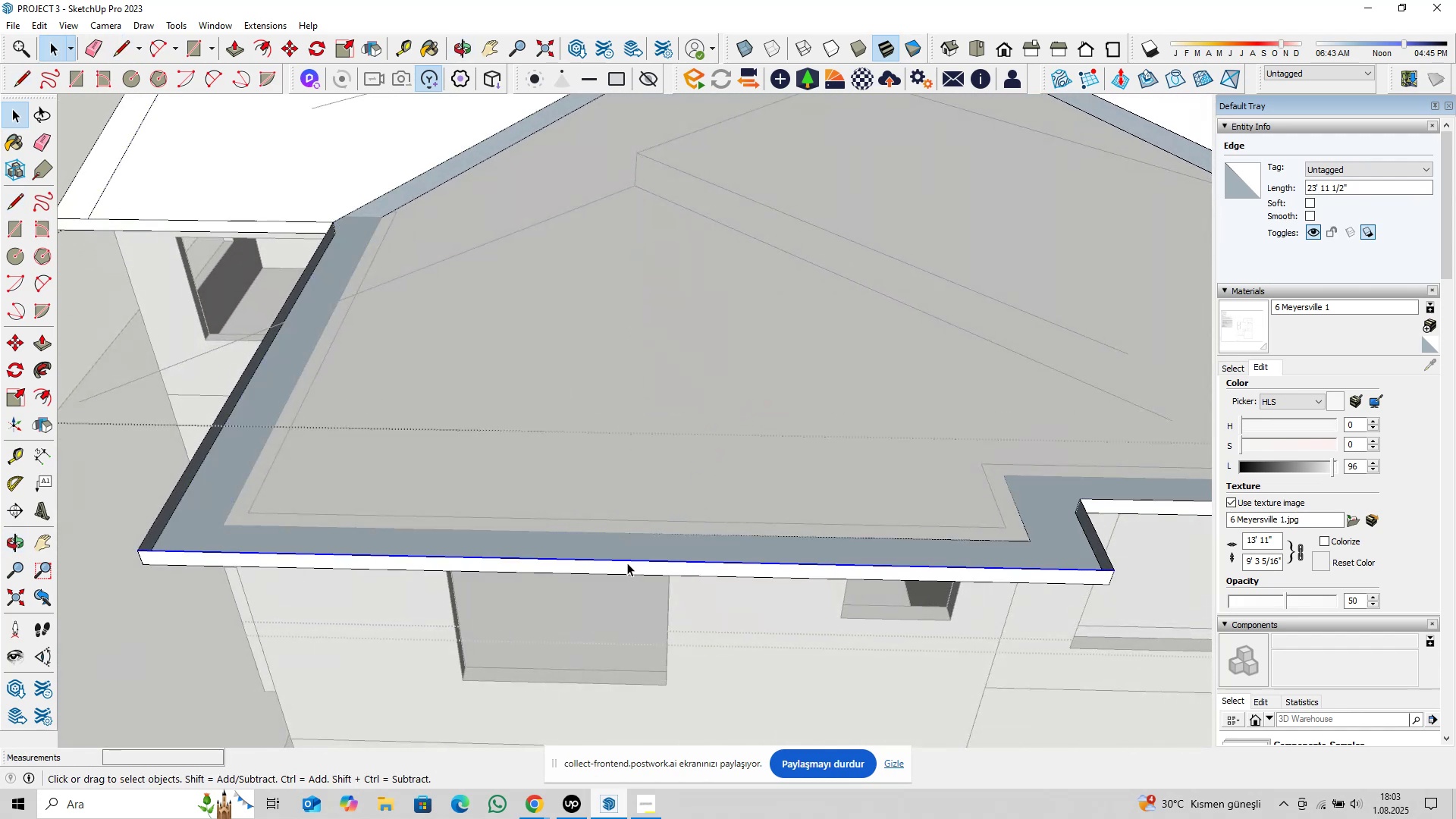 
key(P)
 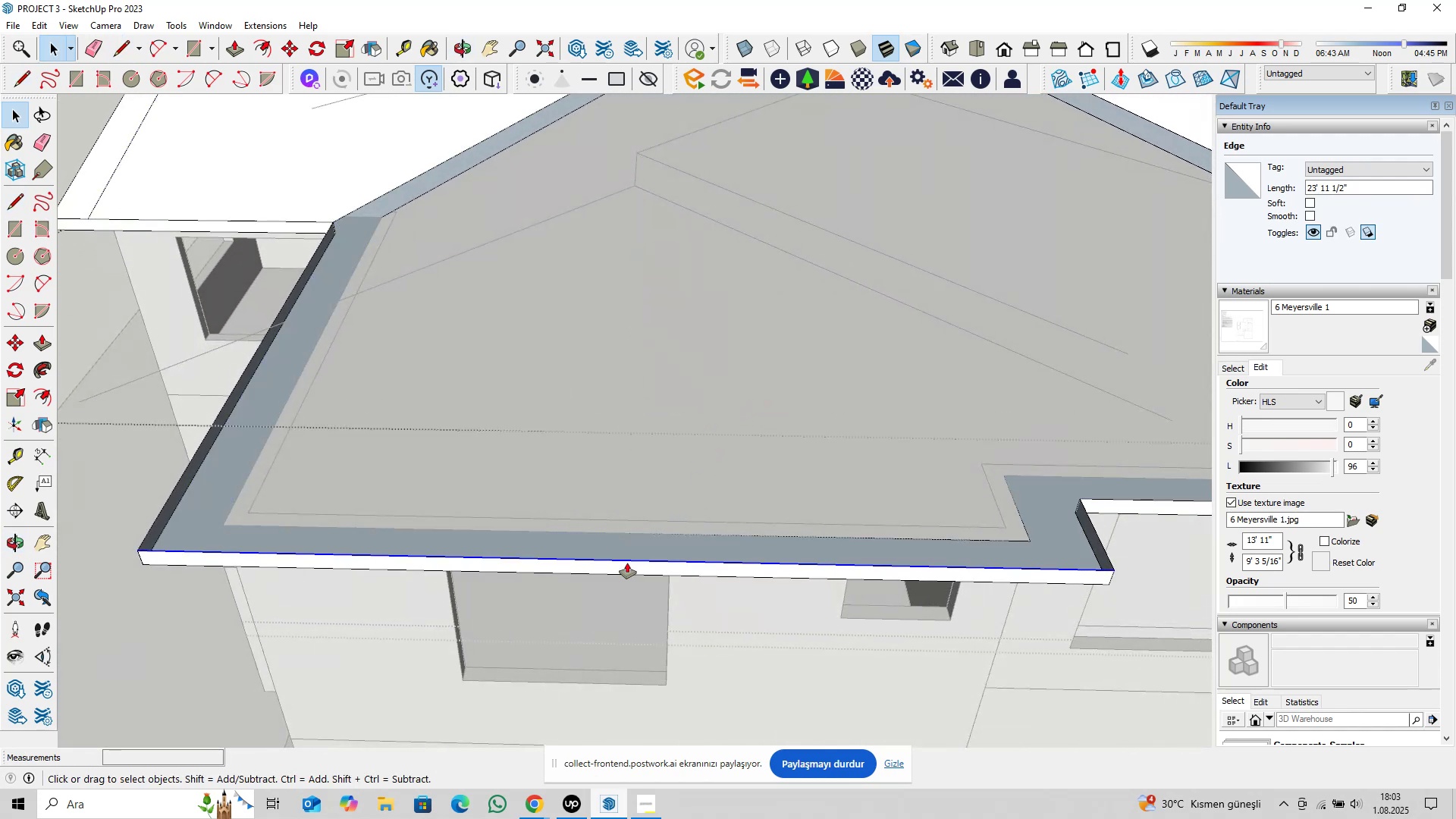 
key(BracketLeft)
 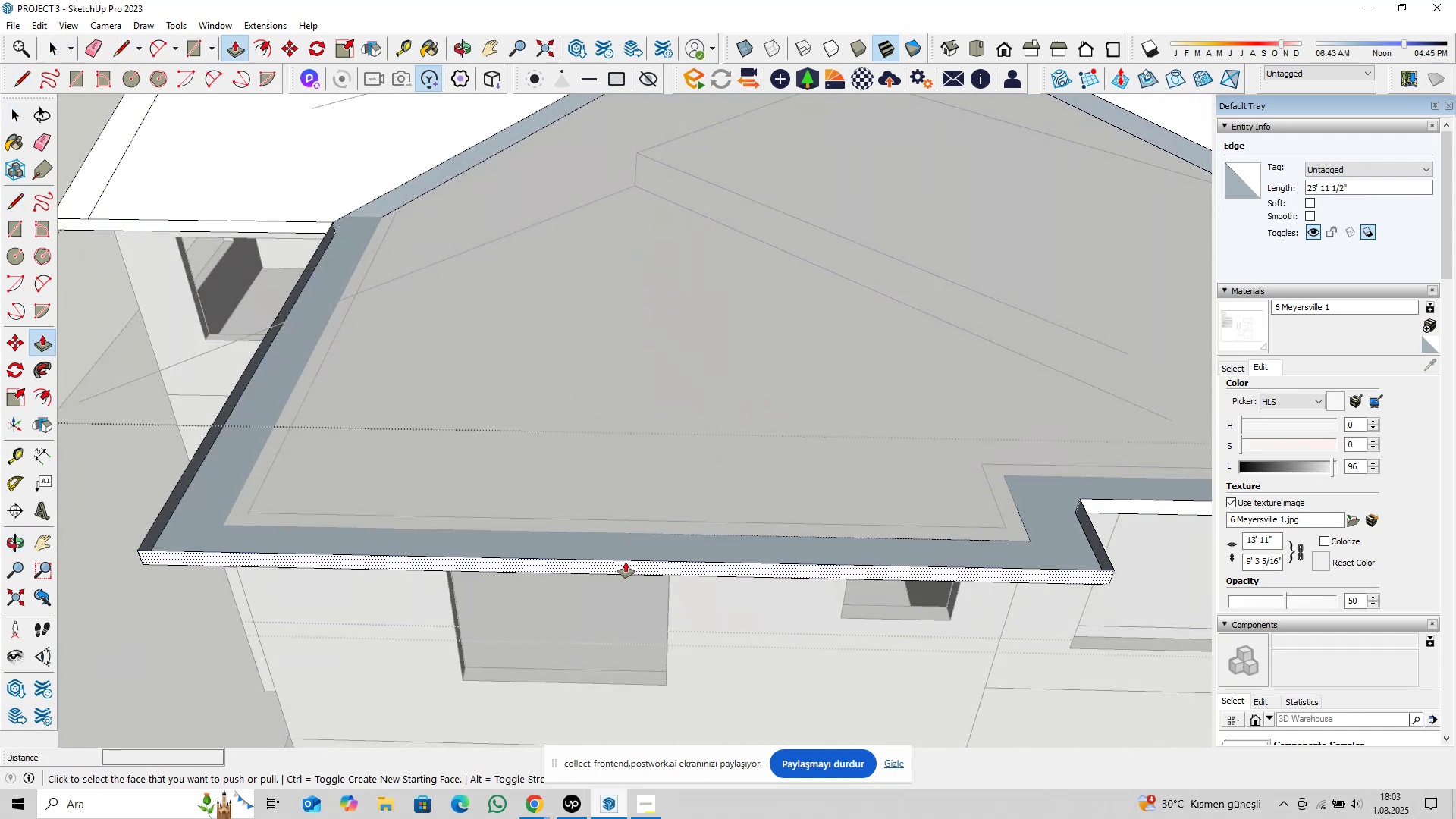 
key(L)
 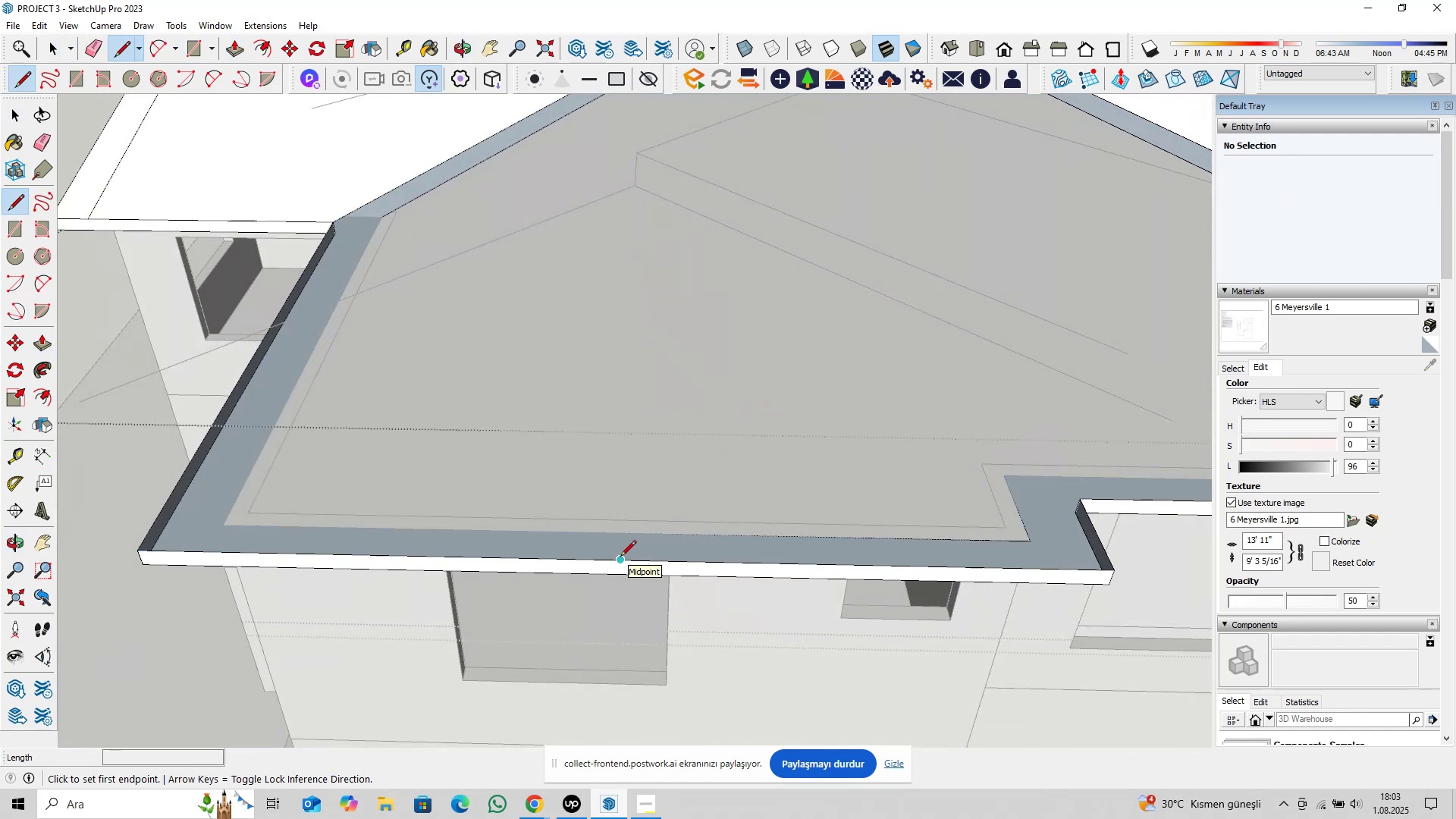 
left_click([620, 557])
 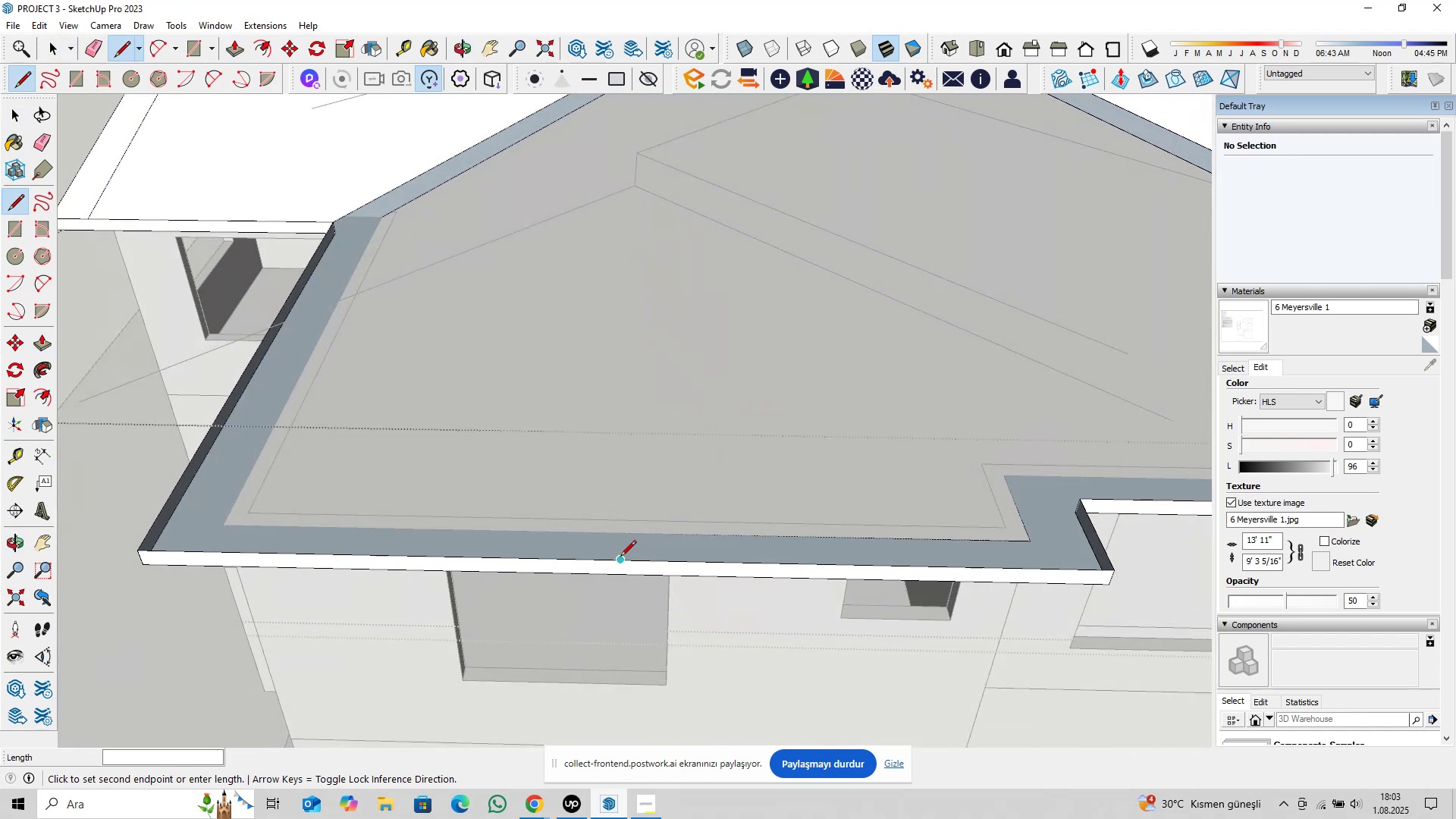 
key(ArrowLeft)
 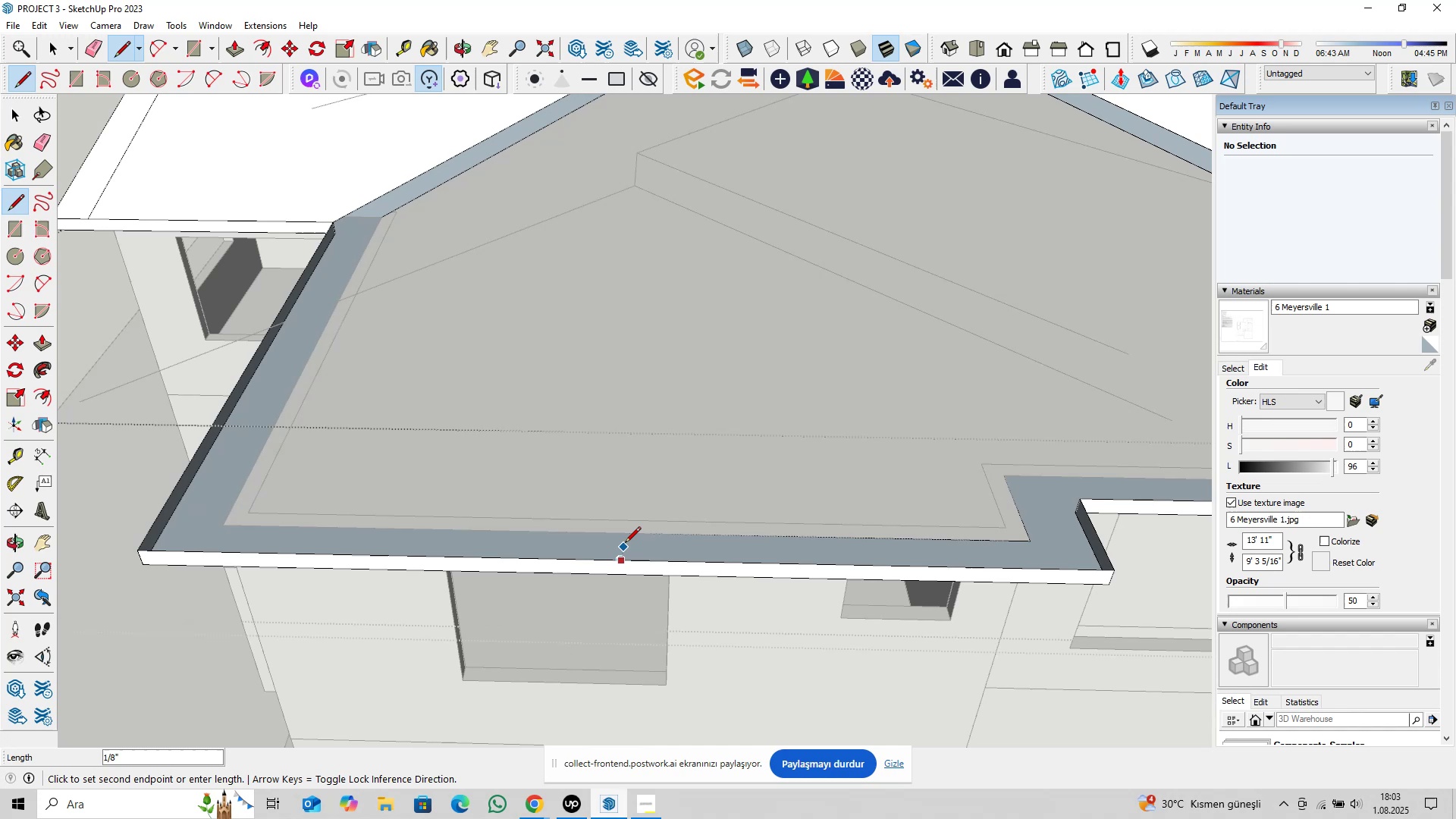 
scroll: coordinate [630, 534], scroll_direction: down, amount: 4.0
 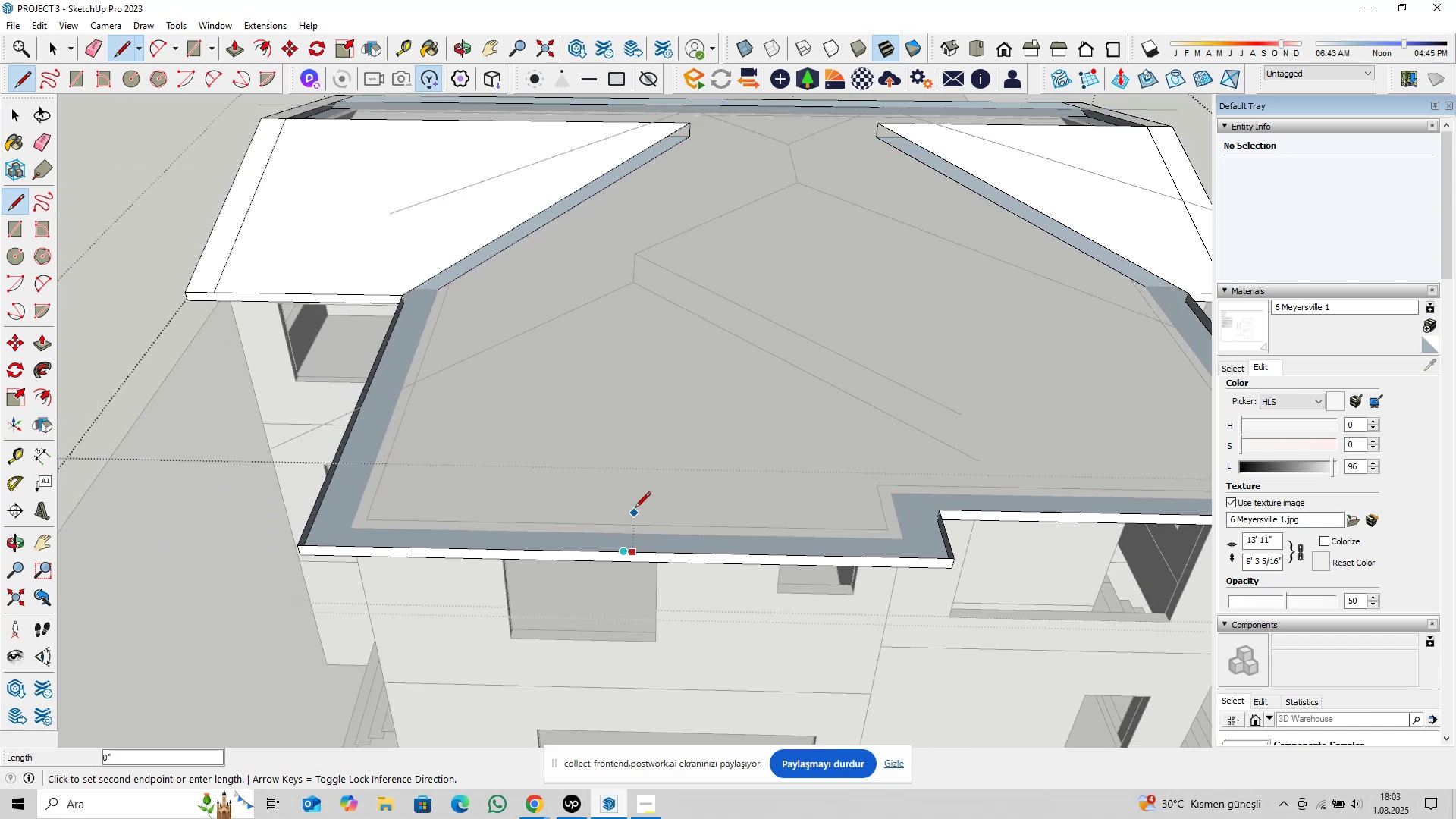 
key(ArrowRight)
 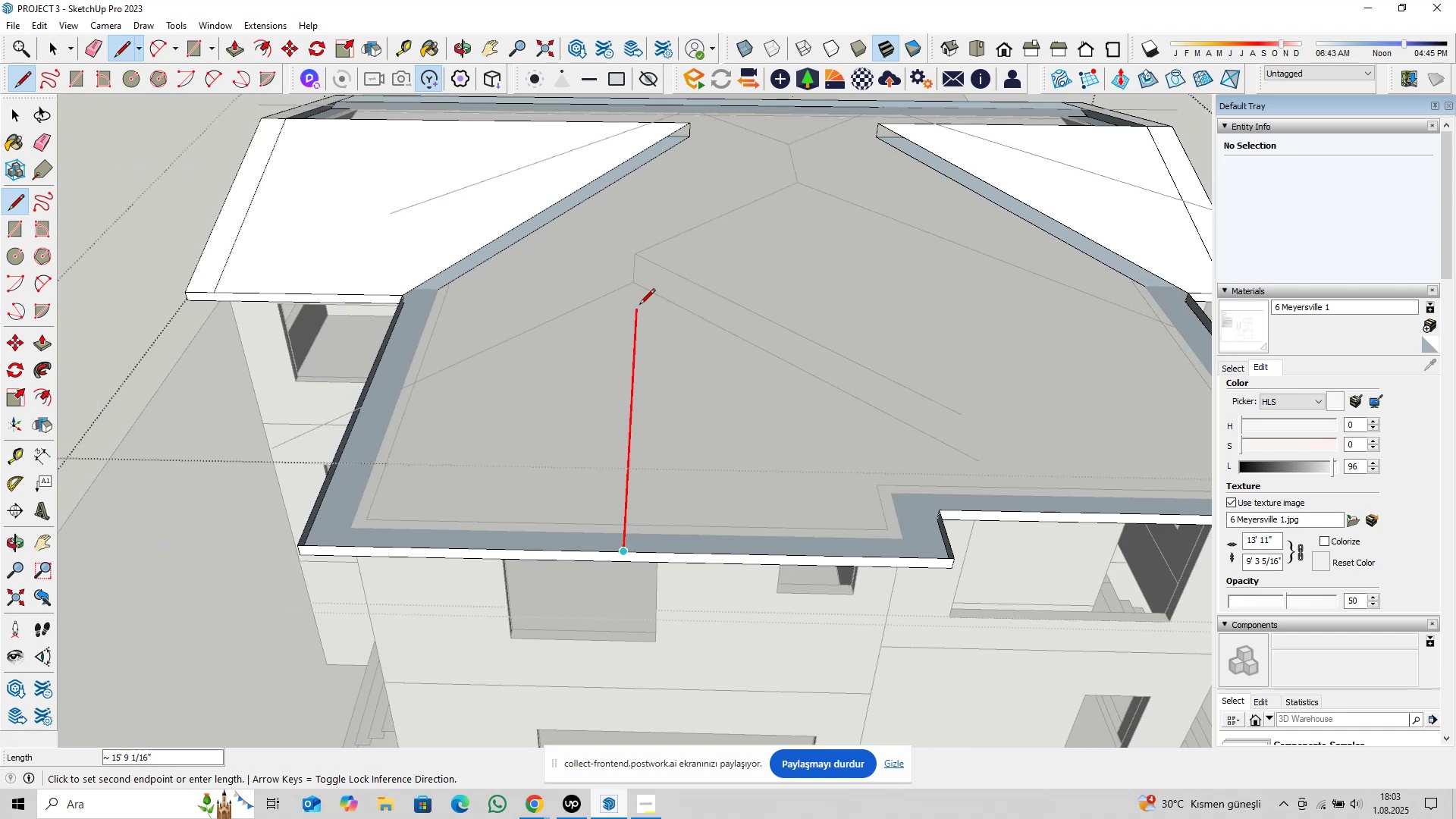 
key(ArrowLeft)
 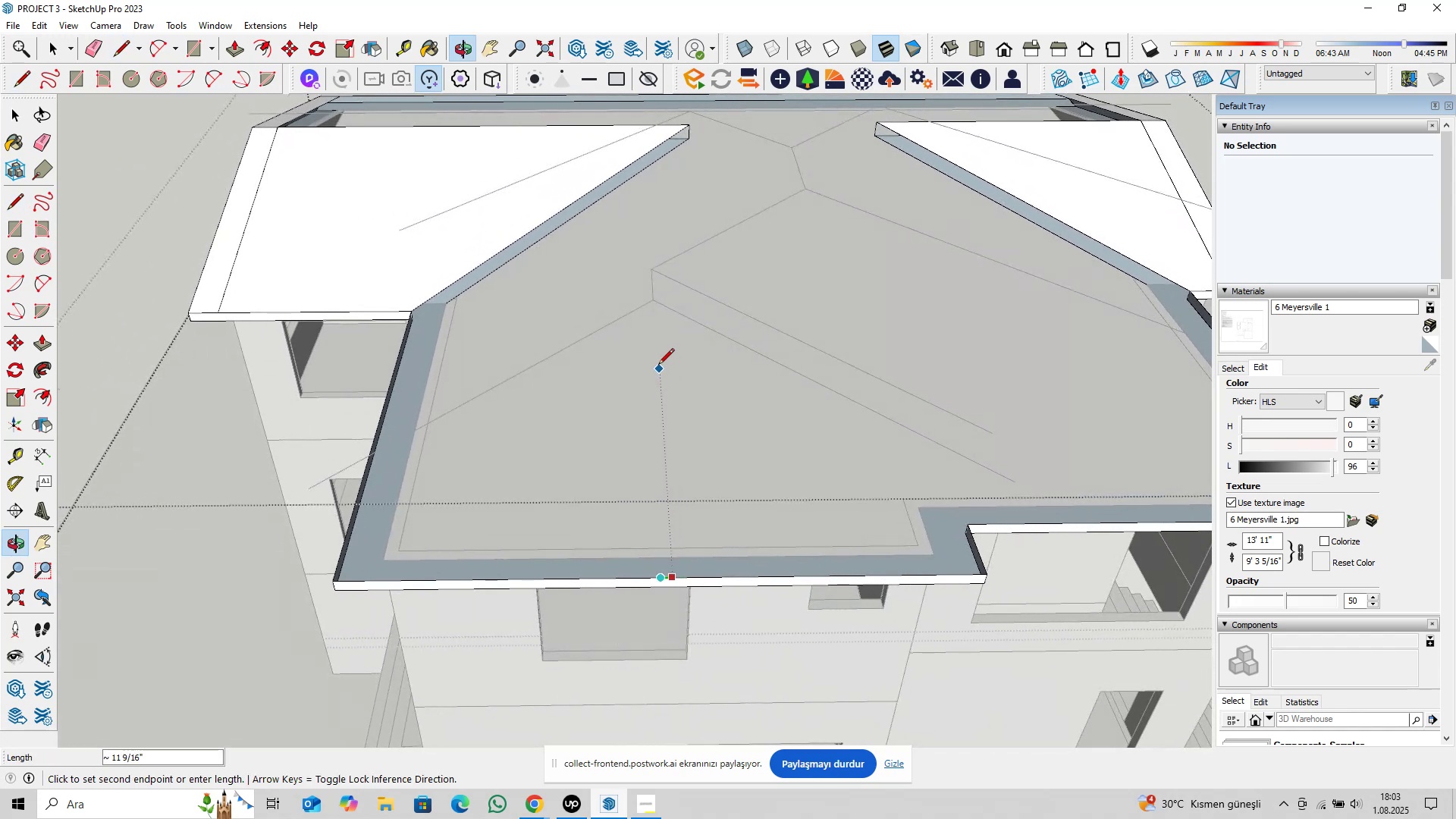 
scroll: coordinate [651, 301], scroll_direction: up, amount: 2.0
 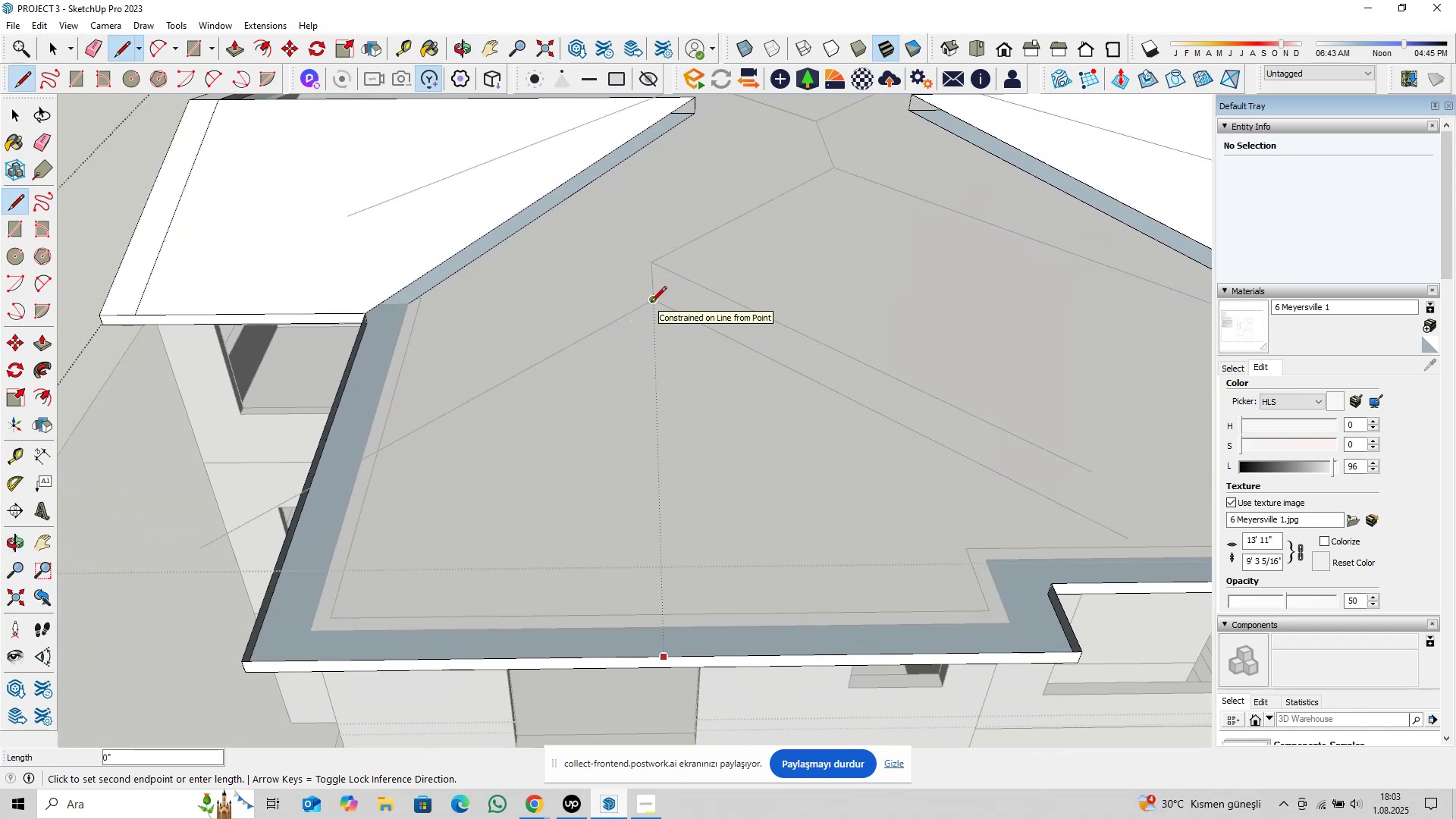 
key(ArrowLeft)
 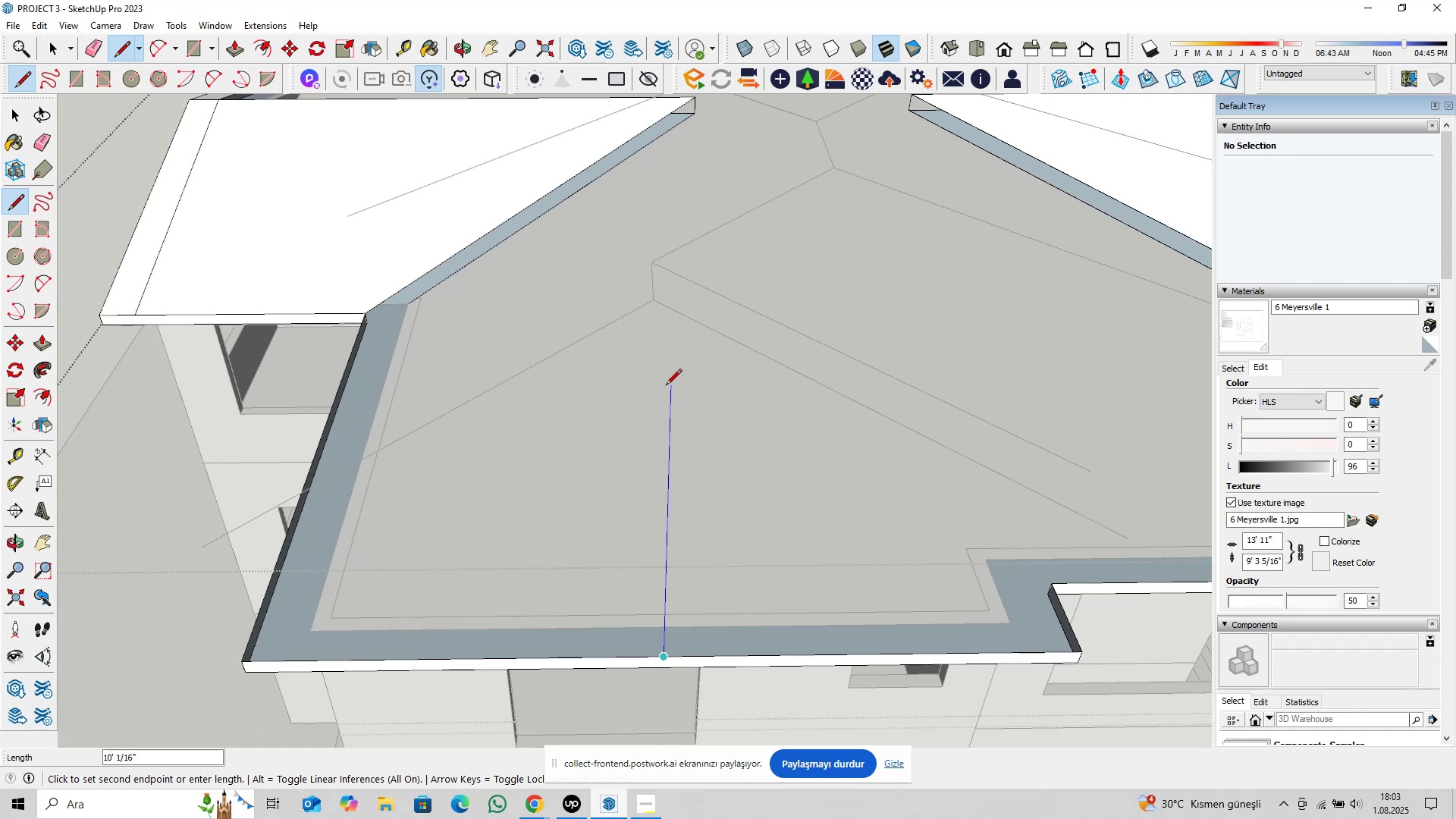 
key(ArrowRight)
 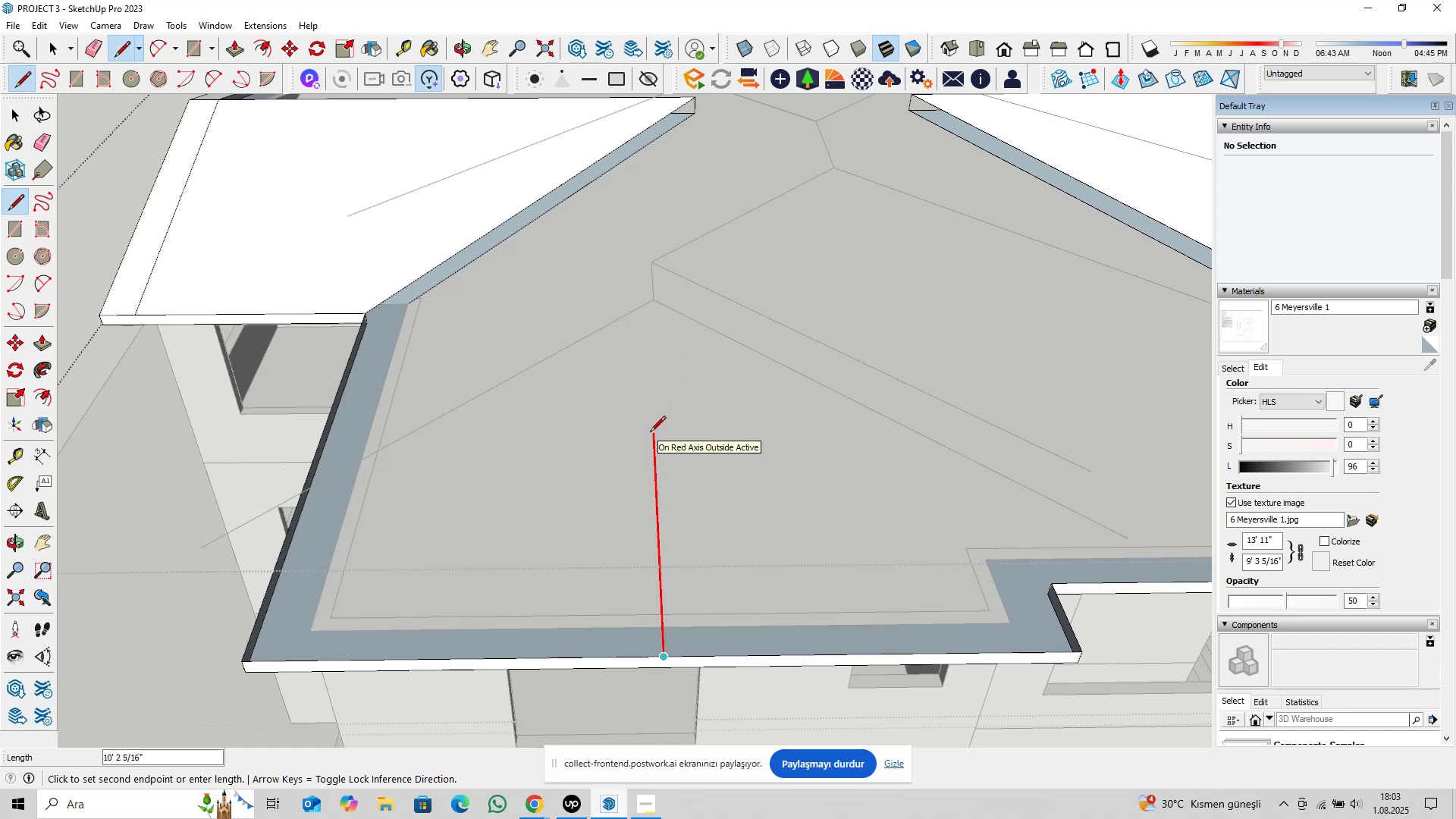 
type(12)
 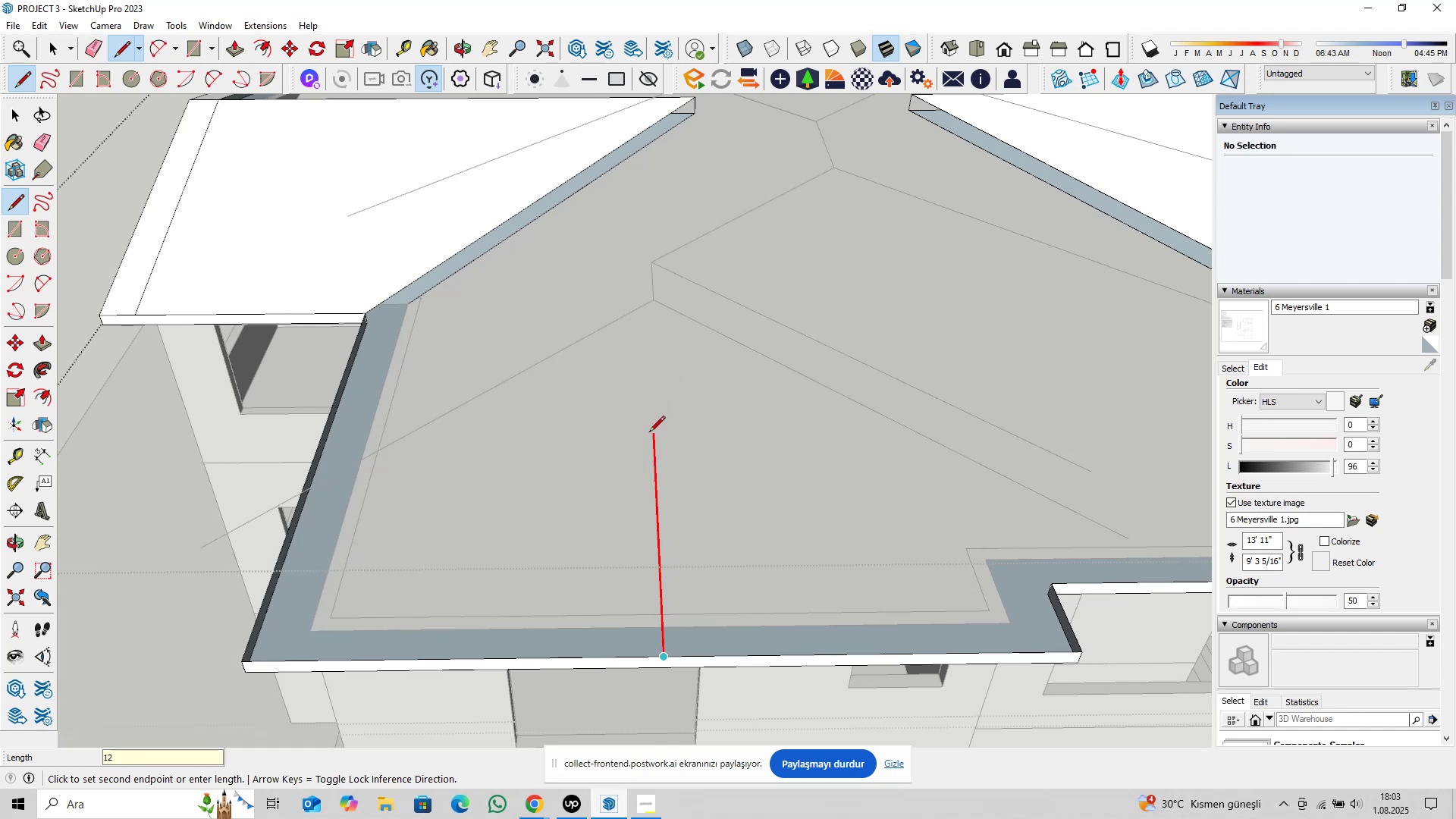 
key(Enter)
 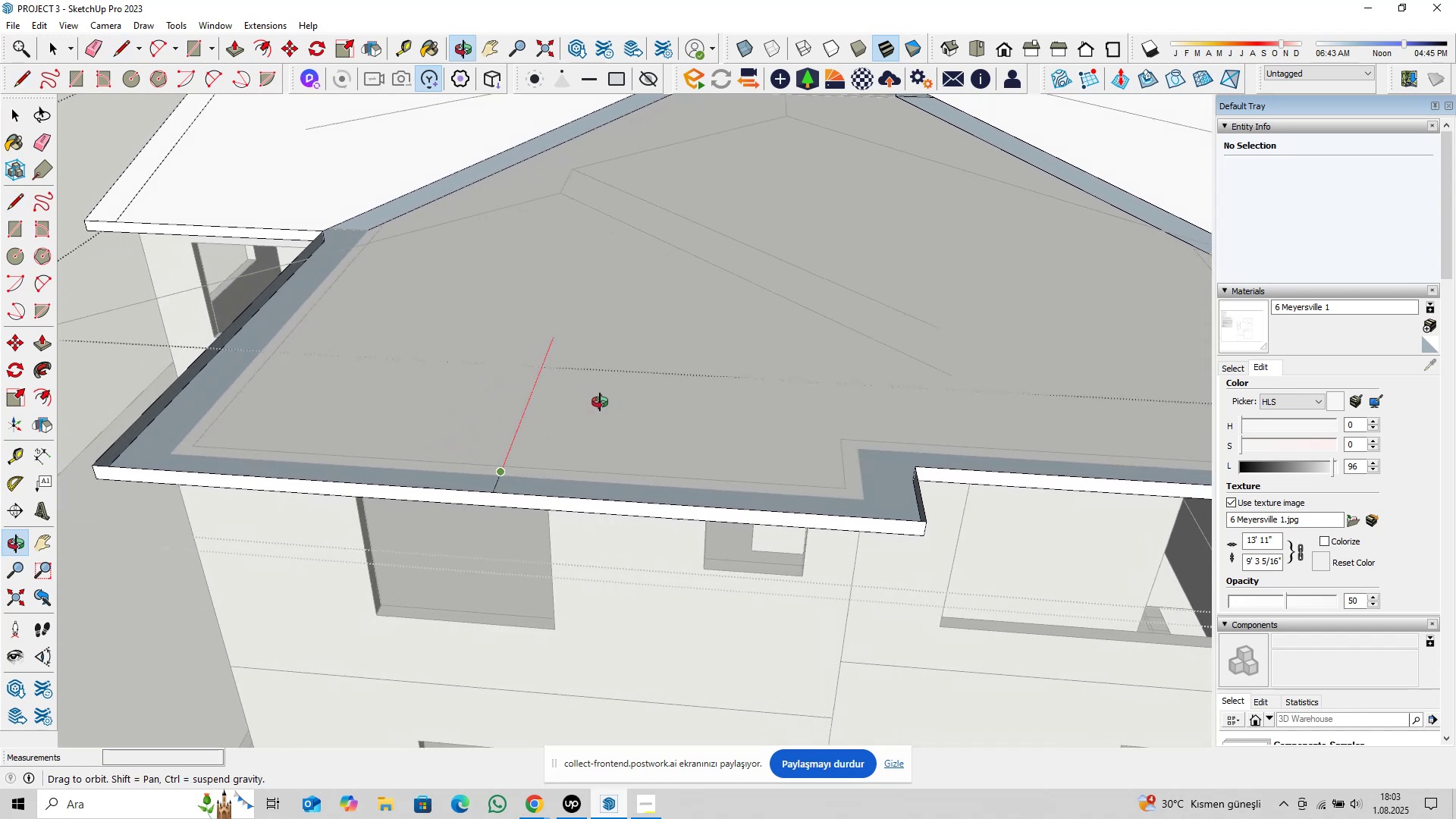 
scroll: coordinate [542, 444], scroll_direction: up, amount: 2.0
 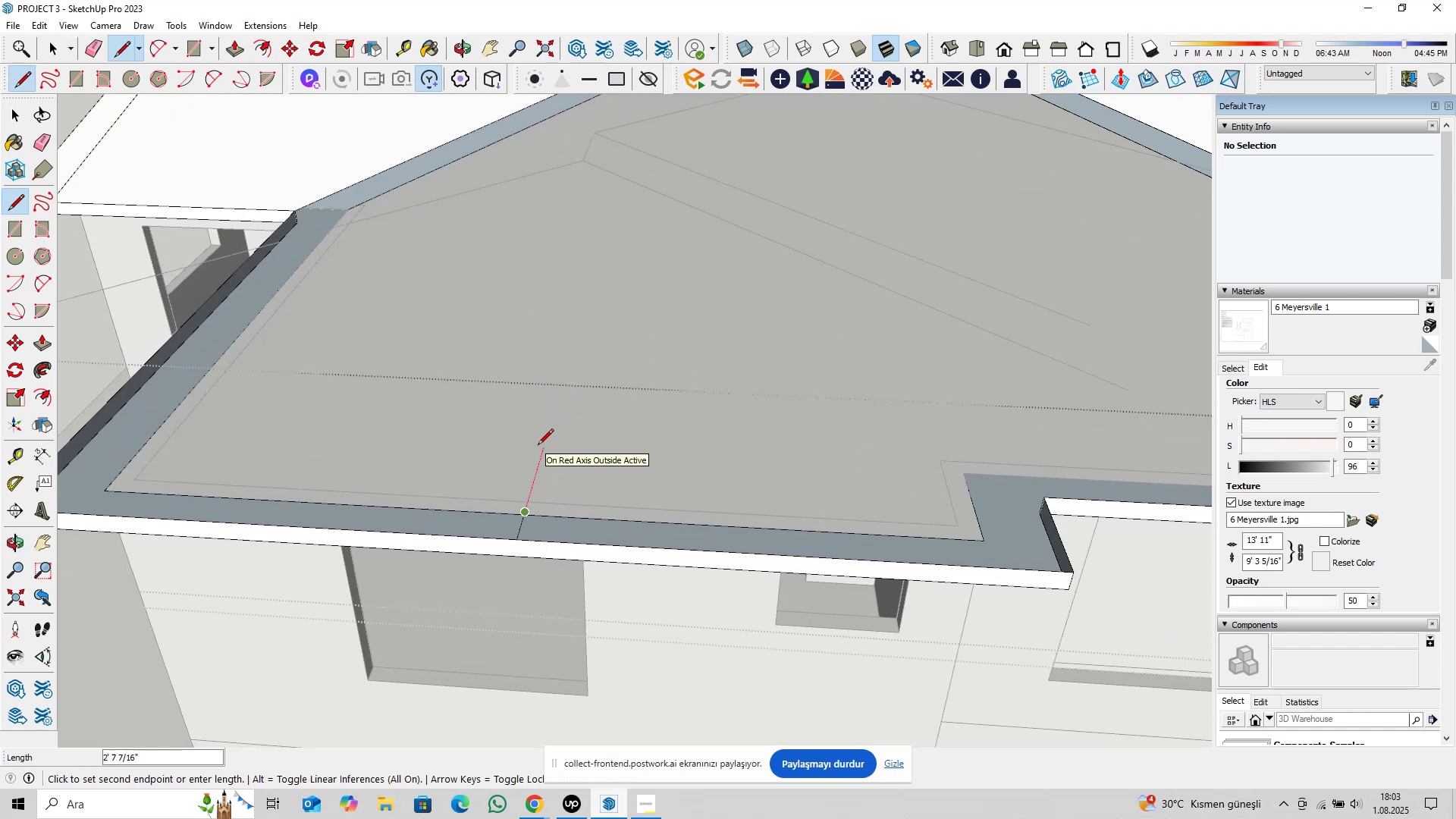 
key(ArrowUp)
 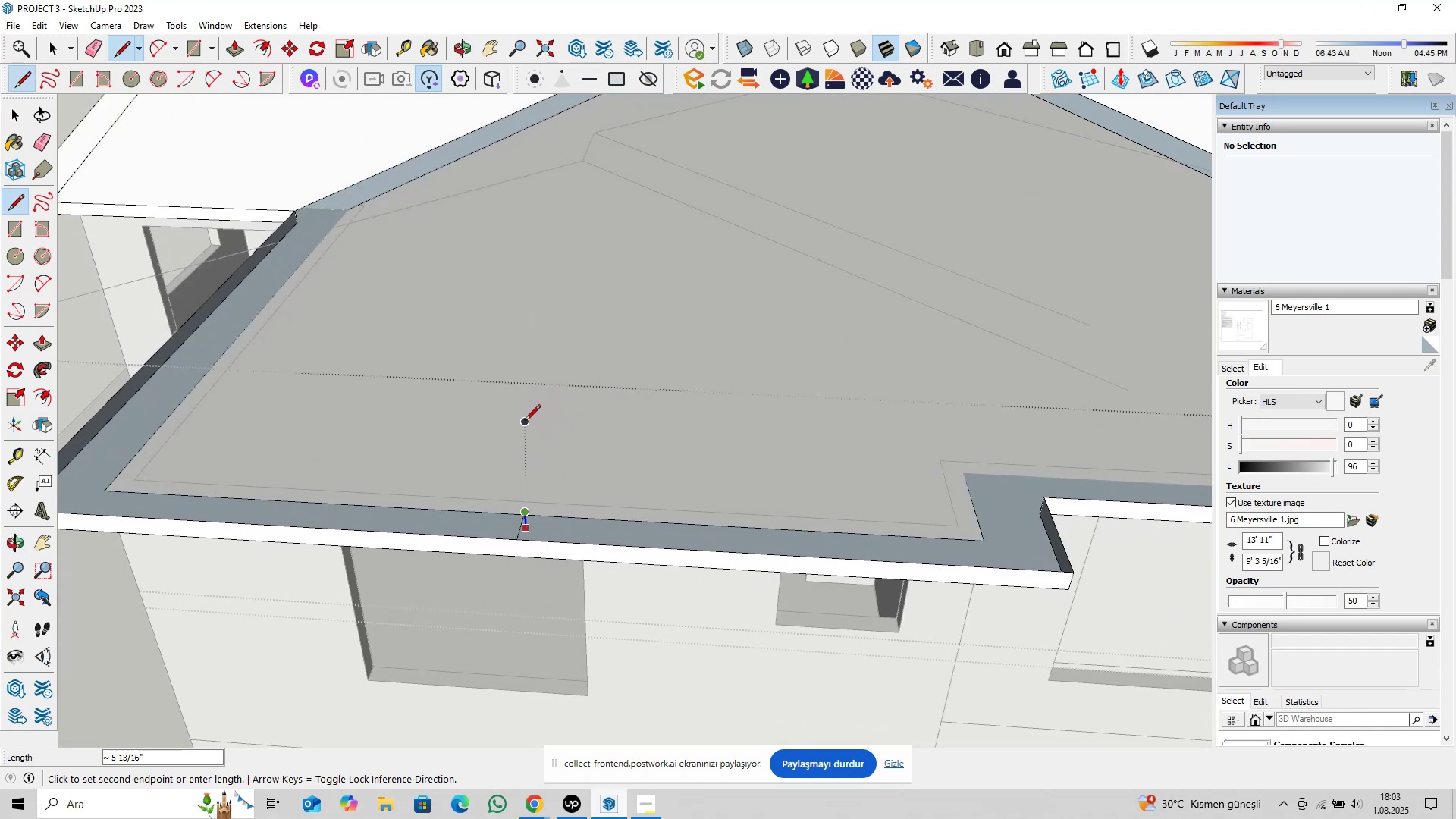 
scroll: coordinate [523, 419], scroll_direction: down, amount: 2.0
 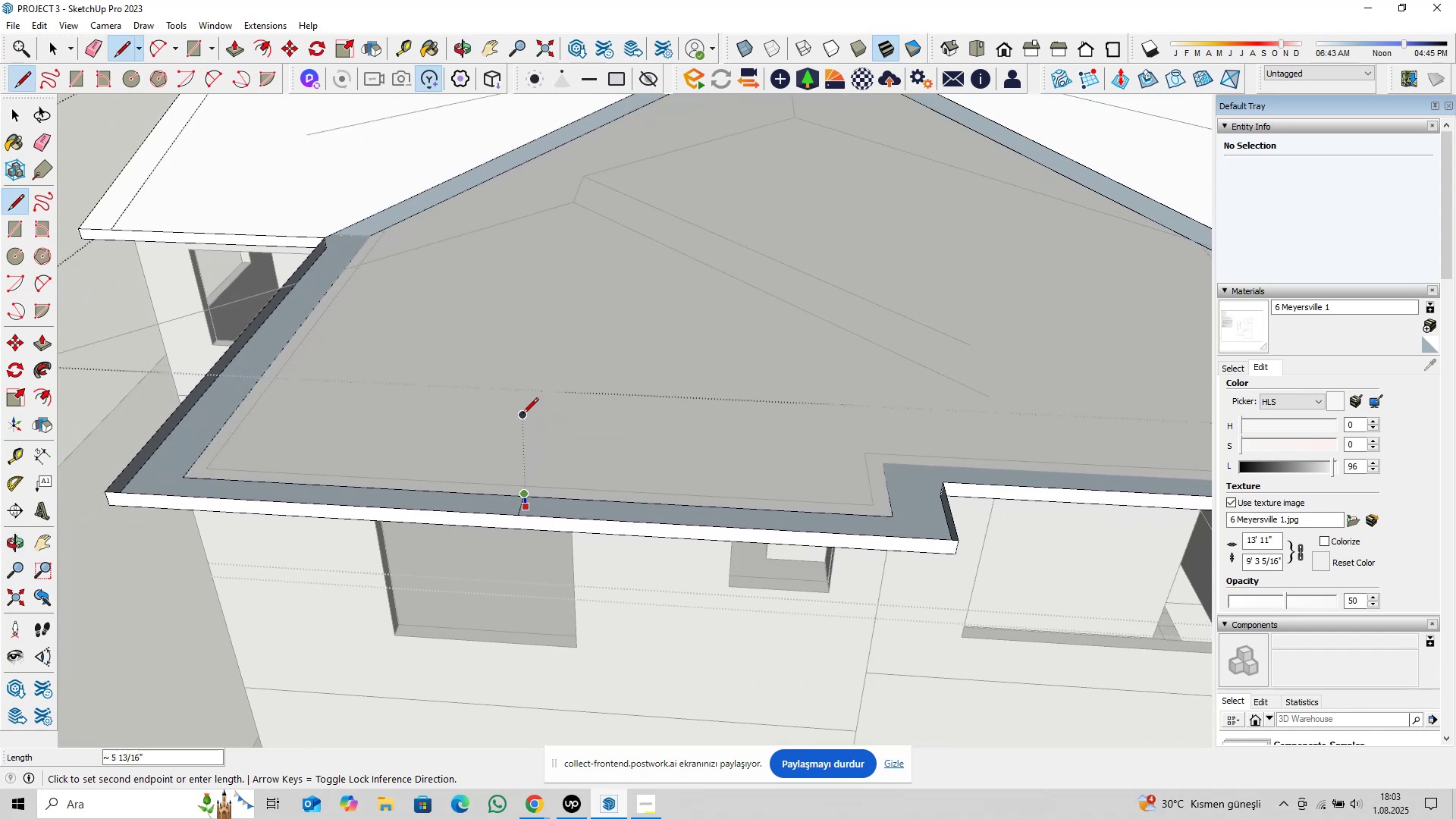 
hold_key(key=ShiftLeft, duration=0.34)
 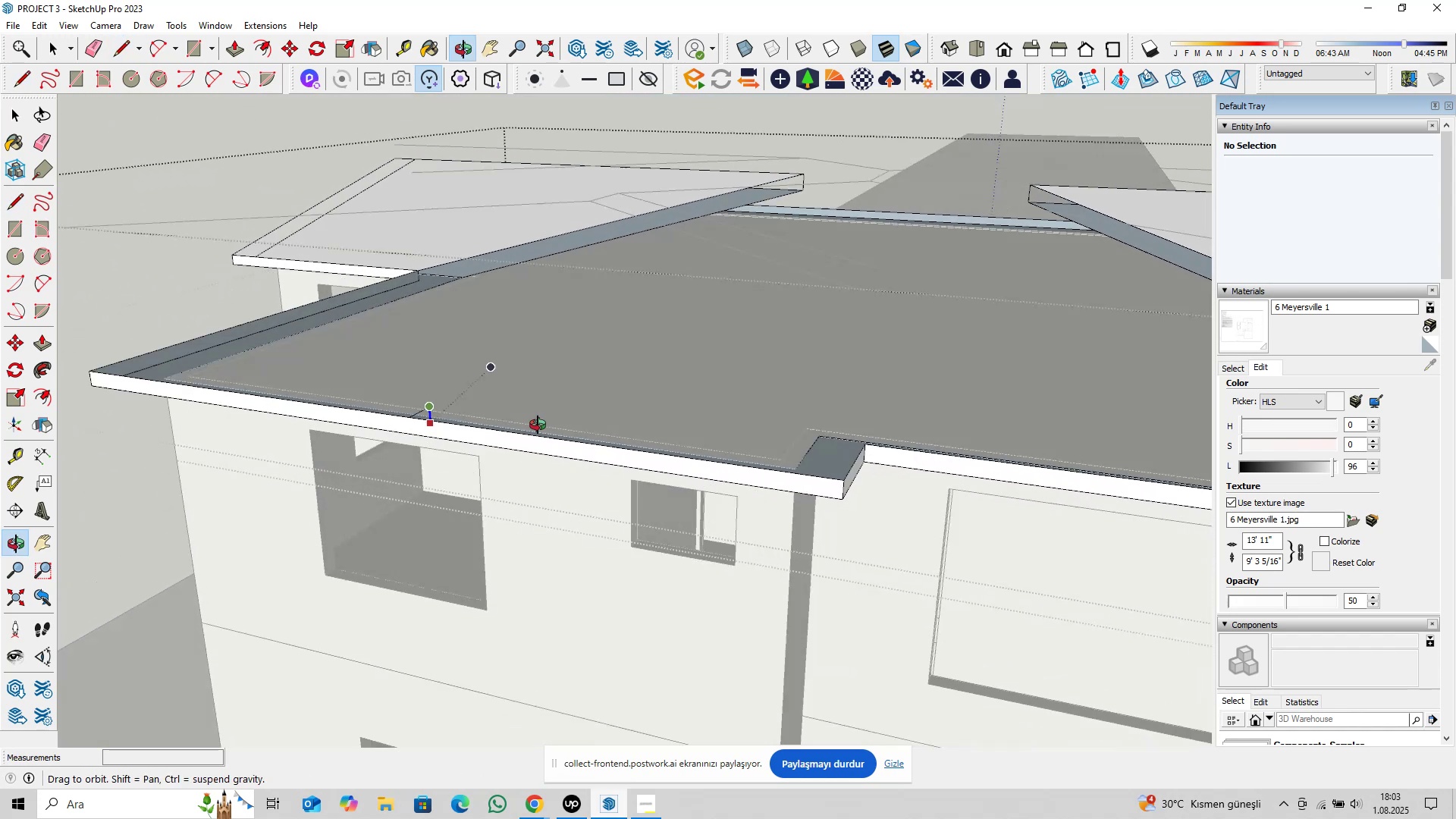 
hold_key(key=ShiftLeft, duration=0.38)
 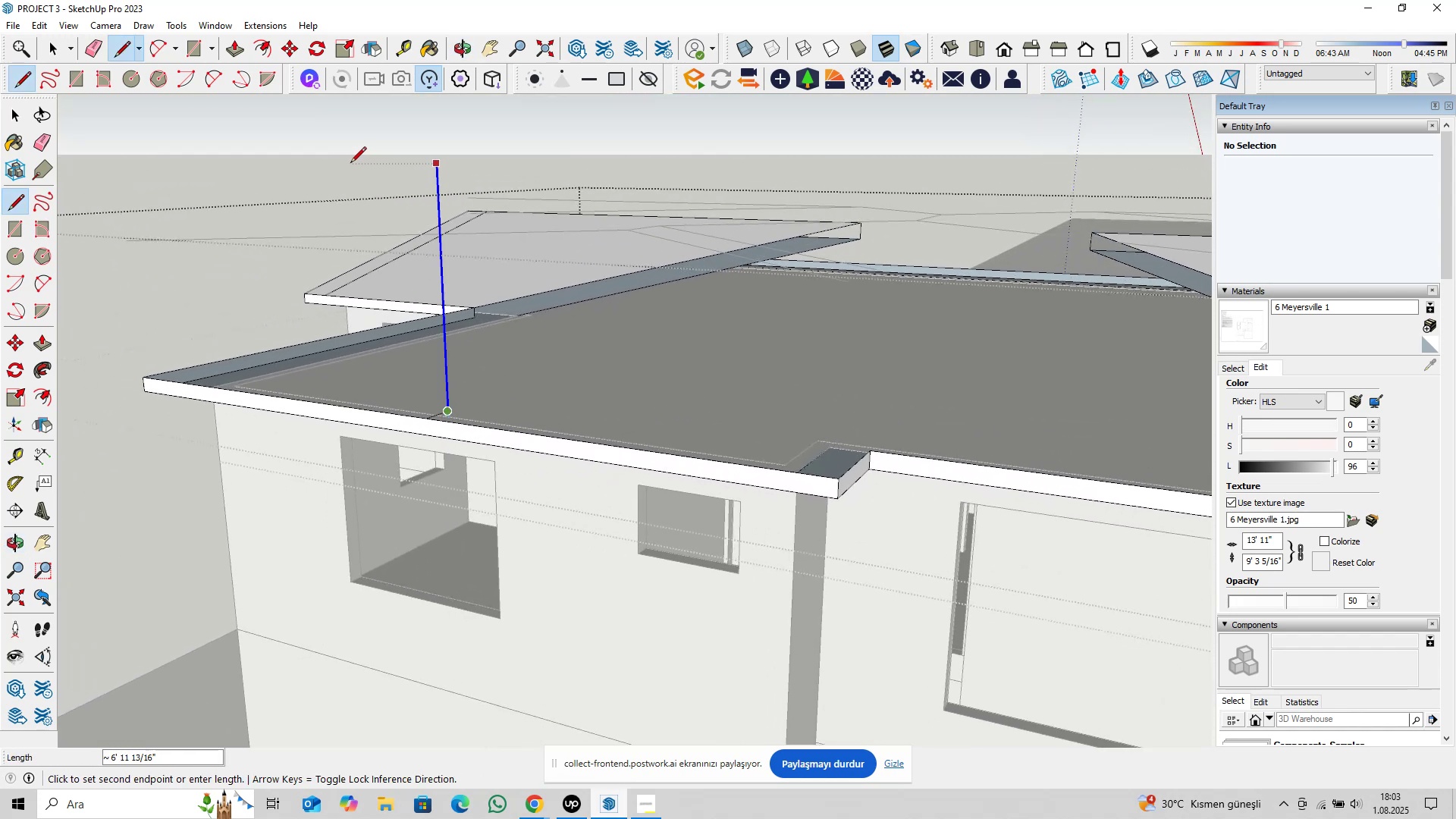 
key(3)
 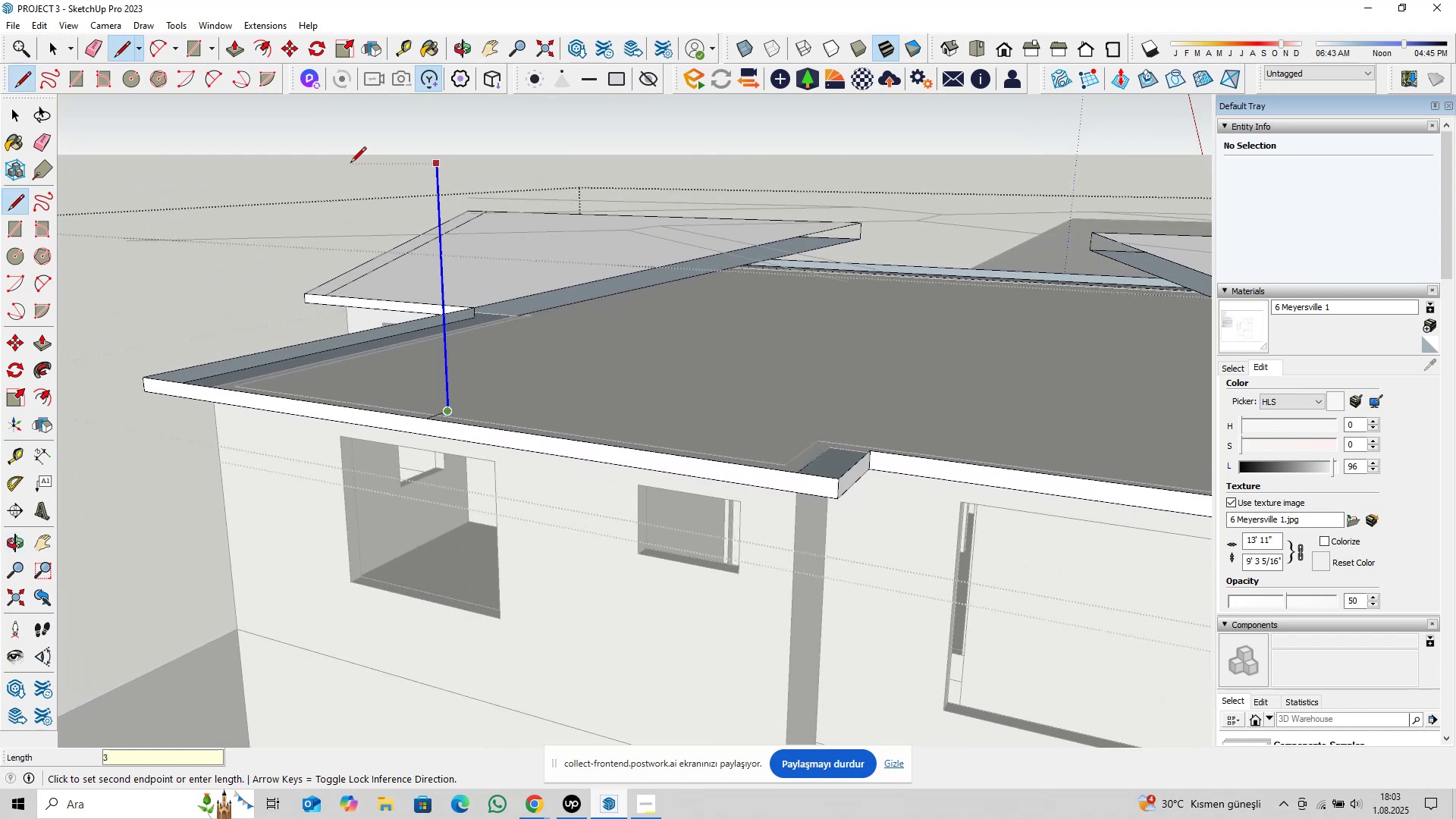 
key(Enter)
 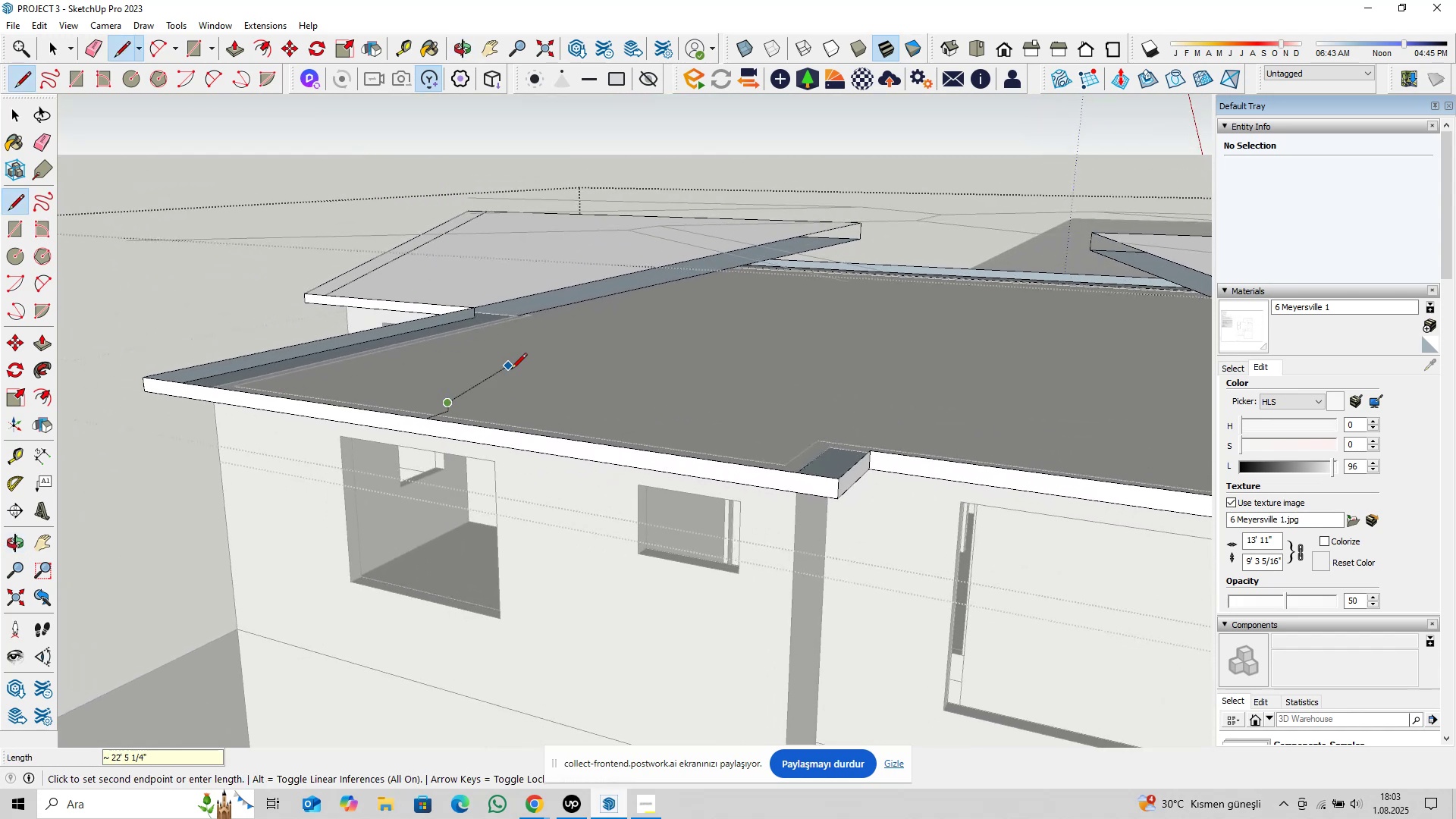 
scroll: coordinate [419, 503], scroll_direction: up, amount: 10.0
 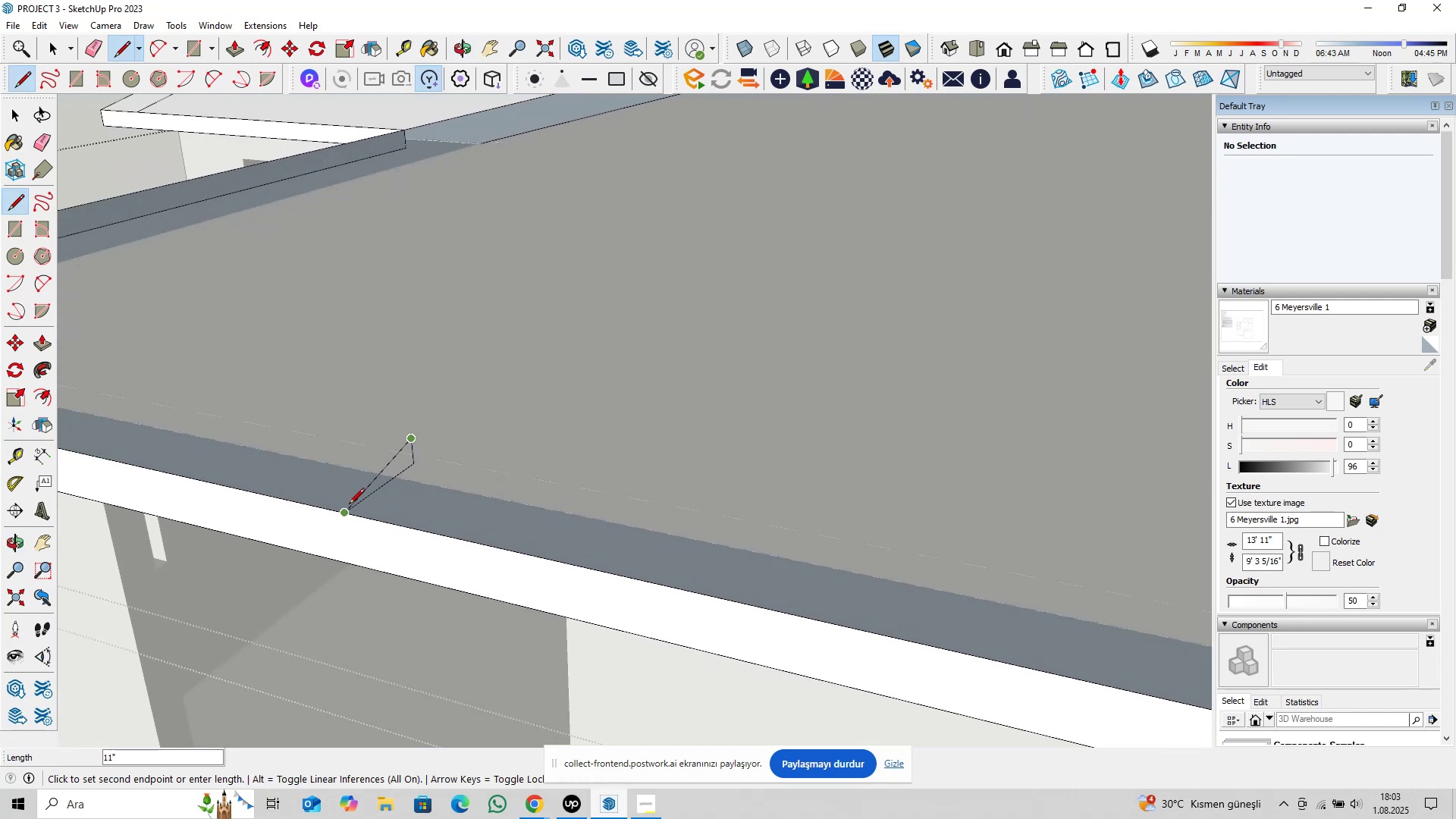 
left_click([347, 506])
 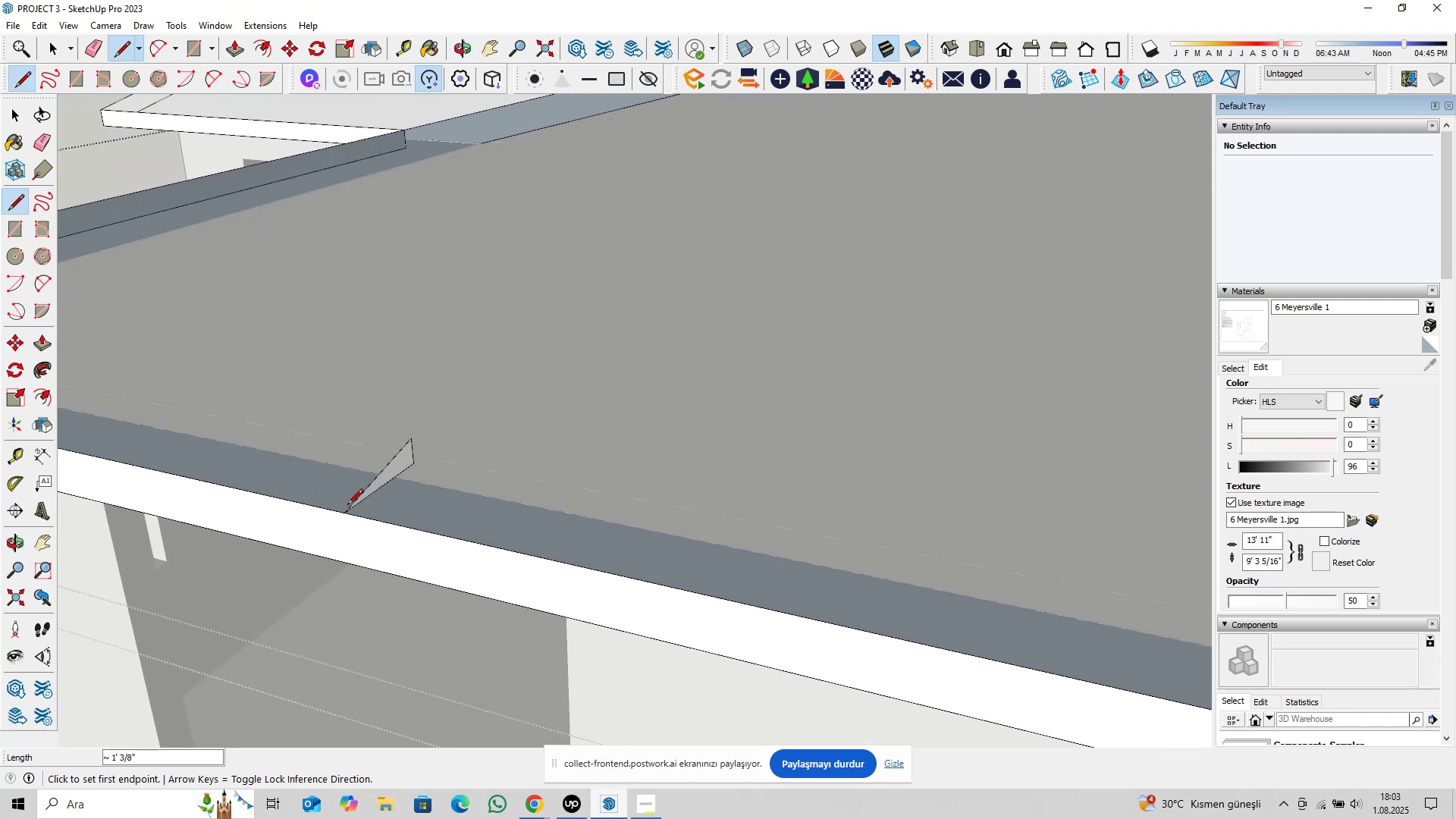 
type( pl)
 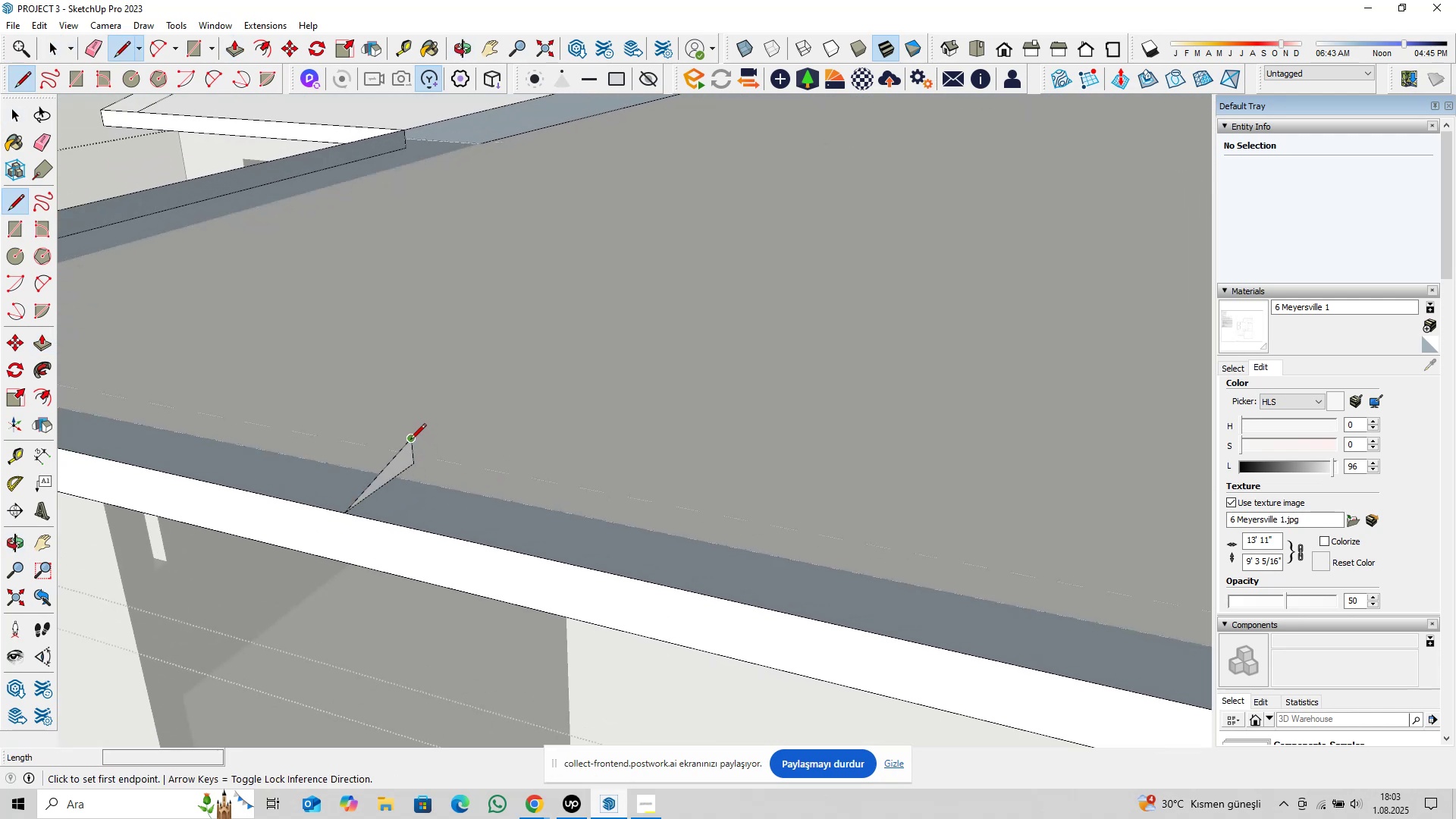 
left_click([410, 441])
 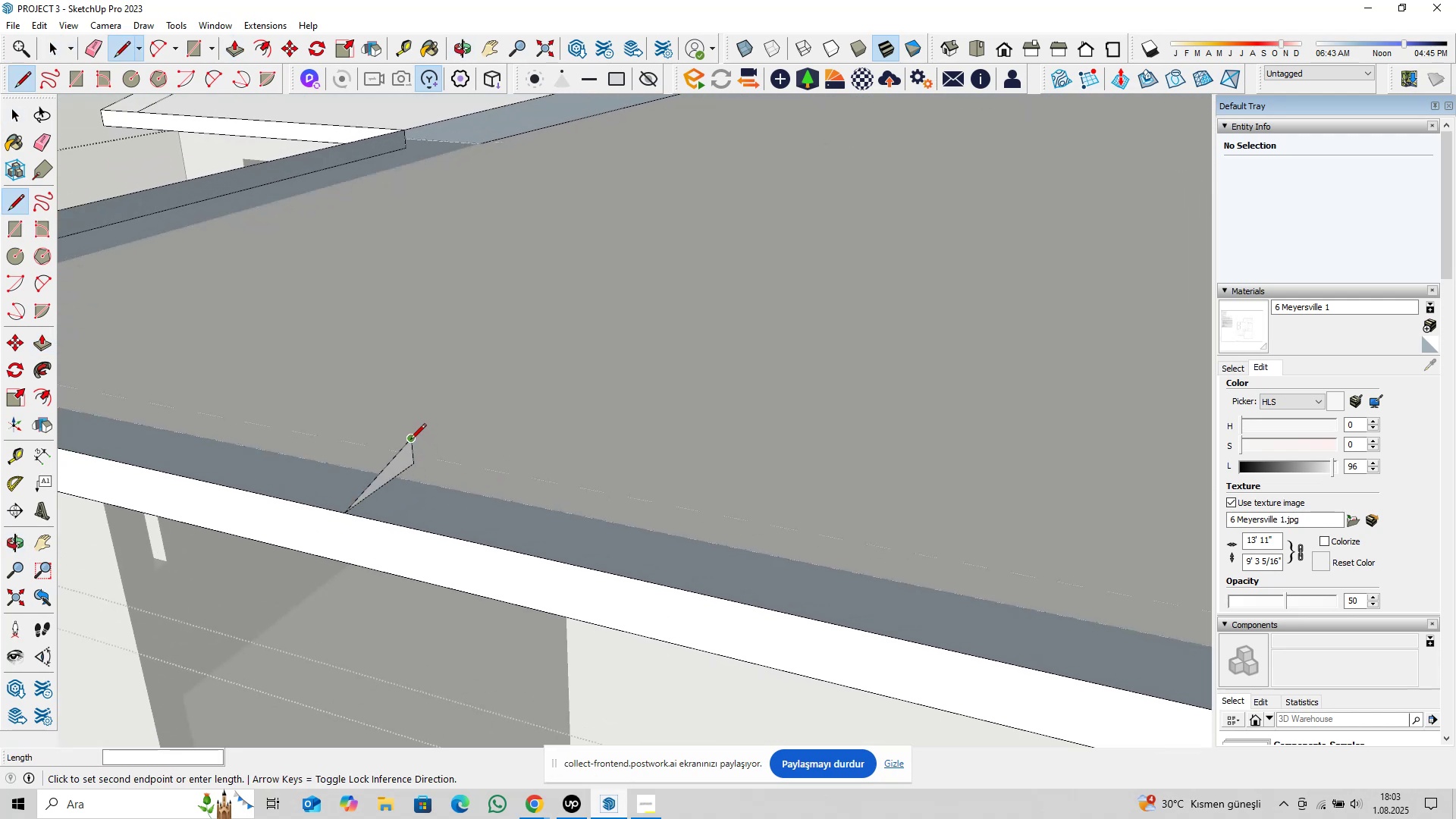 
scroll: coordinate [429, 410], scroll_direction: down, amount: 11.0
 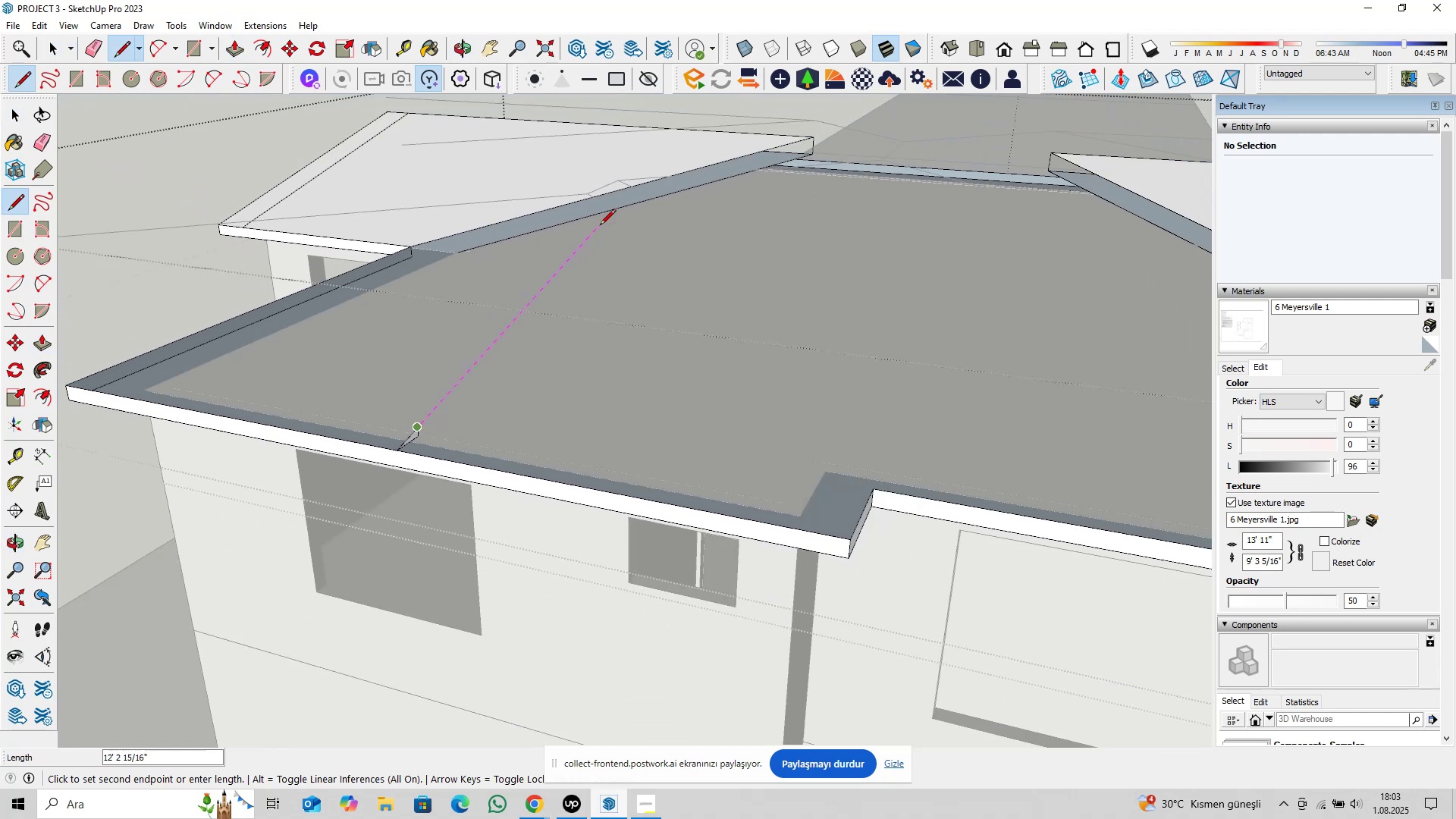 
left_click([600, 226])
 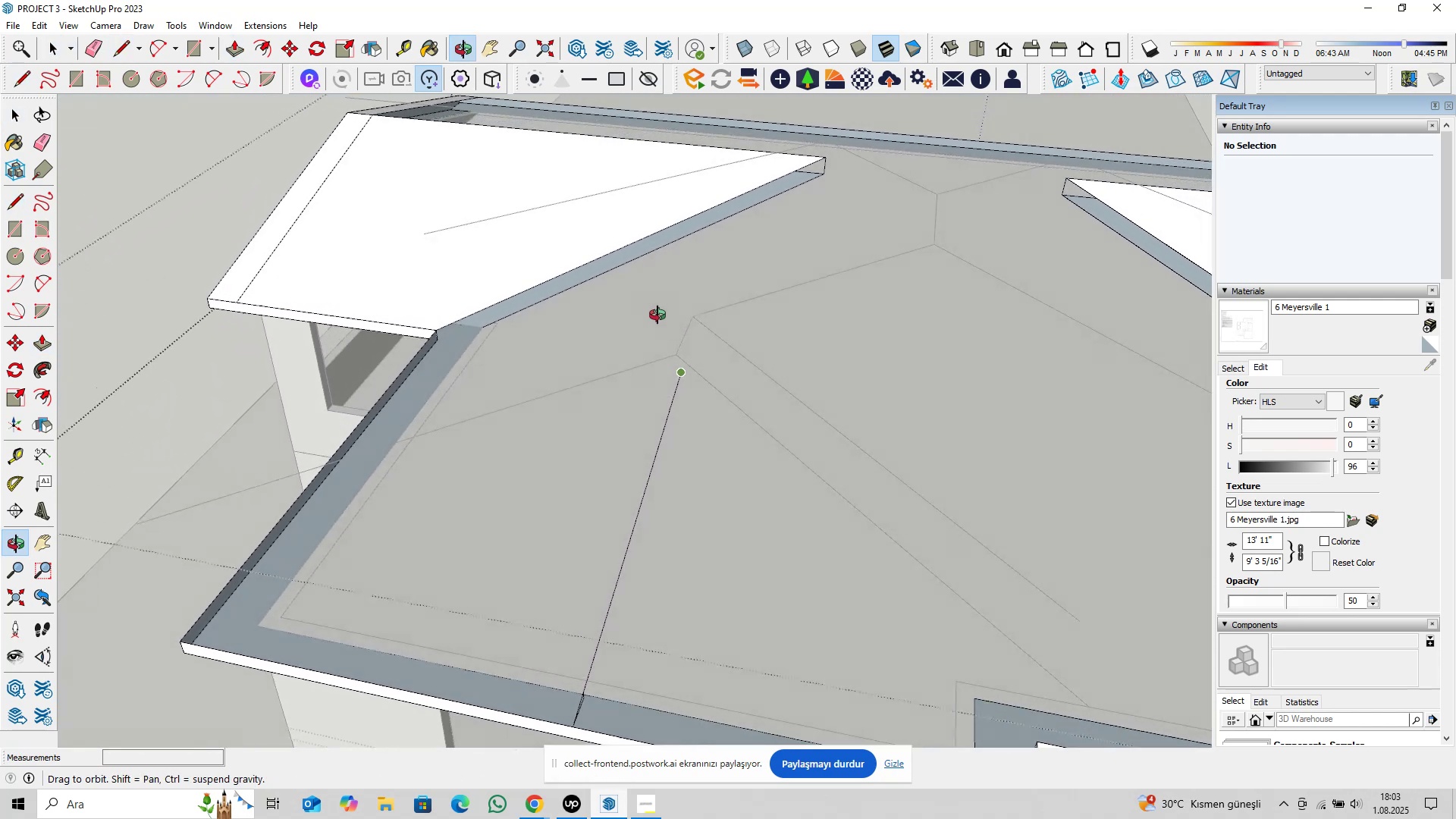 
scroll: coordinate [685, 433], scroll_direction: up, amount: 3.0
 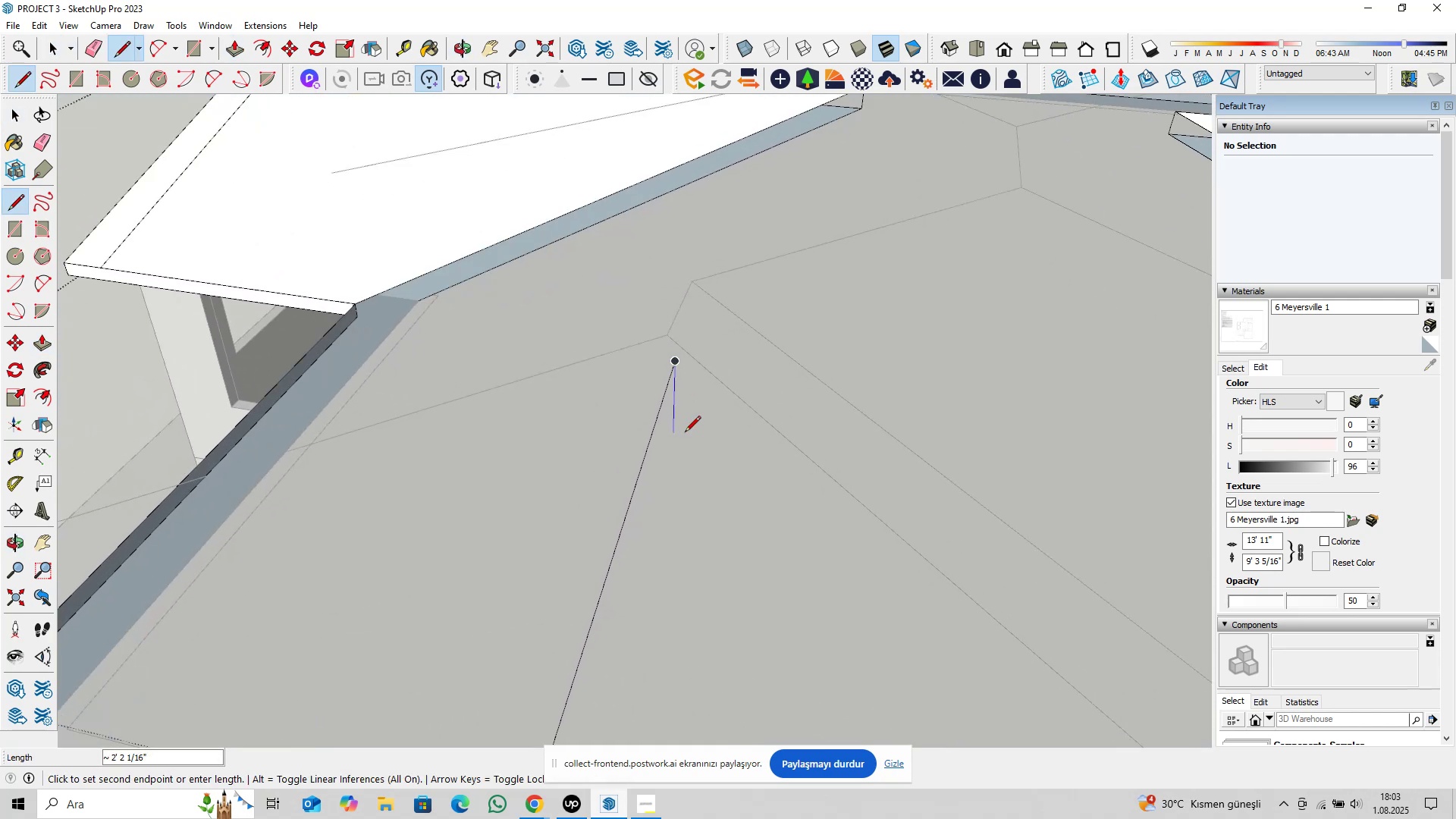 
key(Escape)
 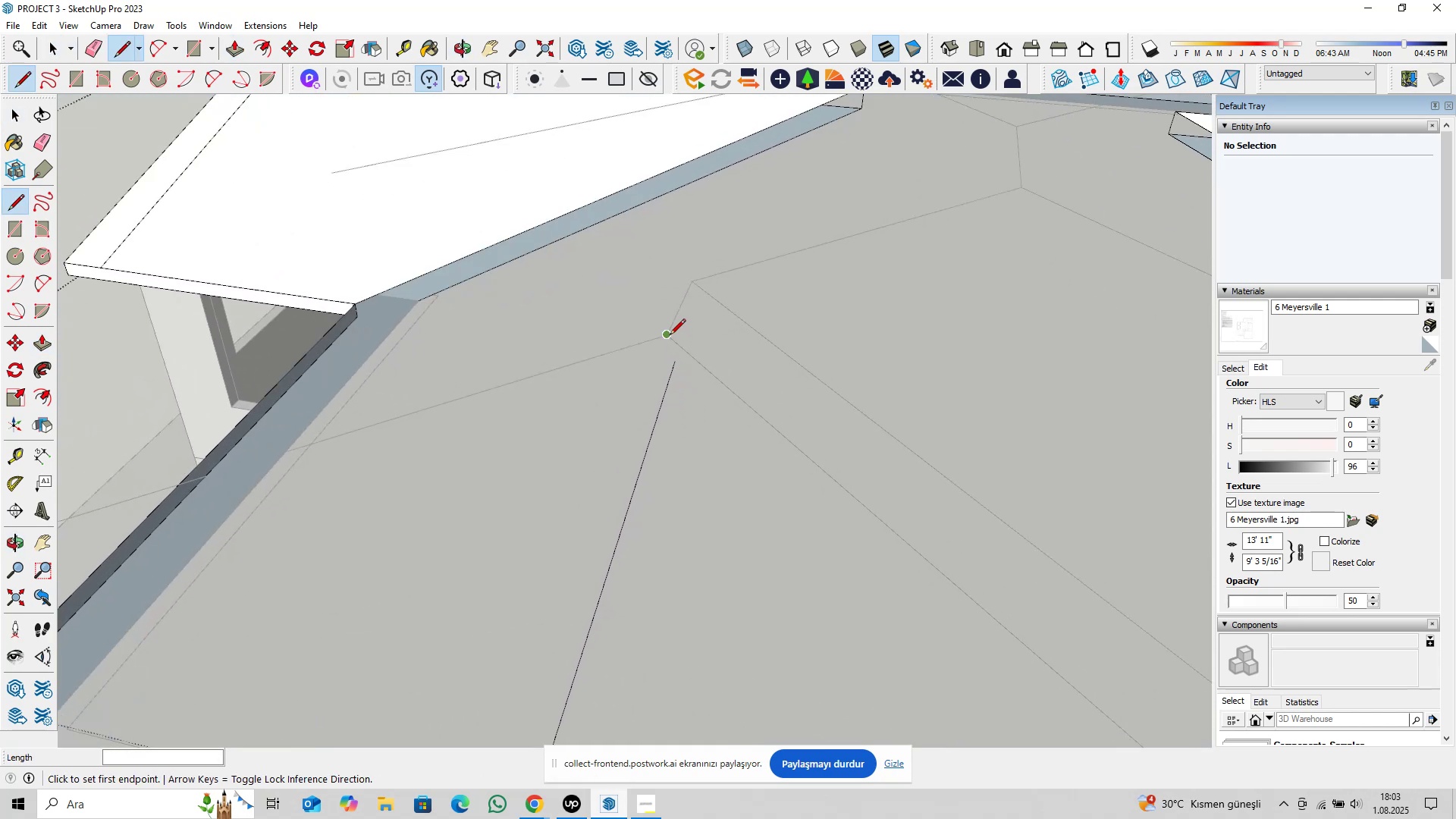 
left_click([670, 335])
 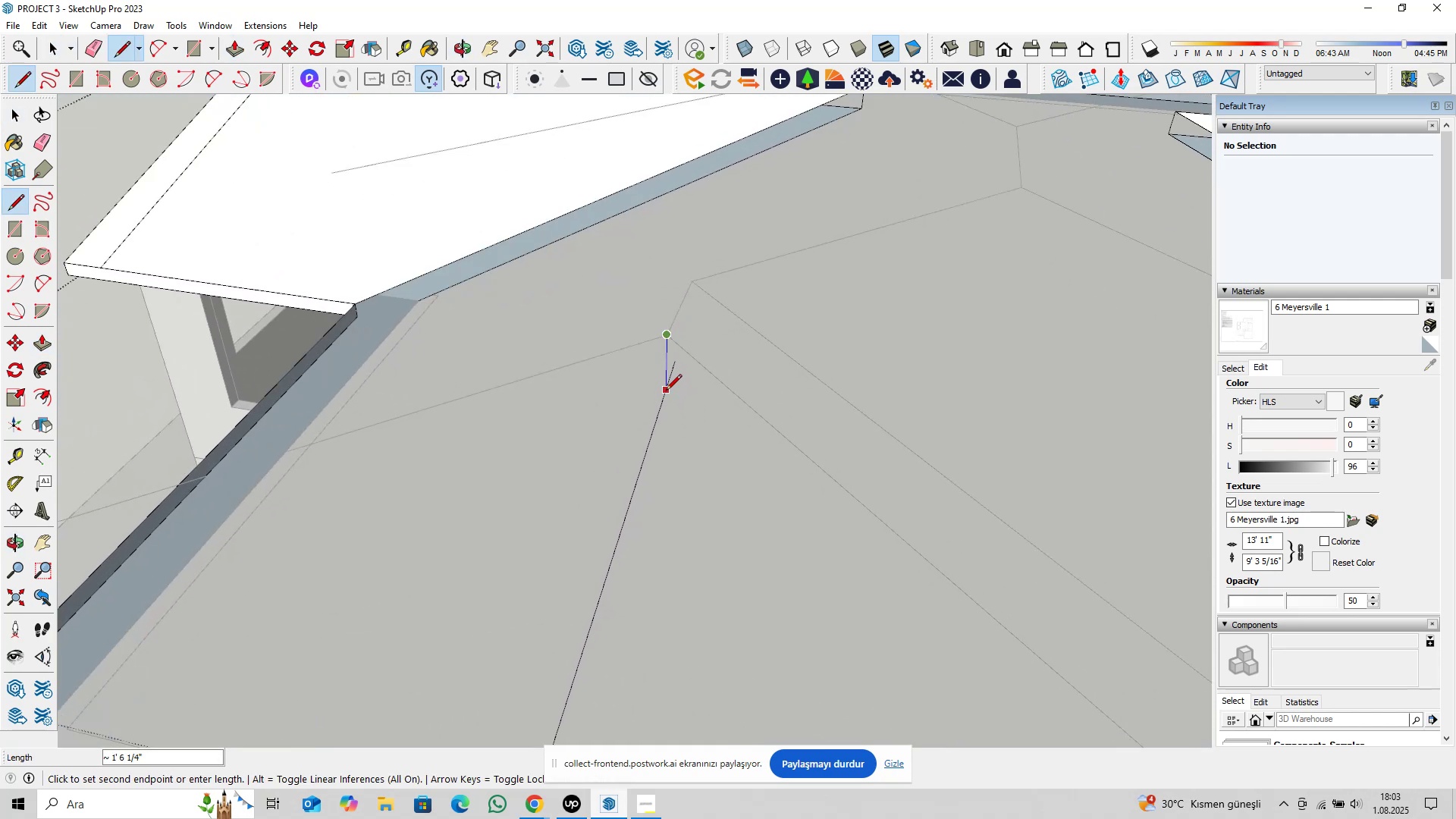 
left_click([667, 388])
 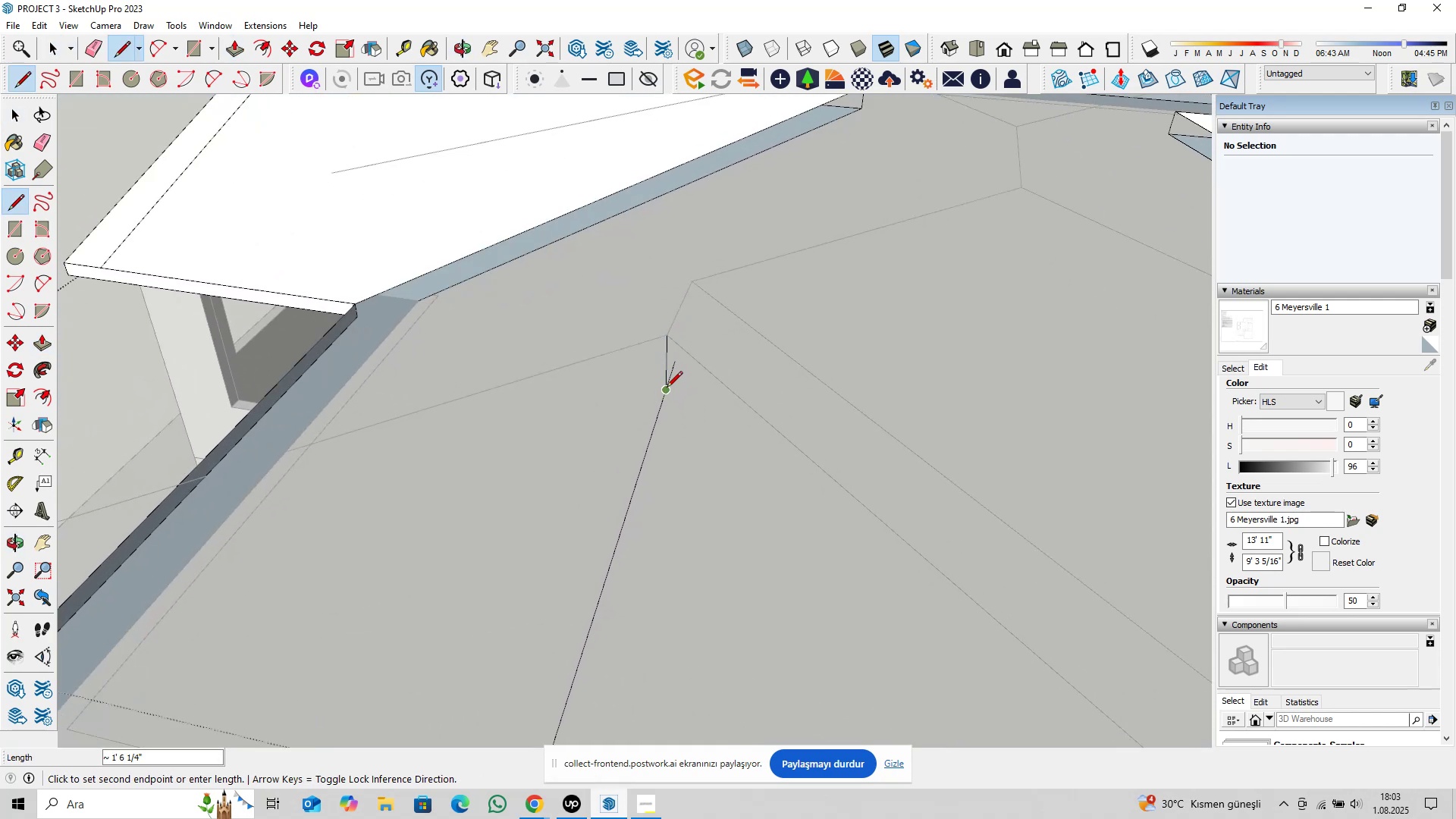 
key(Space)
 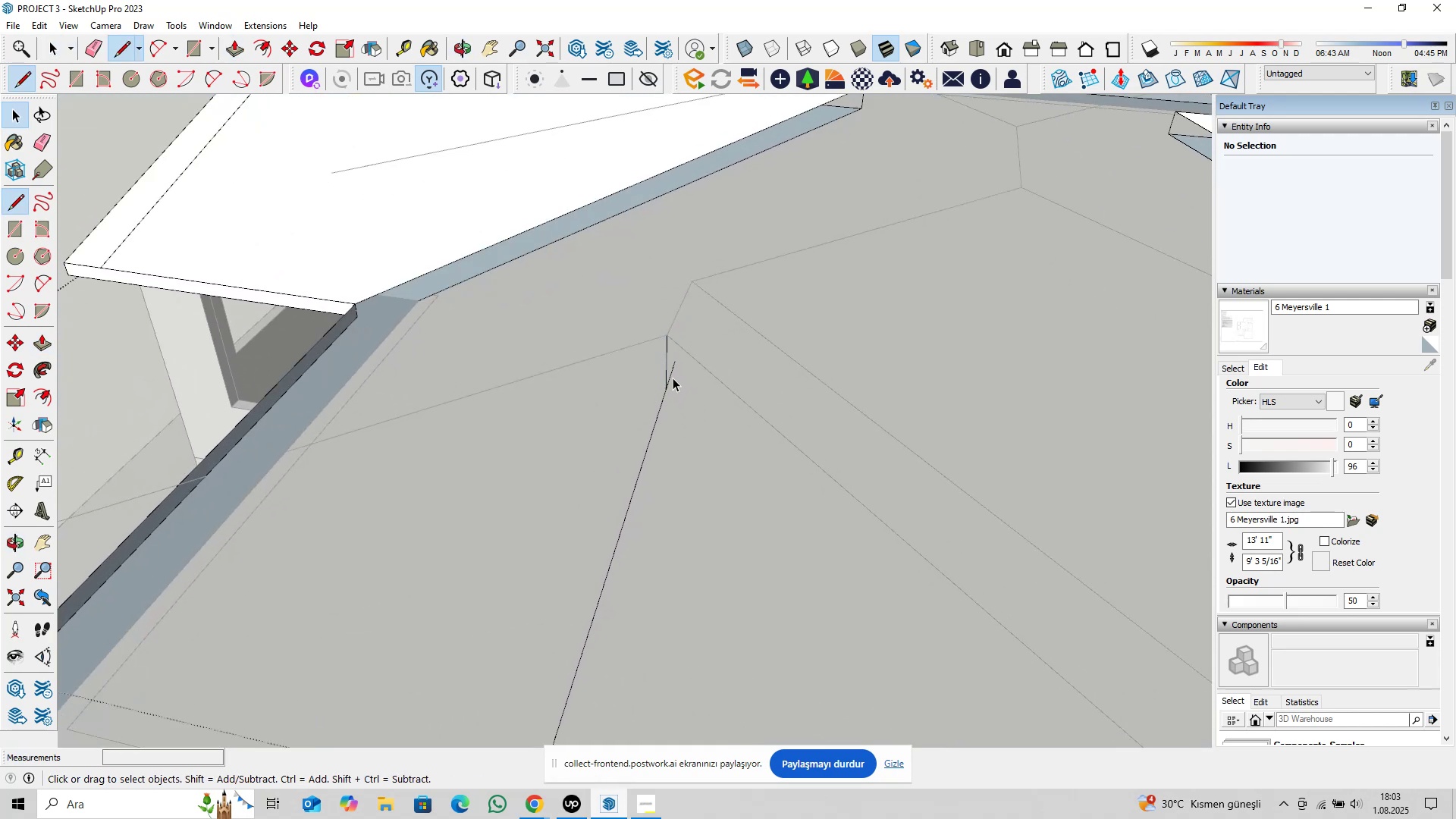 
double_click([673, 378])
 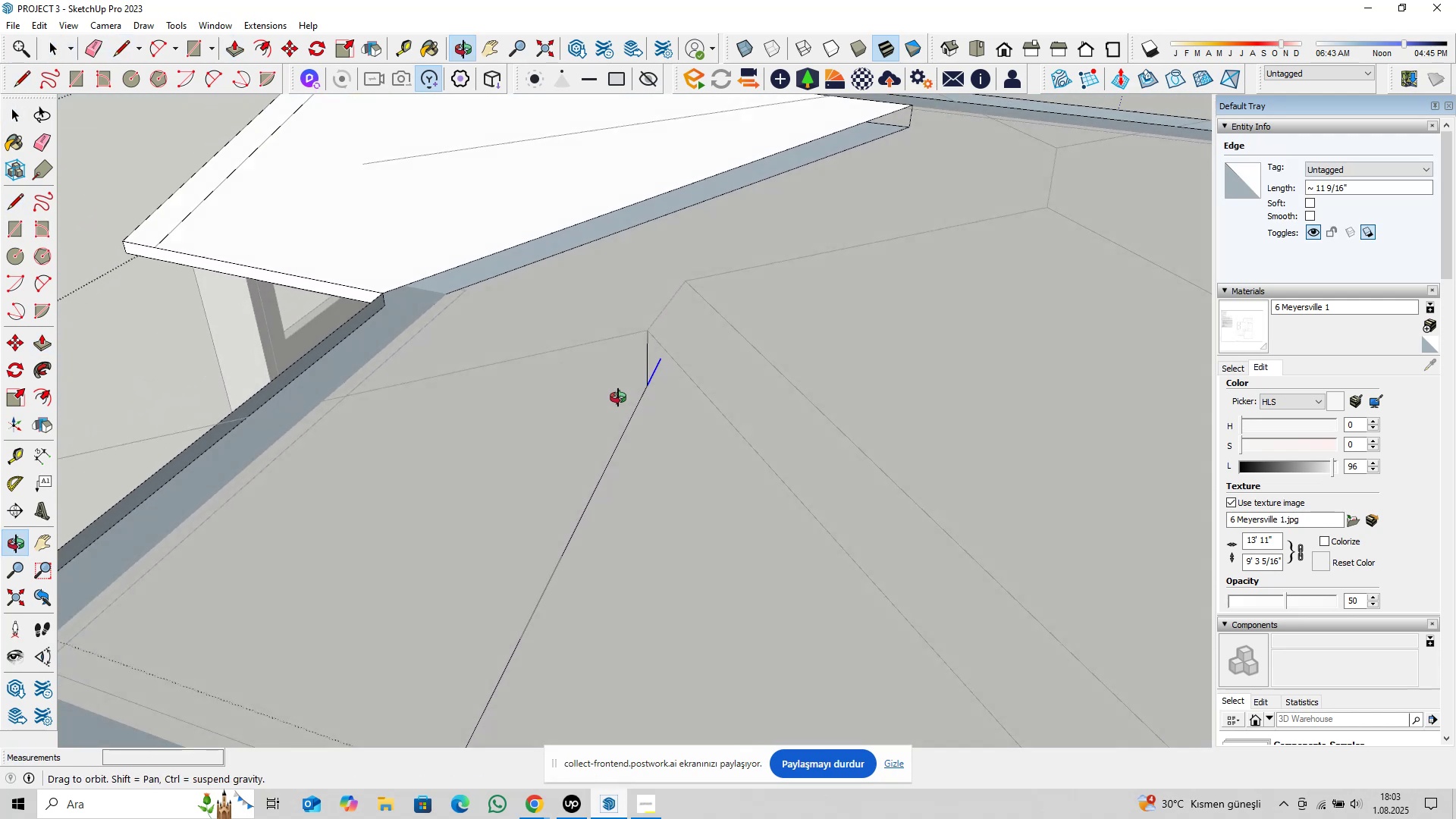 
type([Delete]pl)
 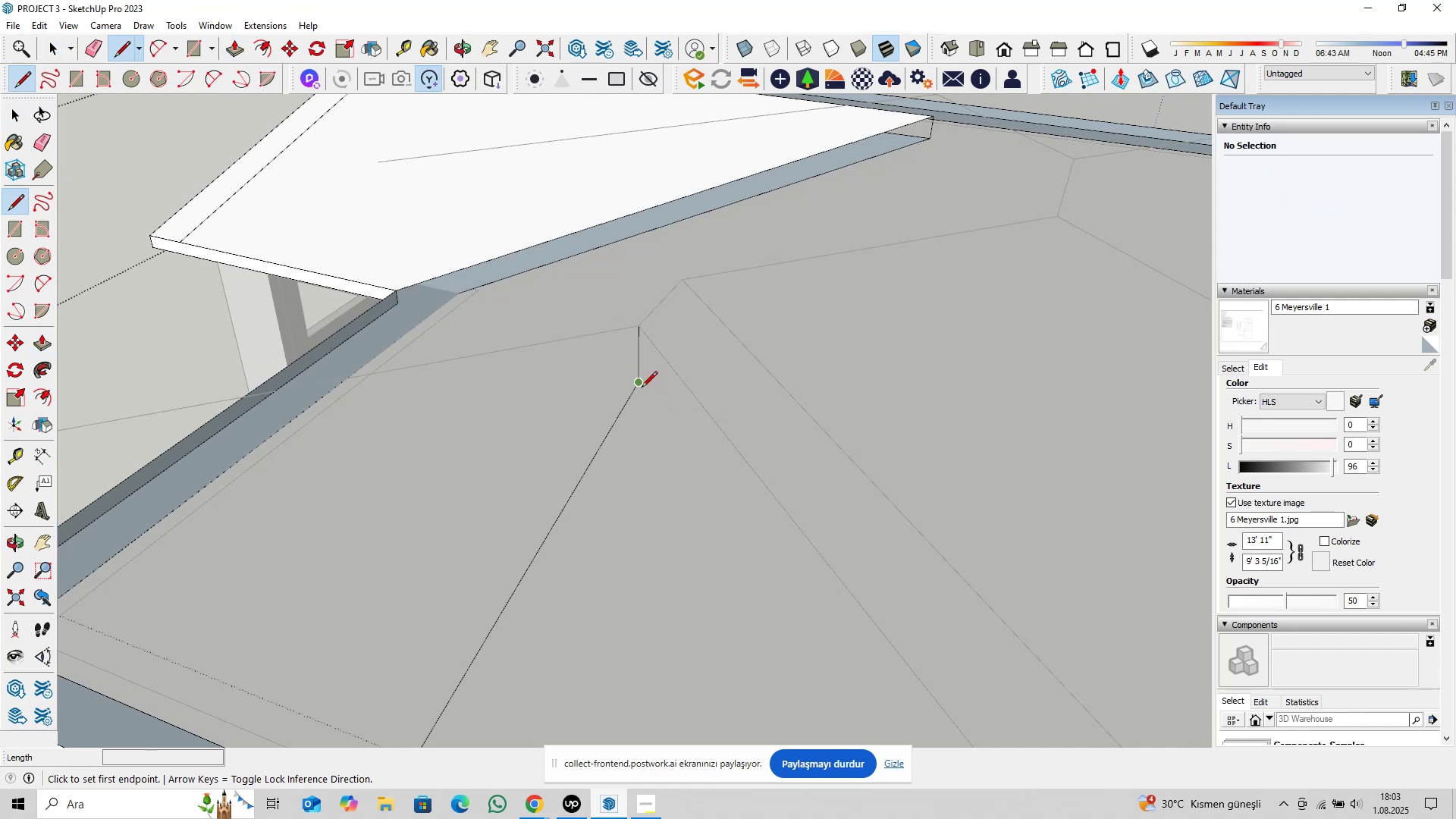 
left_click([641, 388])
 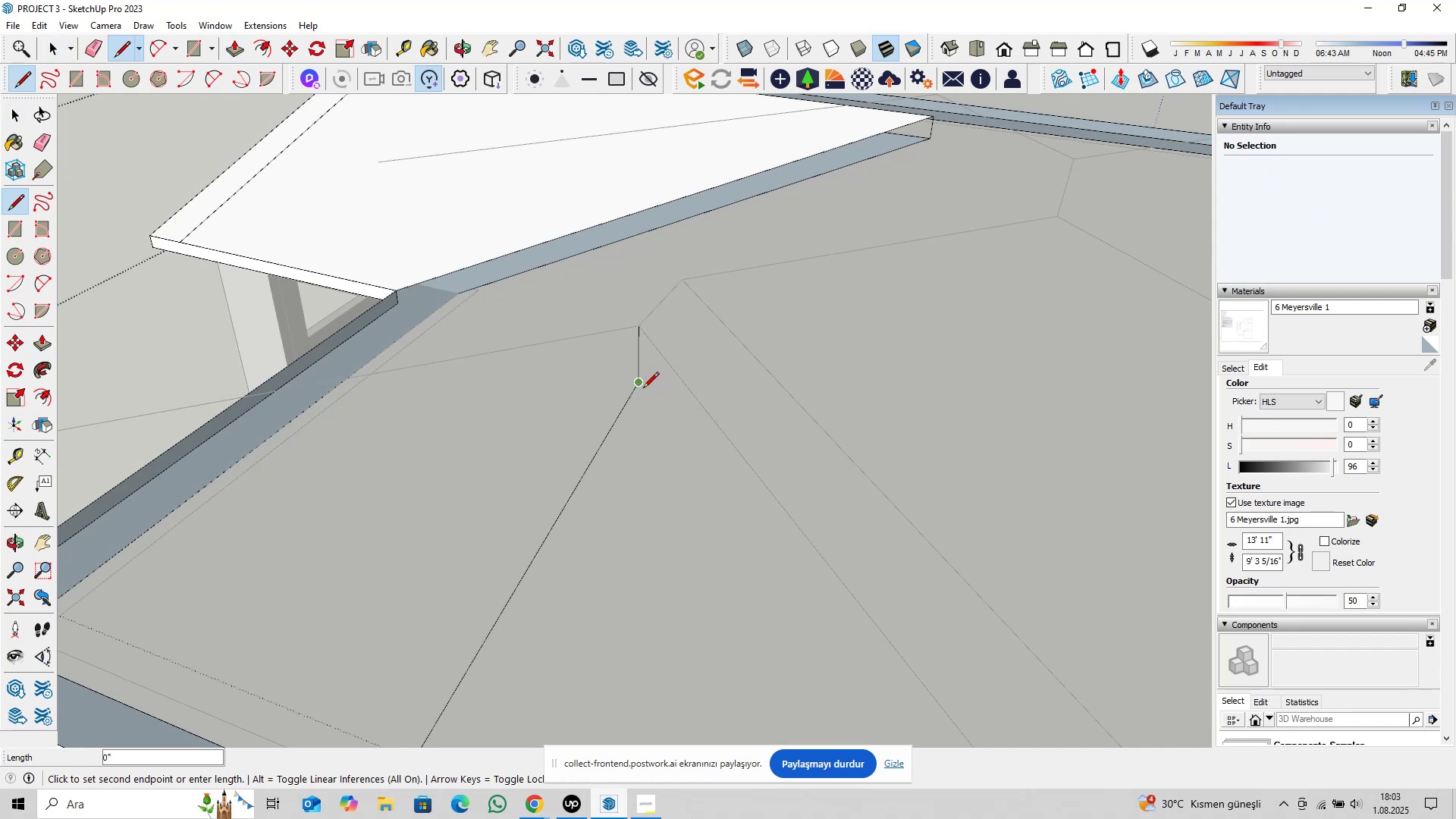 
scroll: coordinate [667, 490], scroll_direction: down, amount: 5.0
 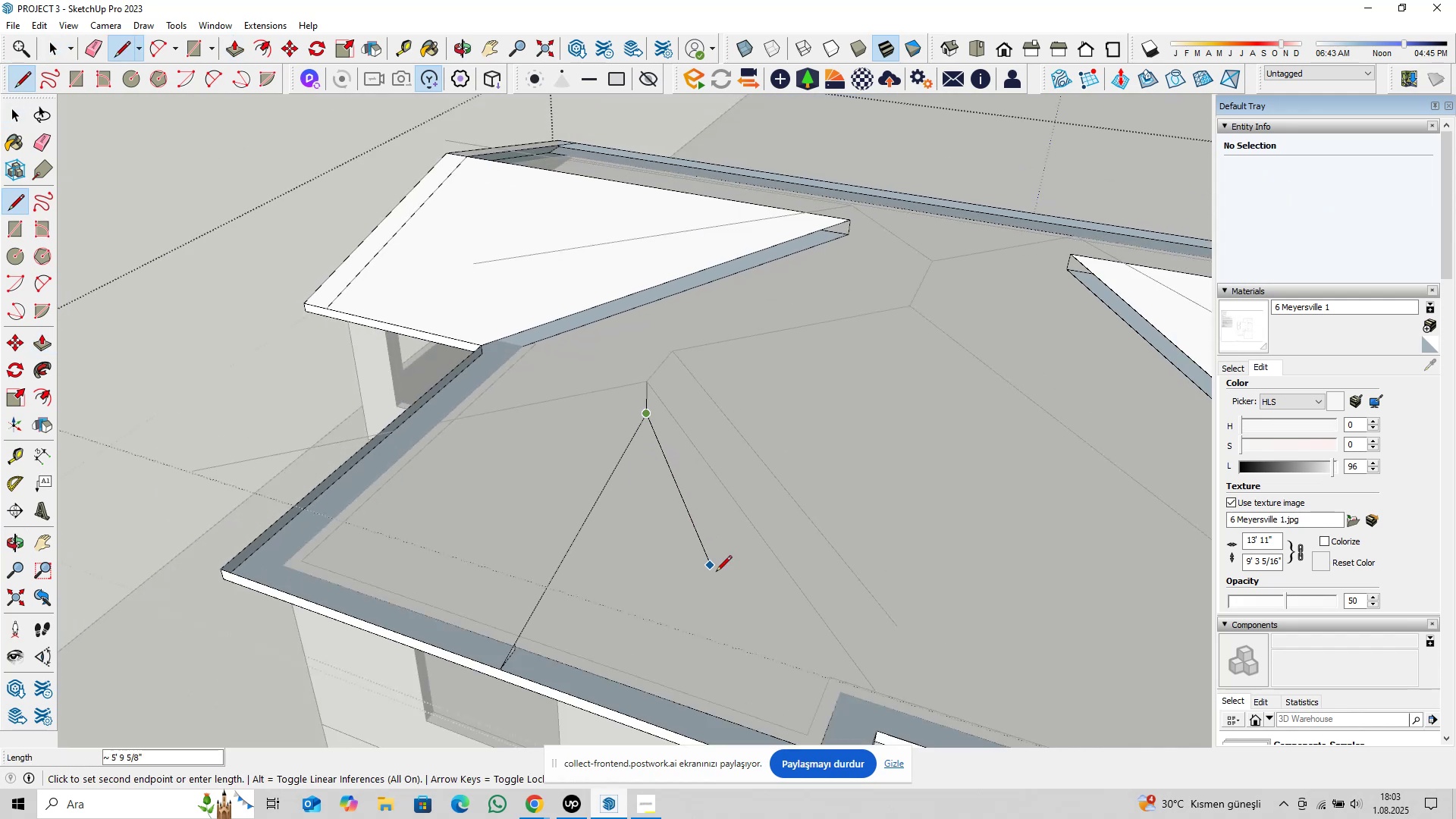 
hold_key(key=ShiftLeft, duration=0.49)
 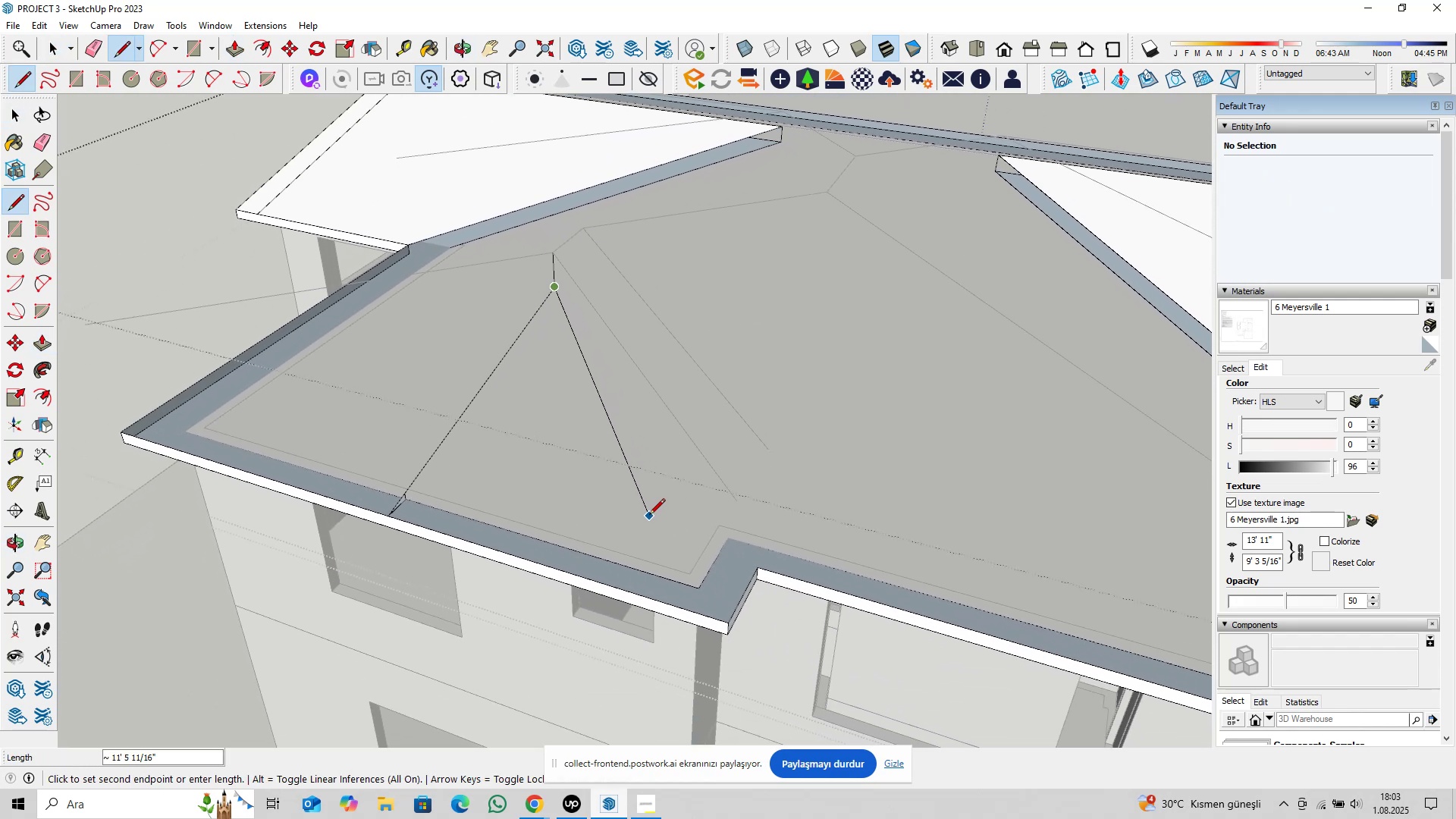 
scroll: coordinate [649, 516], scroll_direction: up, amount: 3.0
 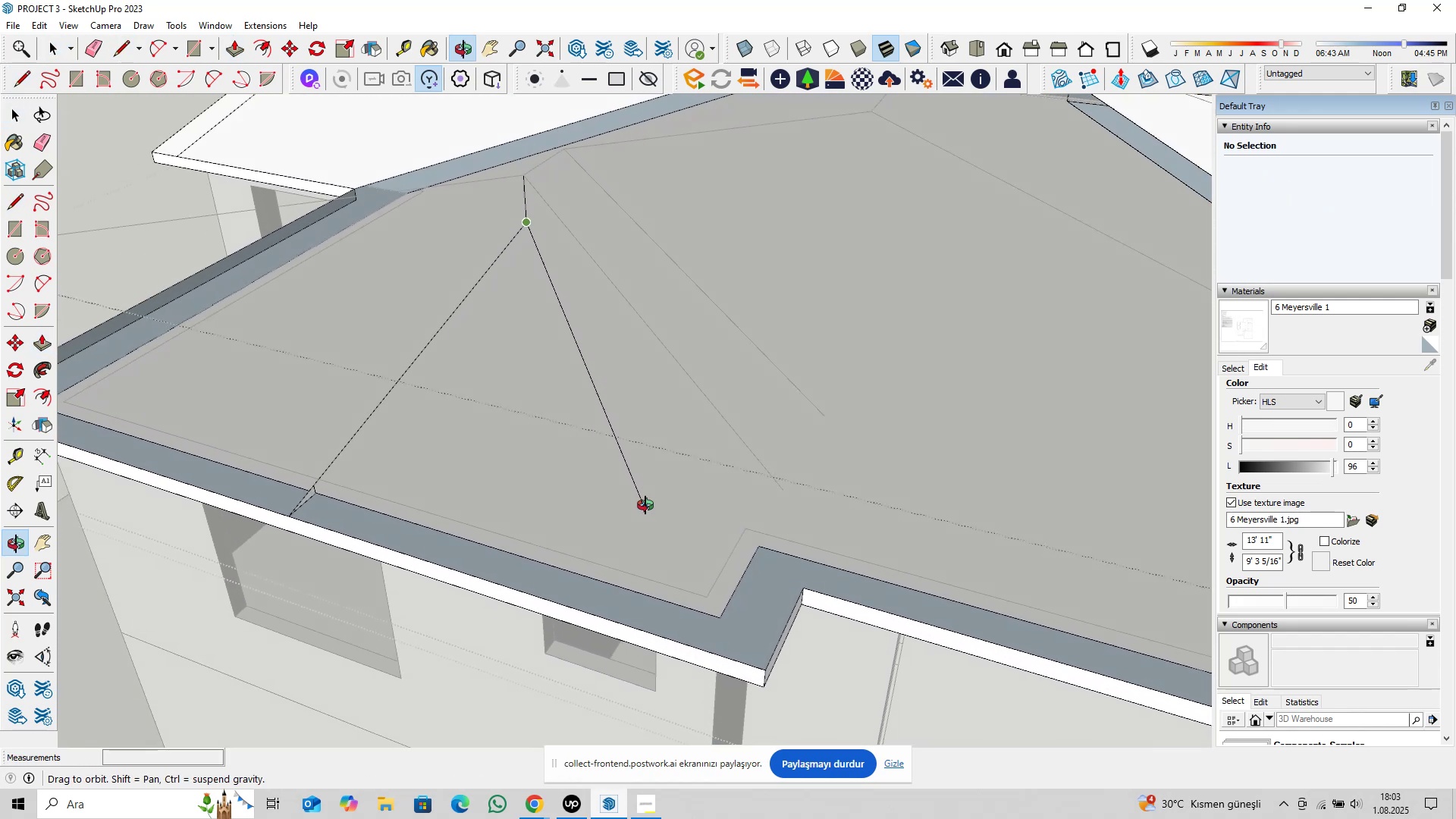 
hold_key(key=ShiftLeft, duration=0.73)
 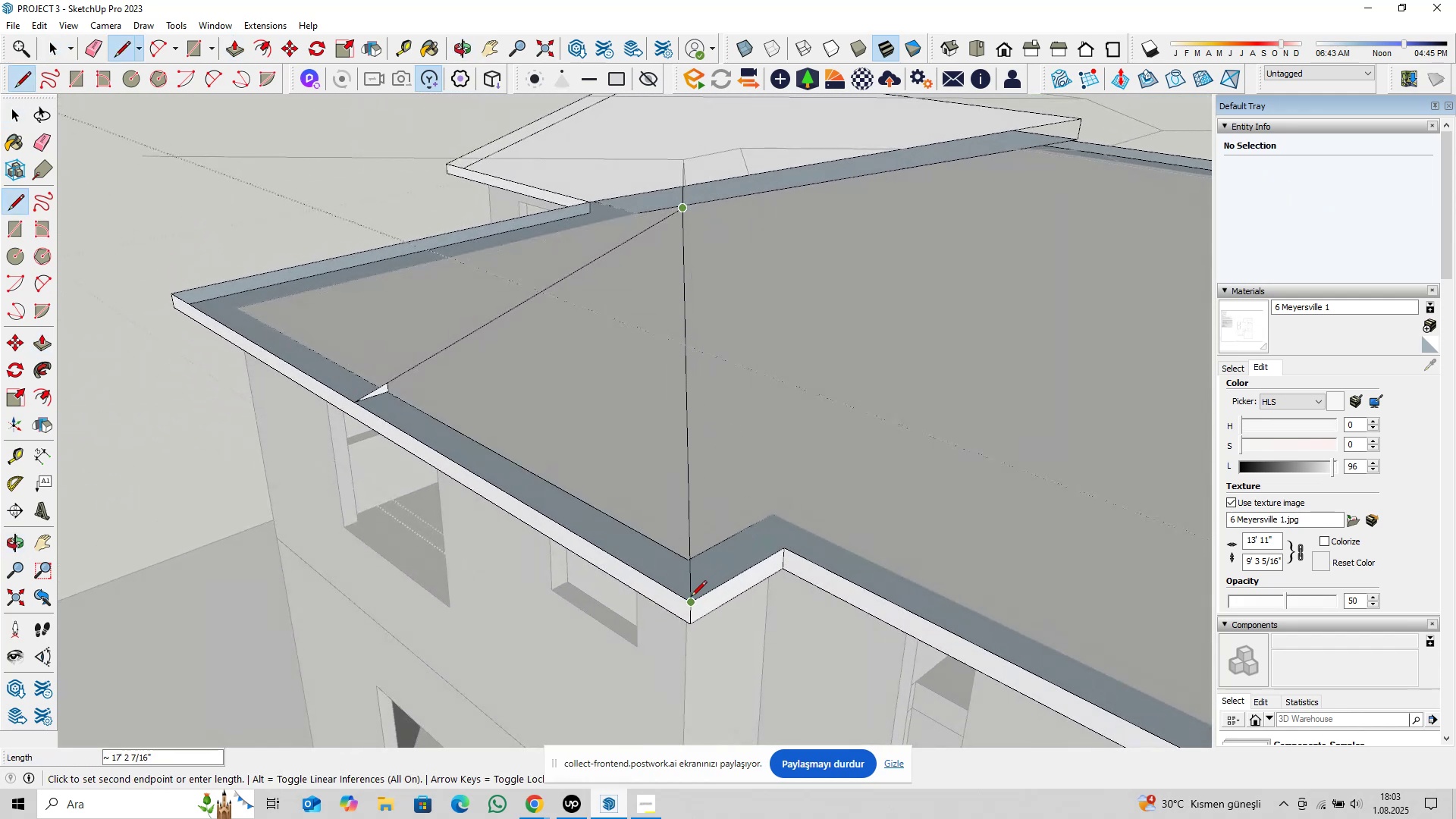 
left_click([691, 598])
 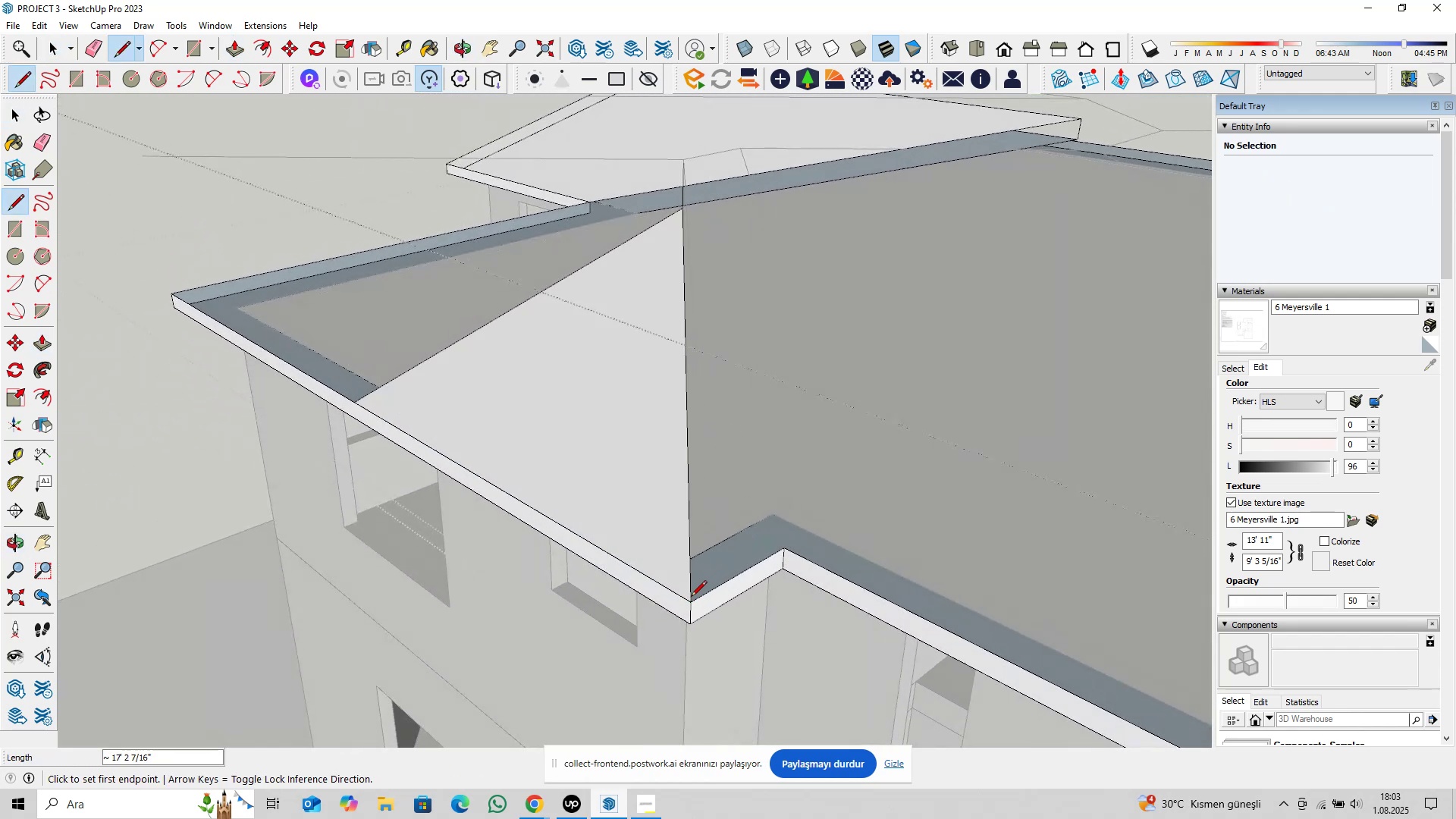 
key(Space)
 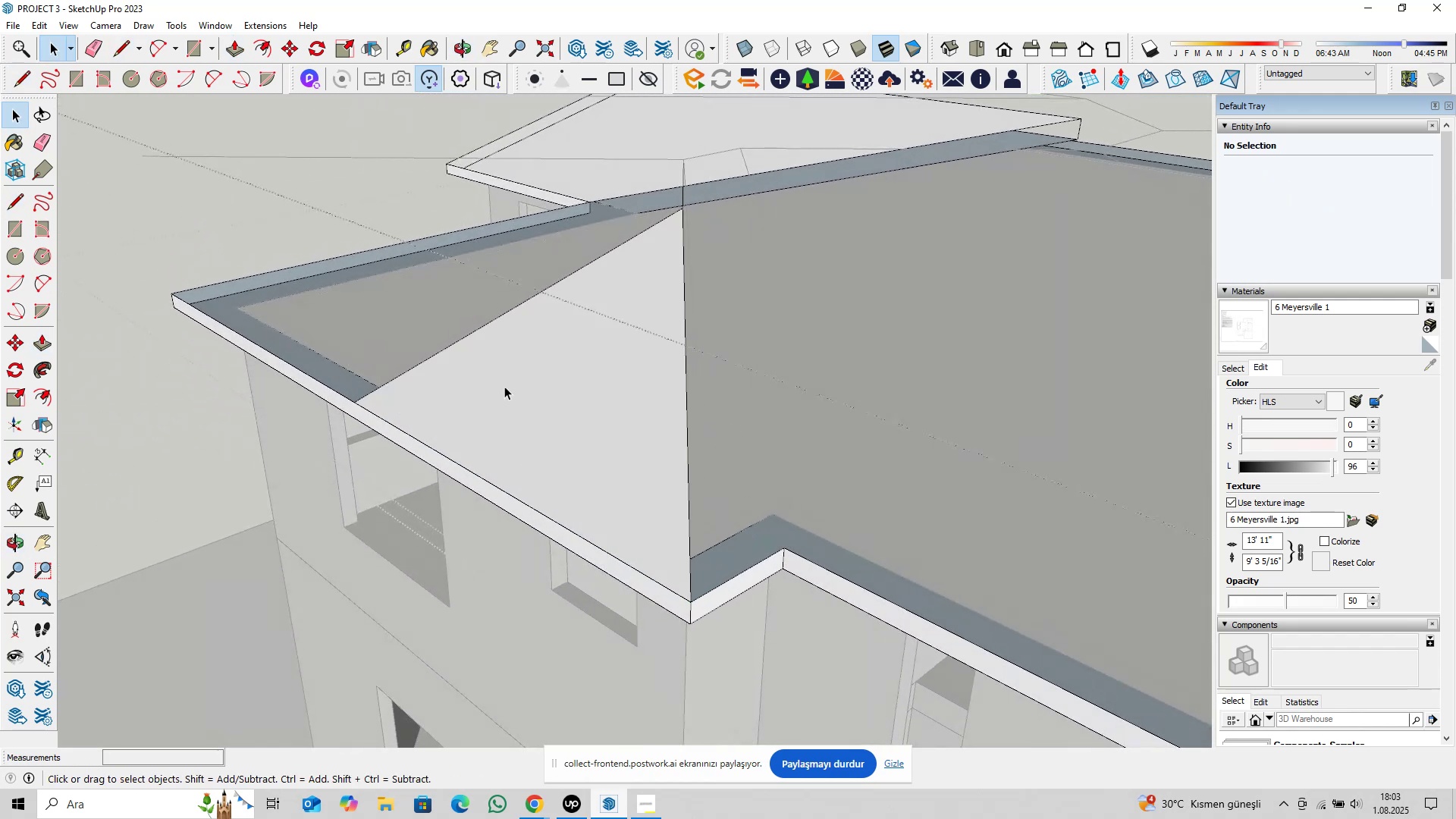 
hold_key(key=ShiftLeft, duration=0.38)
 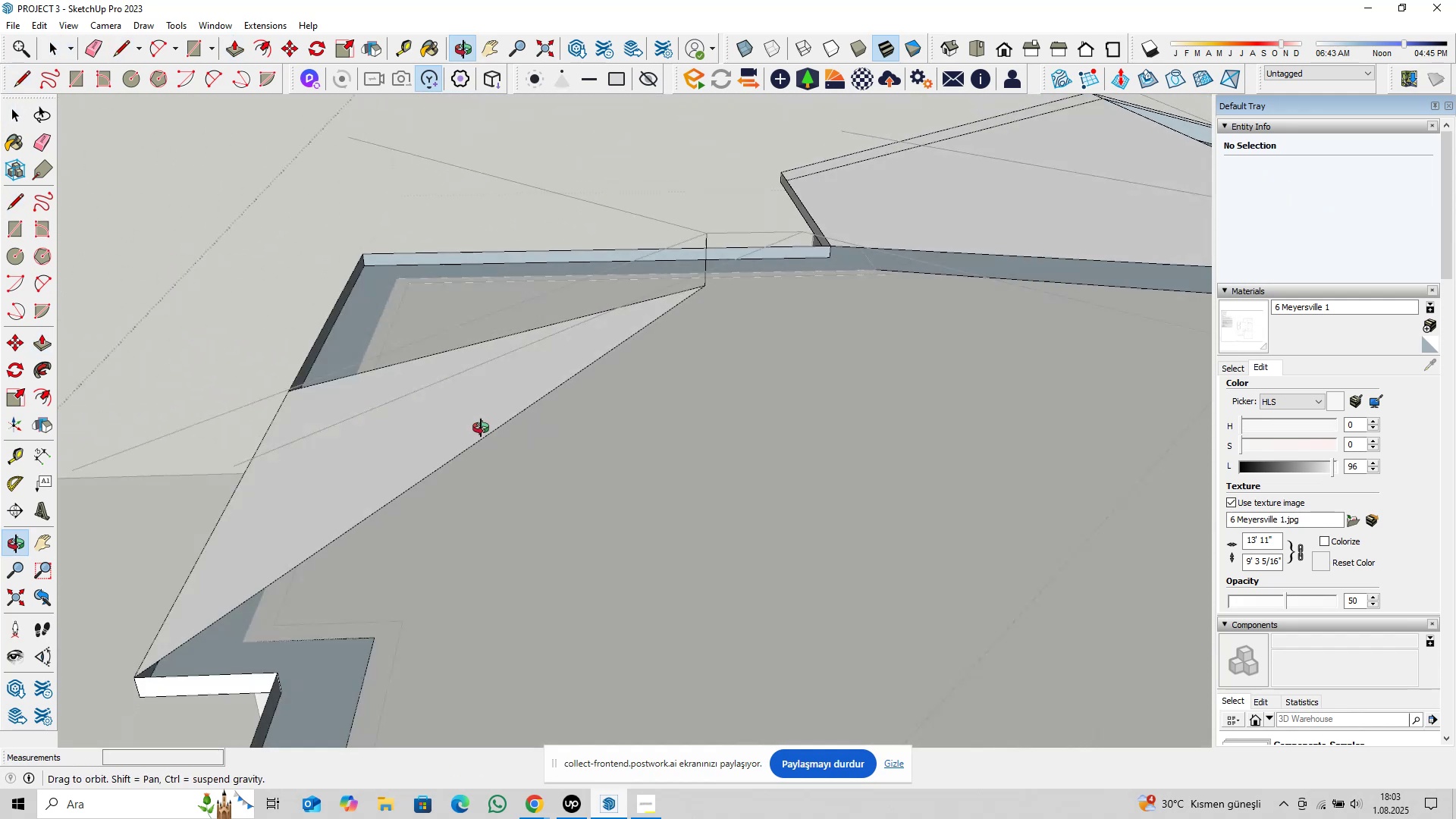 
hold_key(key=ShiftLeft, duration=0.57)
 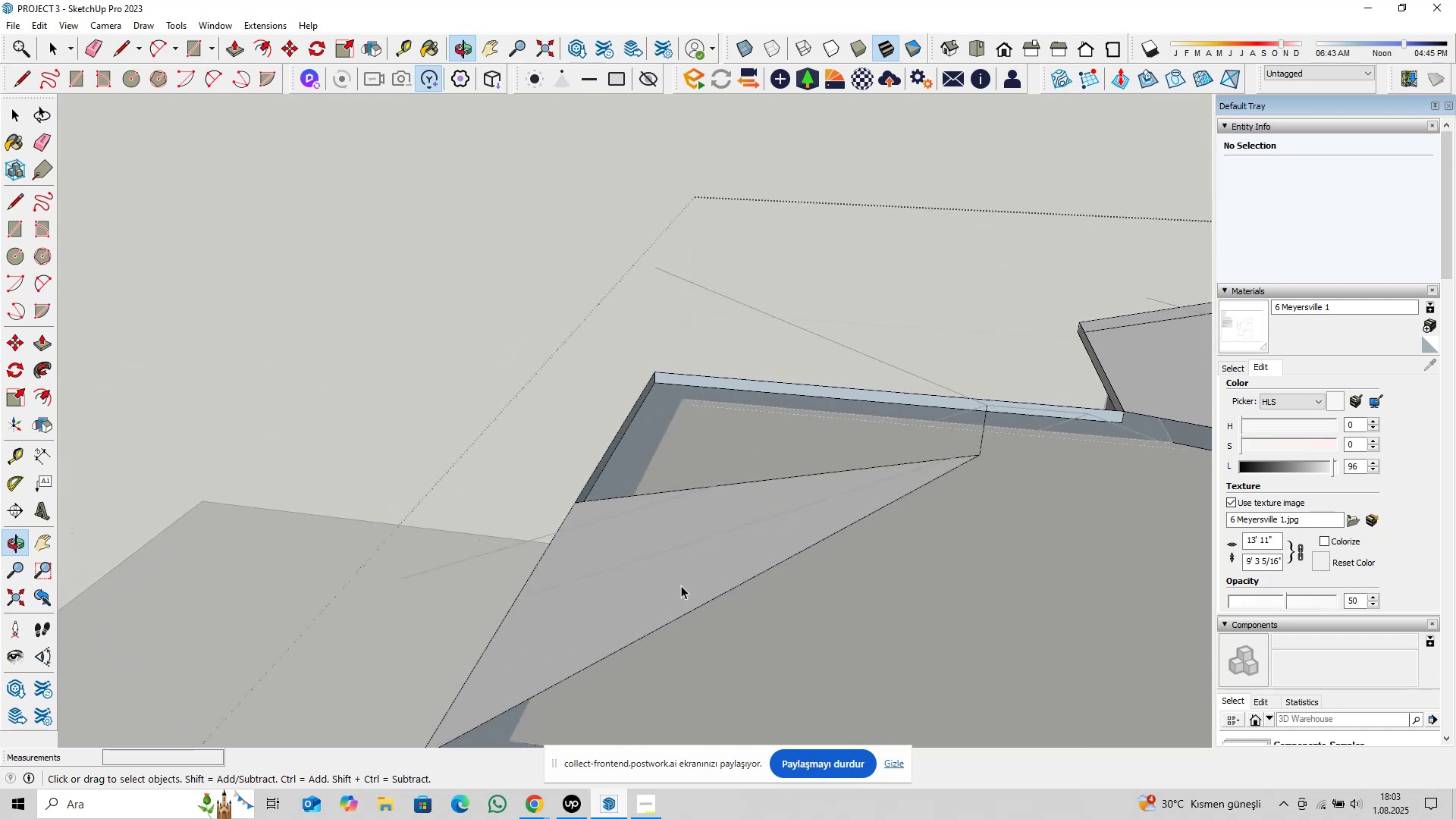 
scroll: coordinate [620, 517], scroll_direction: up, amount: 6.0
 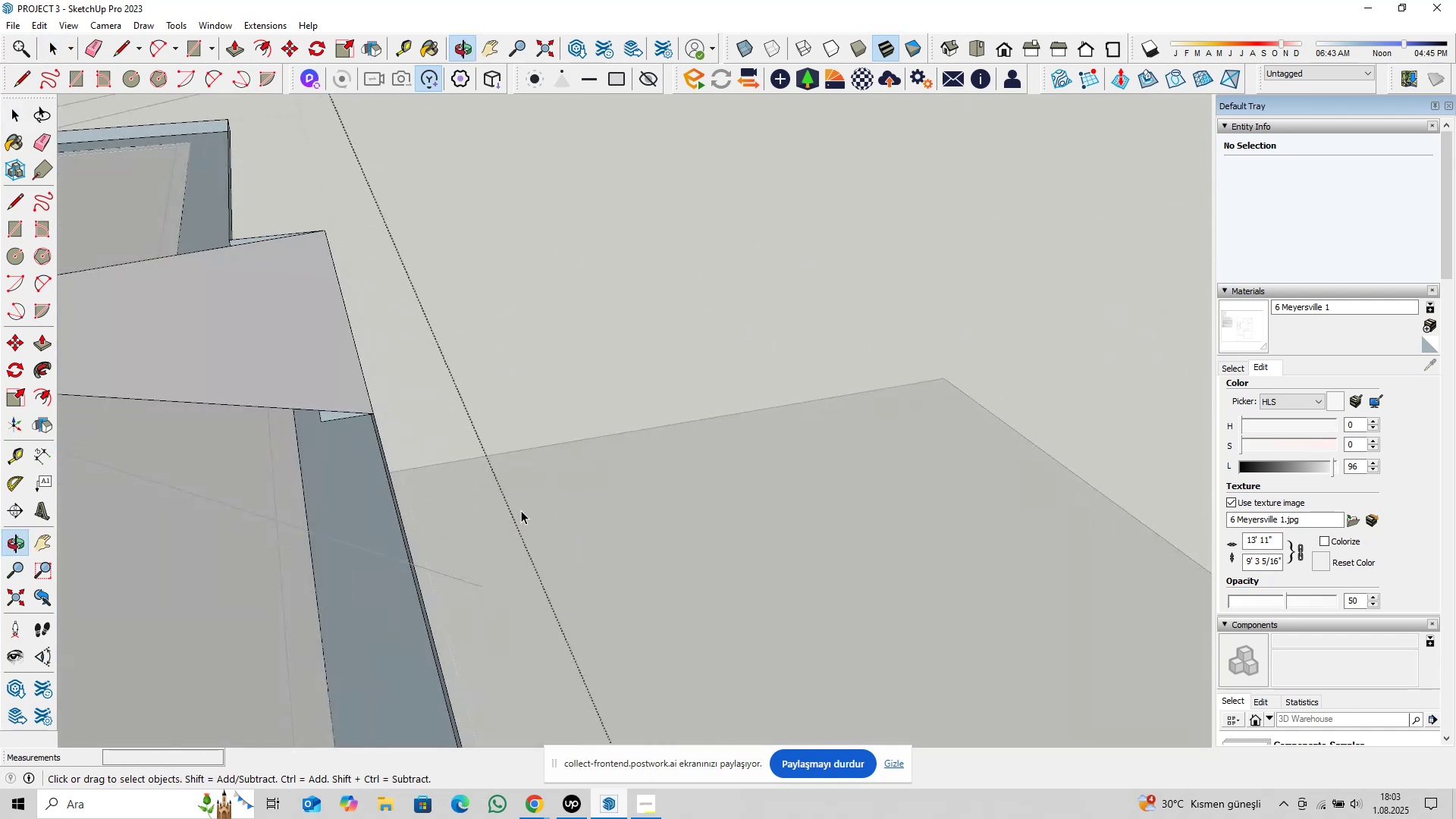 
key(Shift+ShiftLeft)
 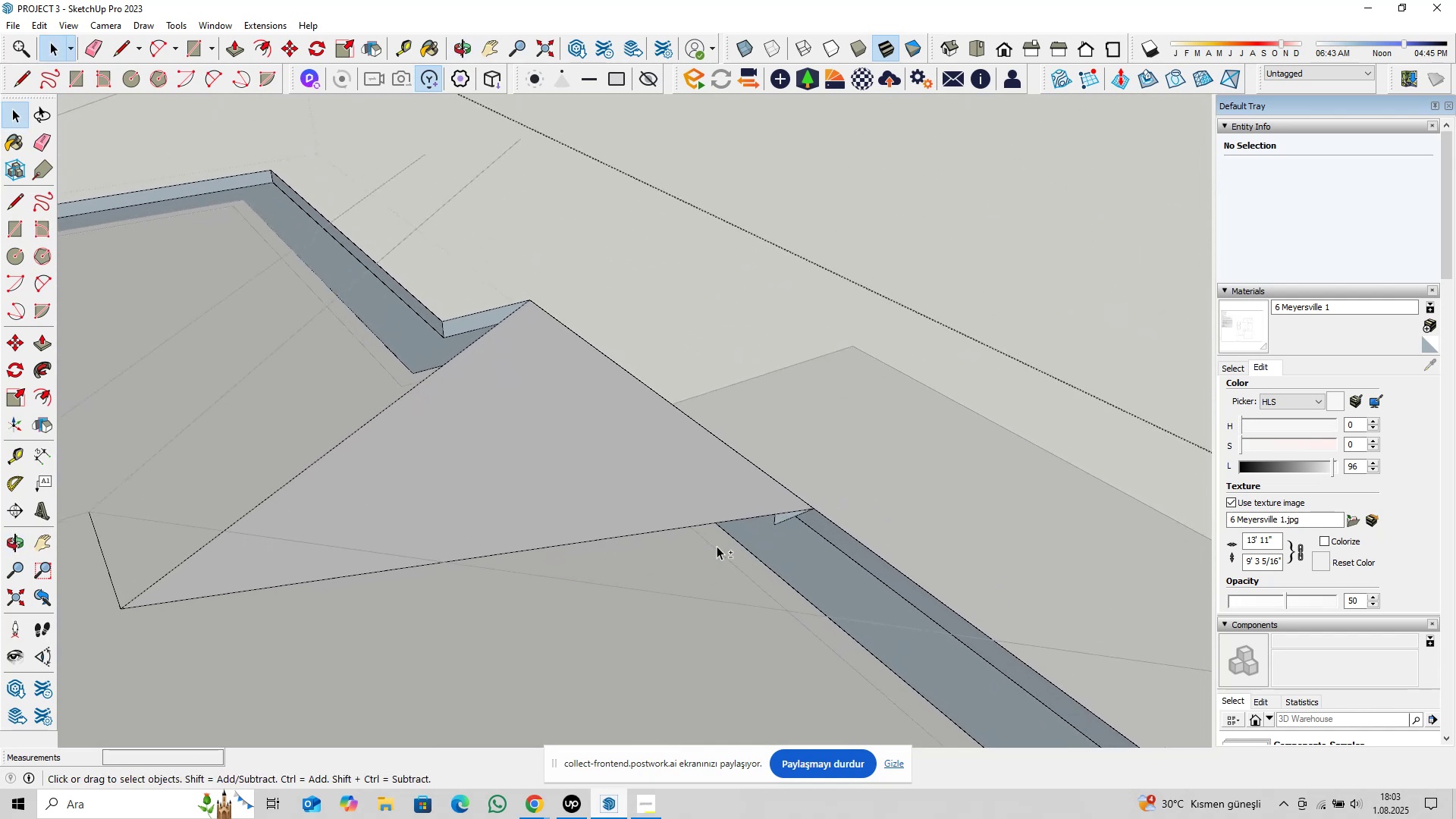 
scroll: coordinate [797, 526], scroll_direction: up, amount: 3.0
 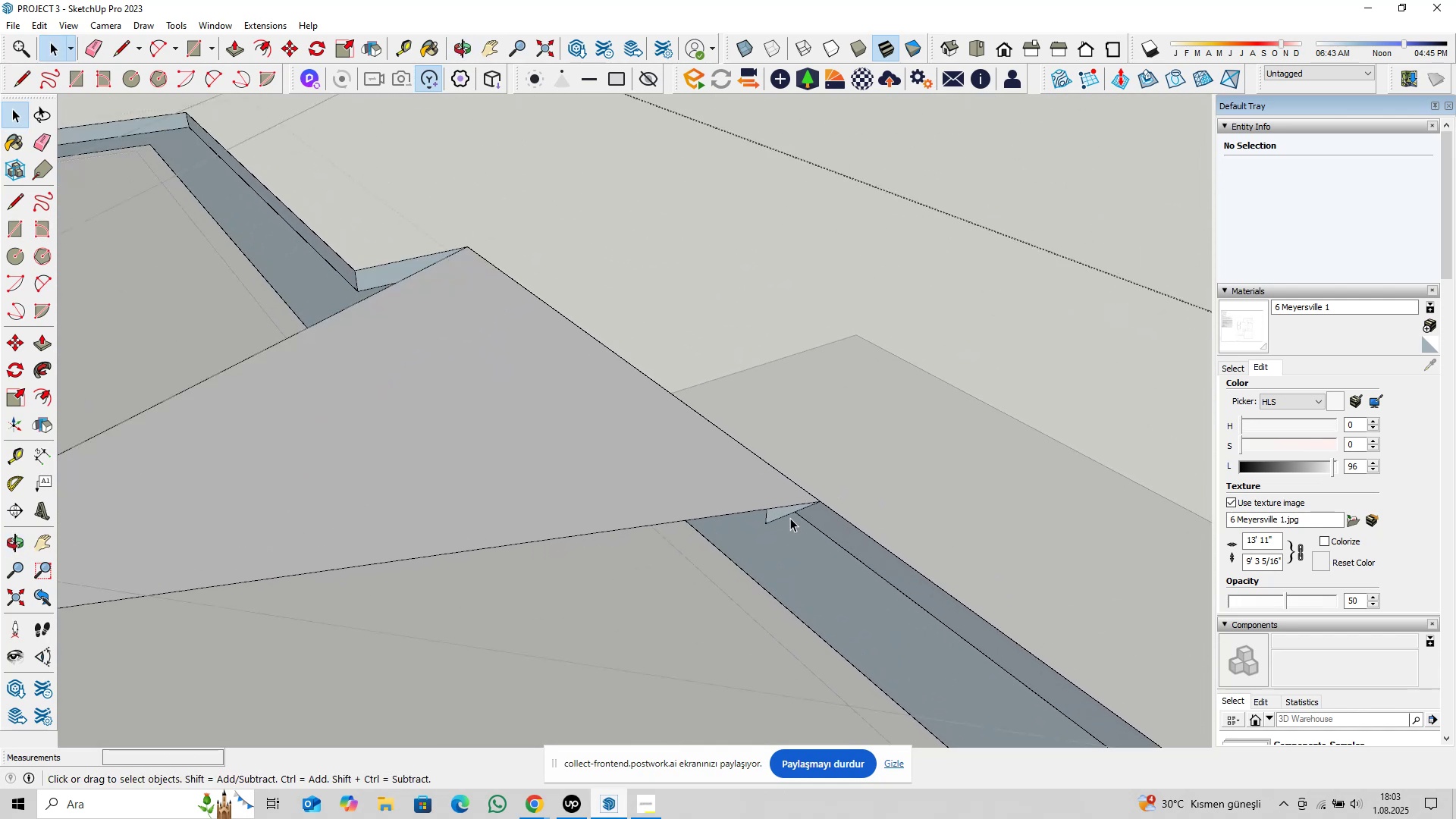 
left_click([789, 516])
 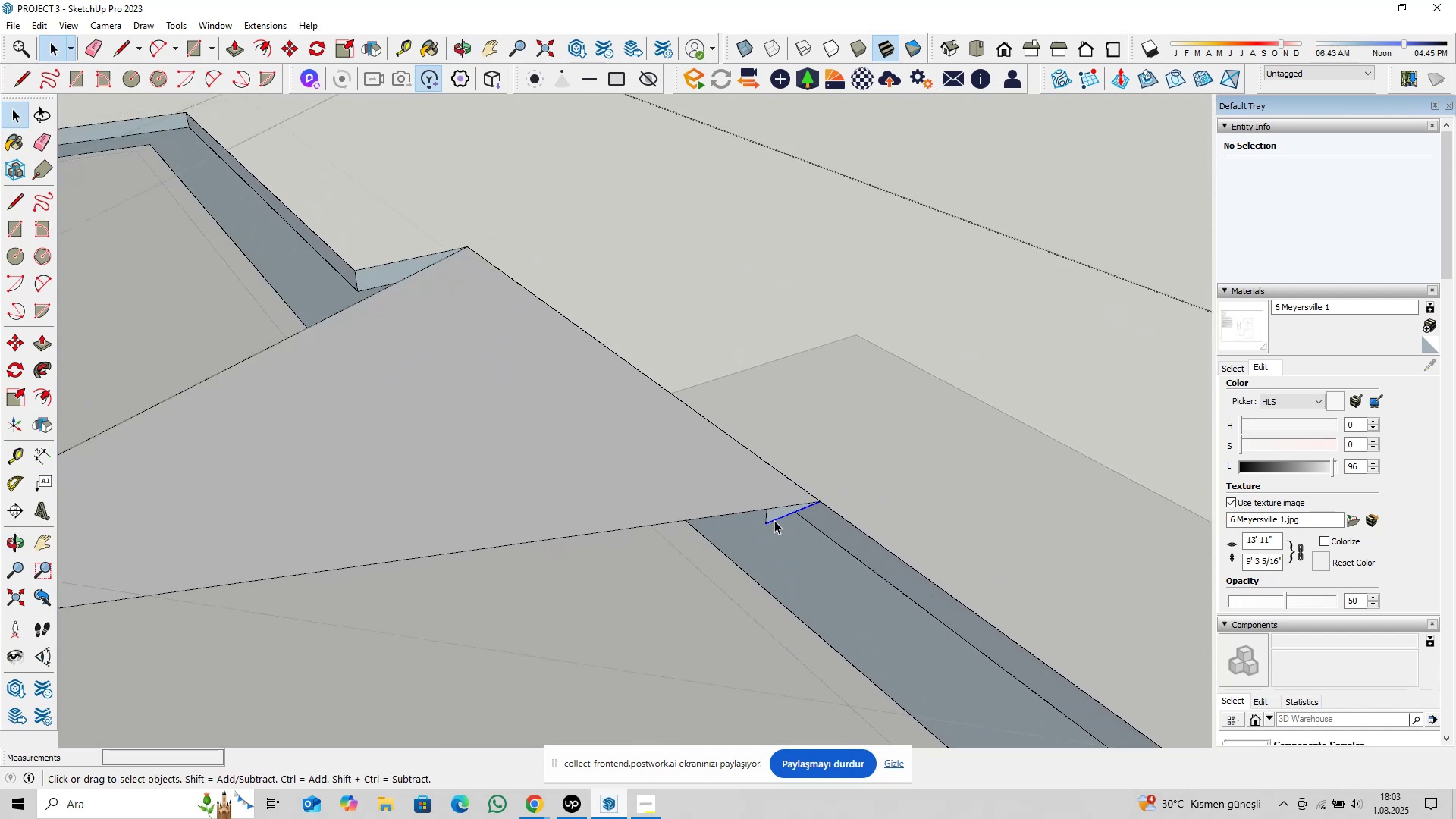 
hold_key(key=ControlLeft, duration=1.05)
left_click([769, 519])
 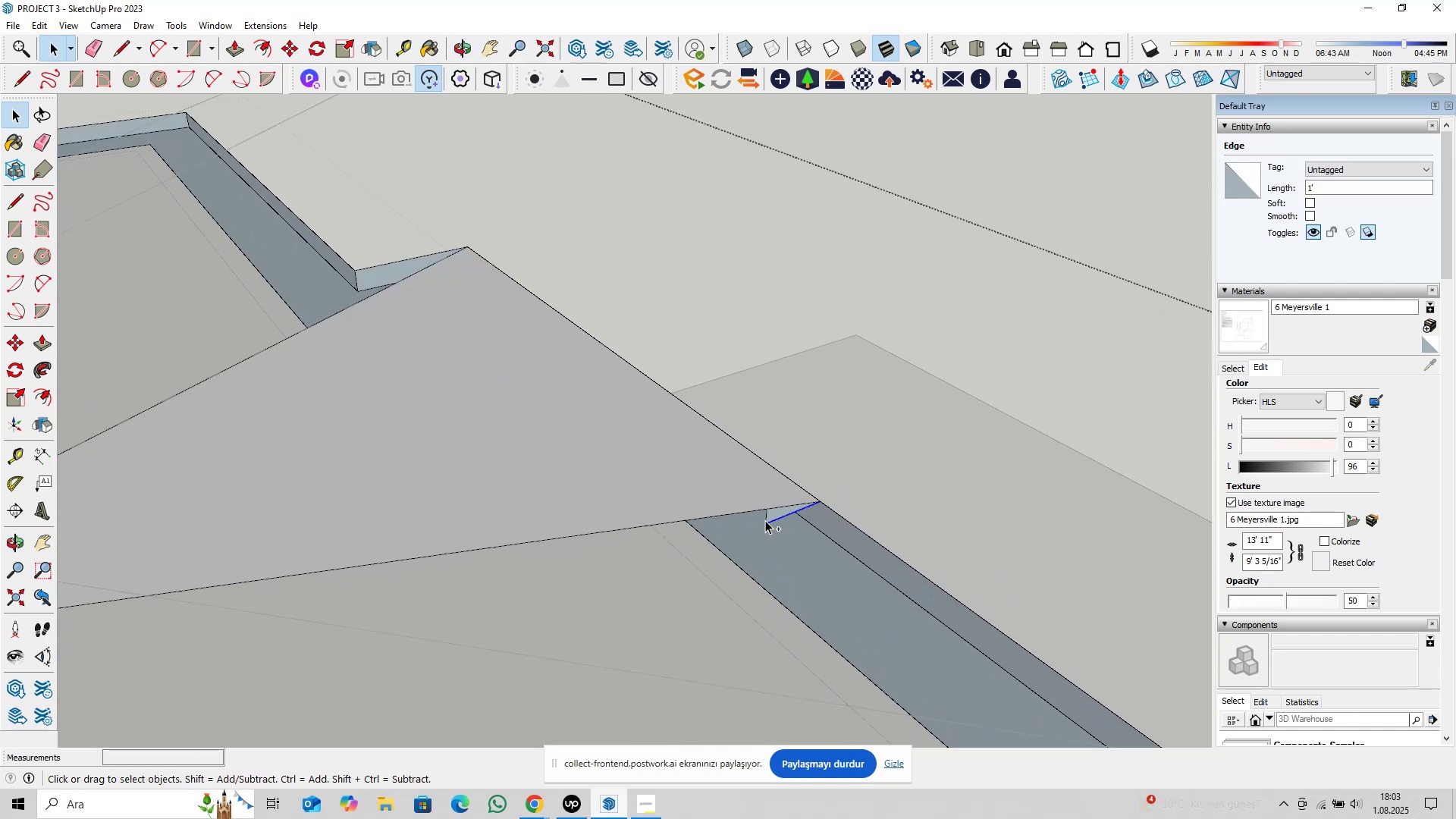 
left_click([767, 518])
 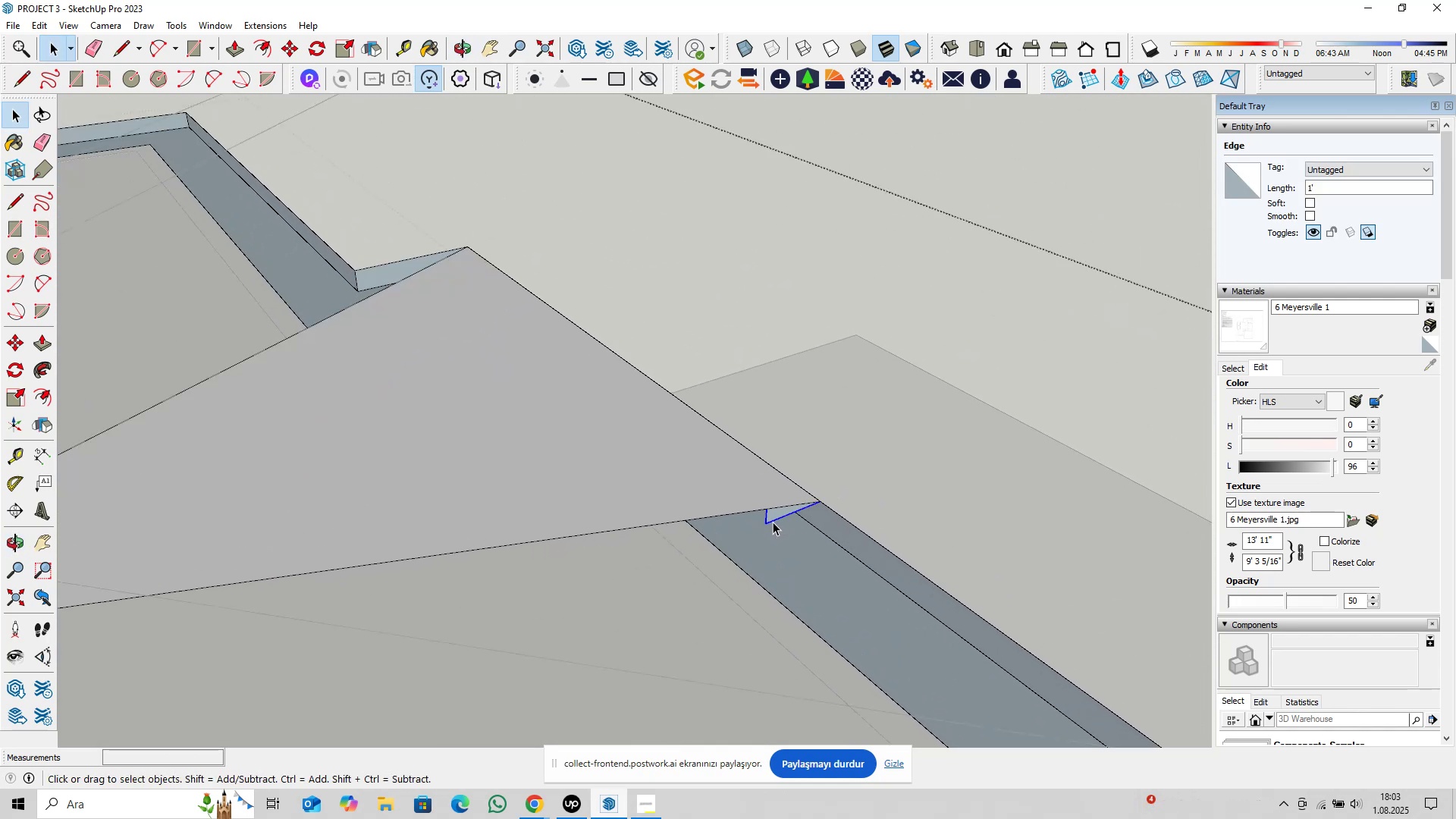 
double_click([774, 522])
 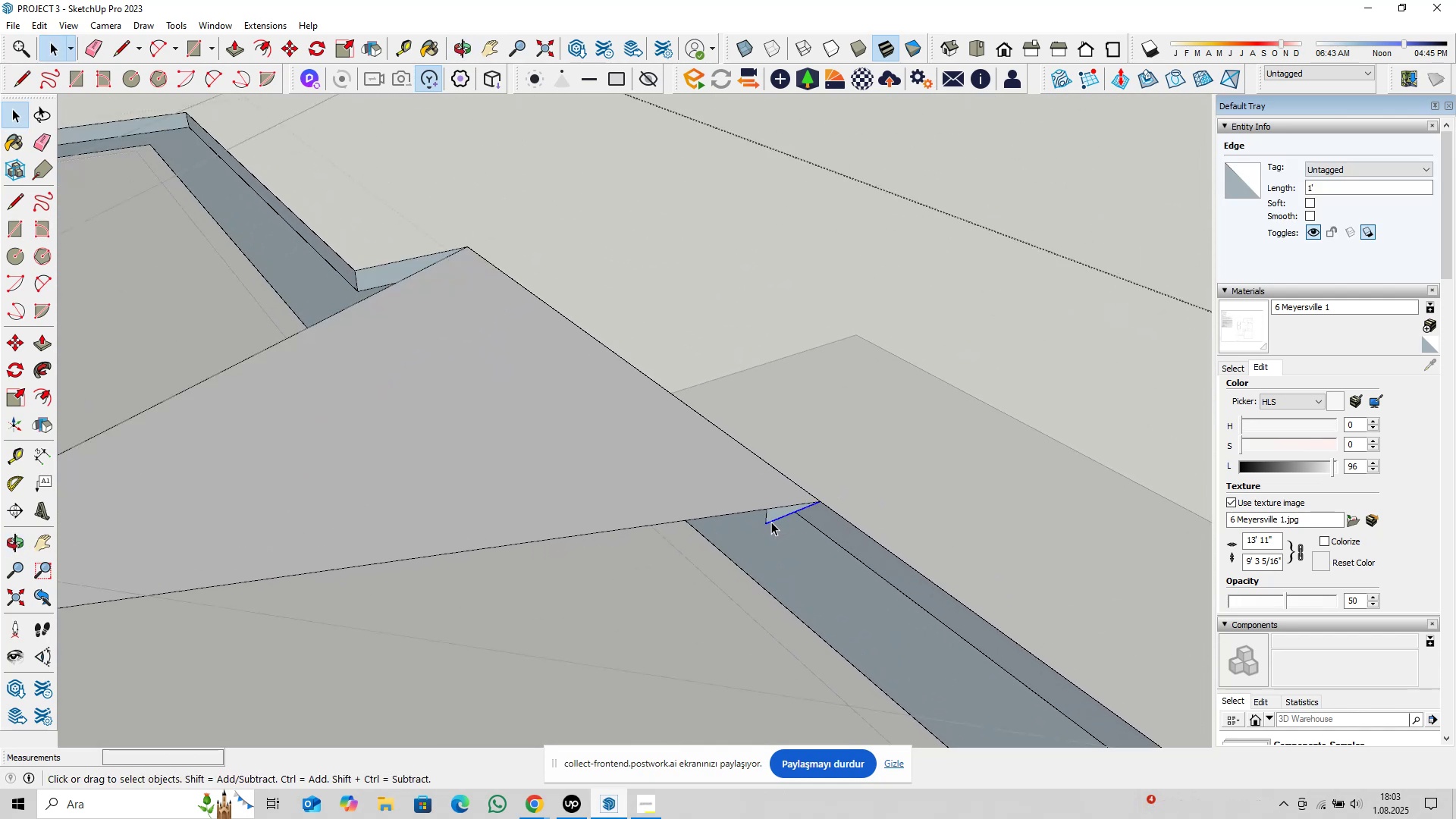 
hold_key(key=ControlLeft, duration=0.47)
triple_click([767, 518])
 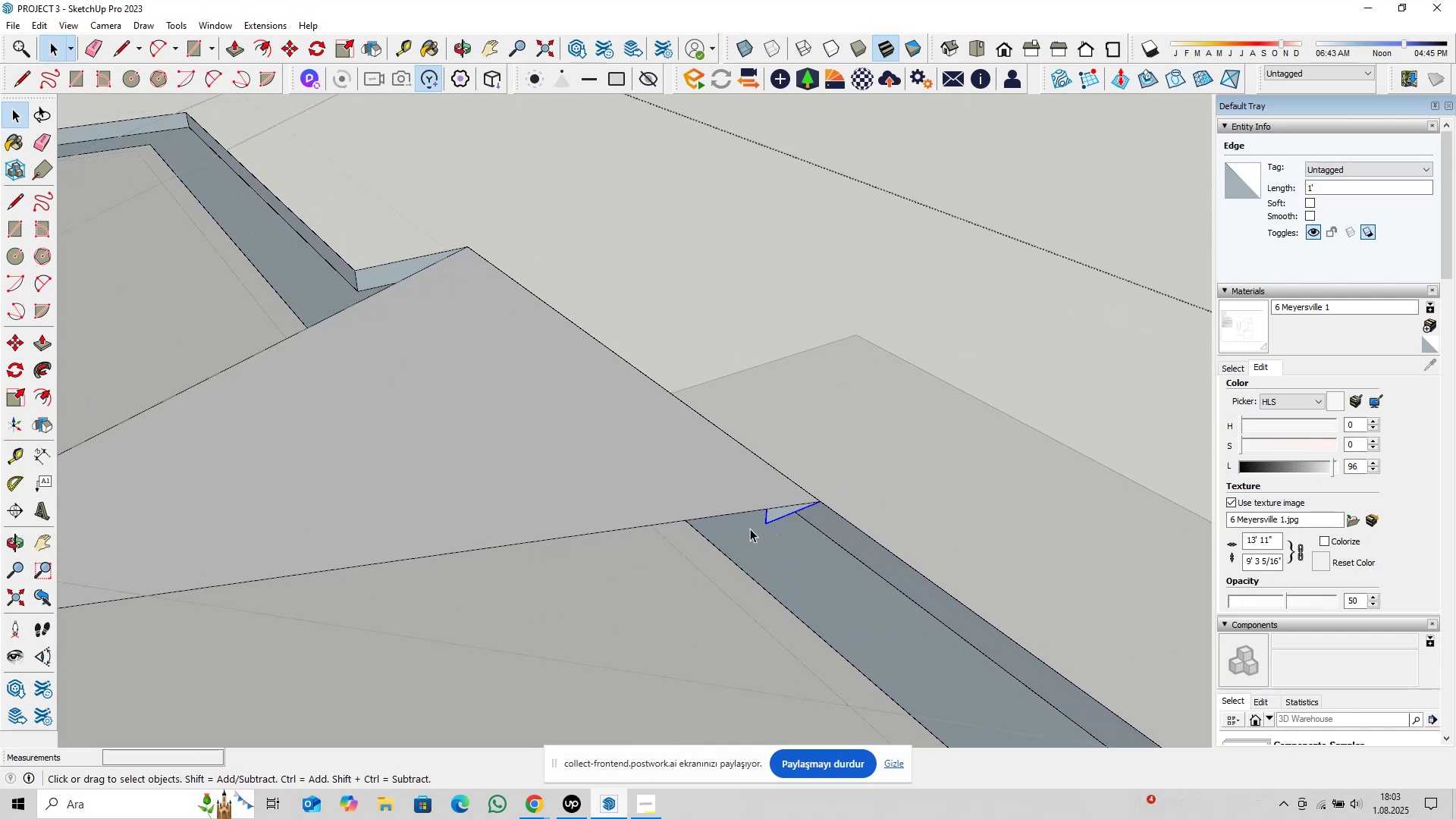 
scroll: coordinate [713, 529], scroll_direction: down, amount: 9.0
 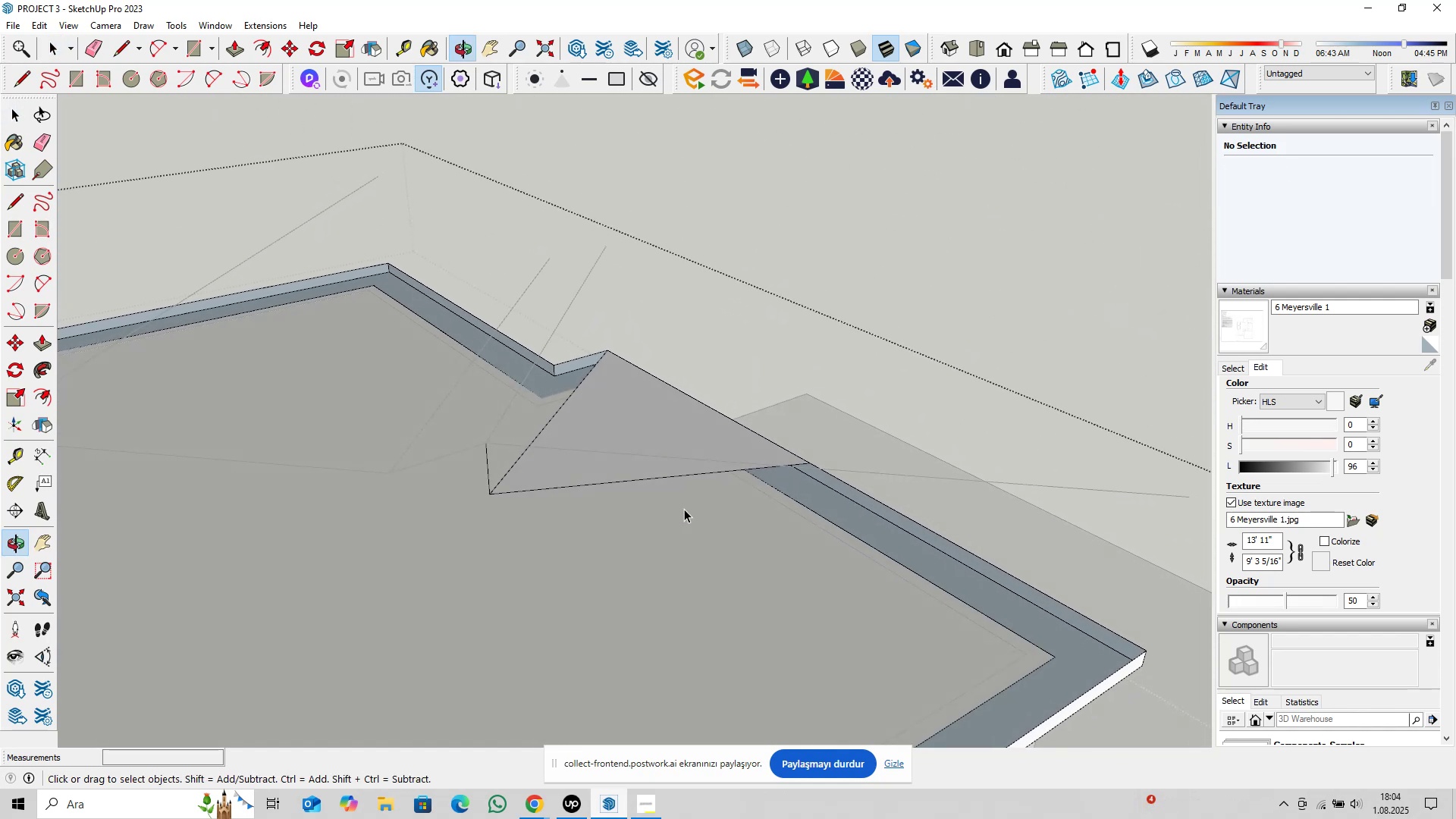 
key(Delete)
 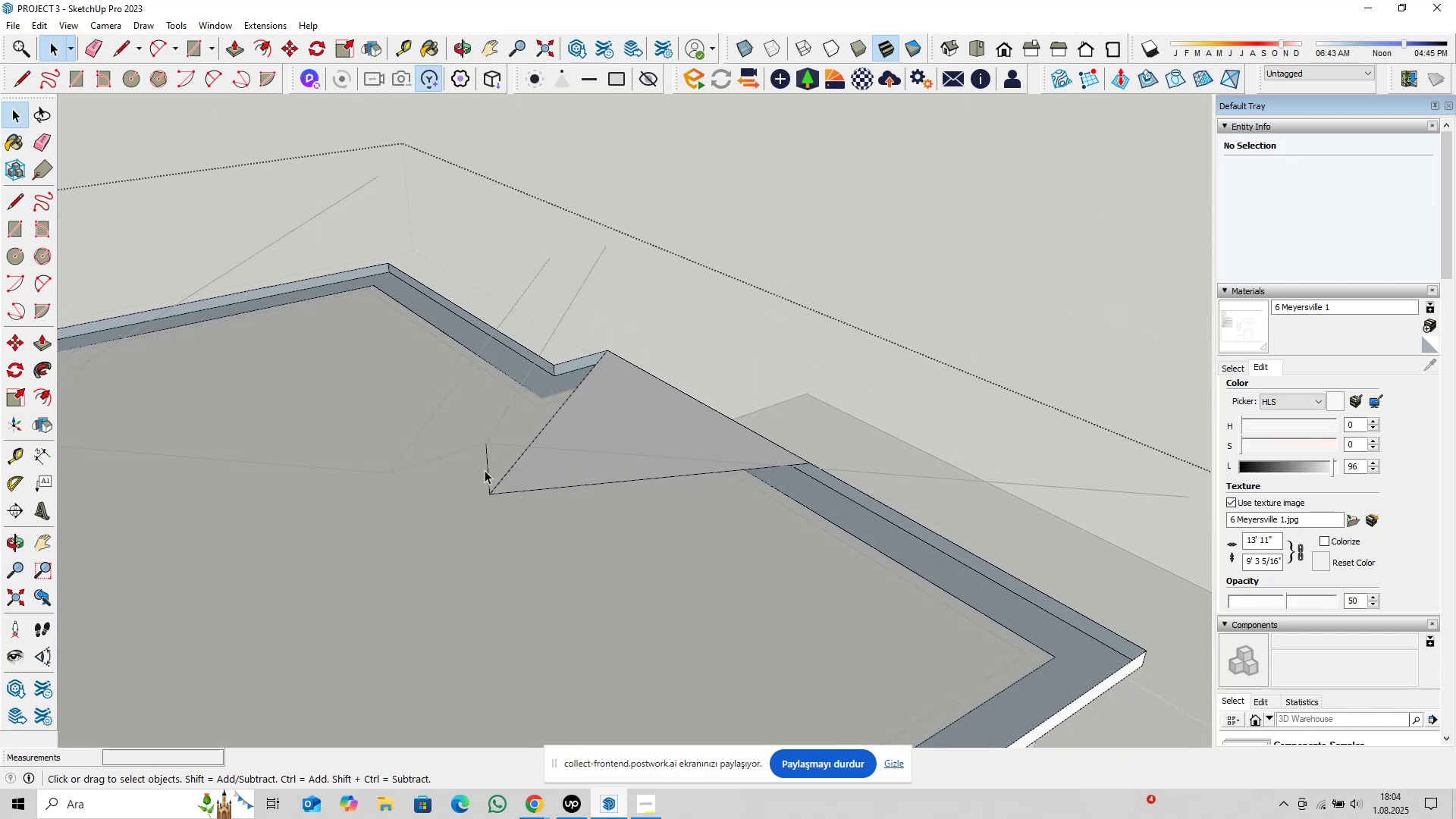 
left_click([489, 470])
 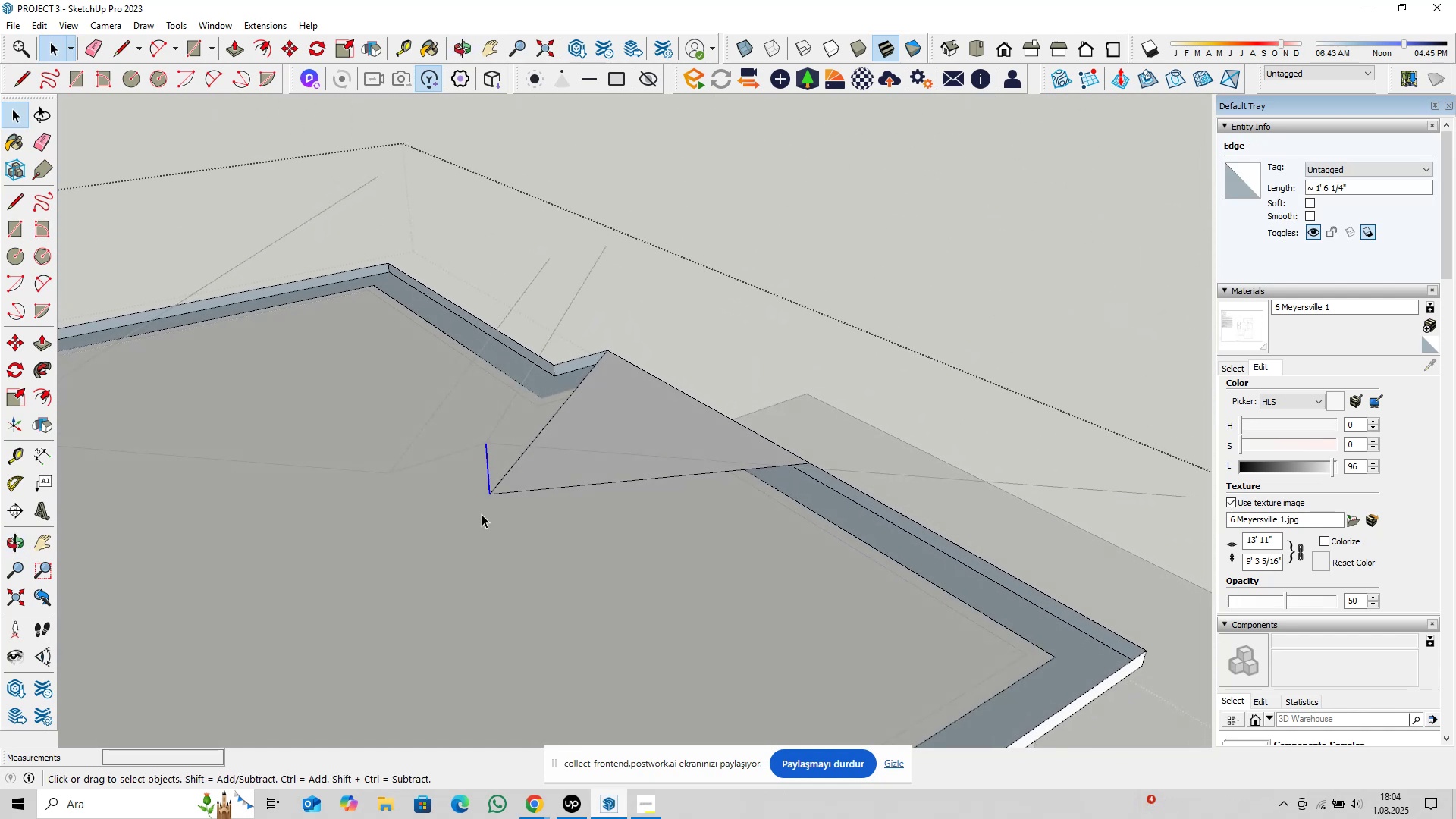 
type([Delete]pl)
 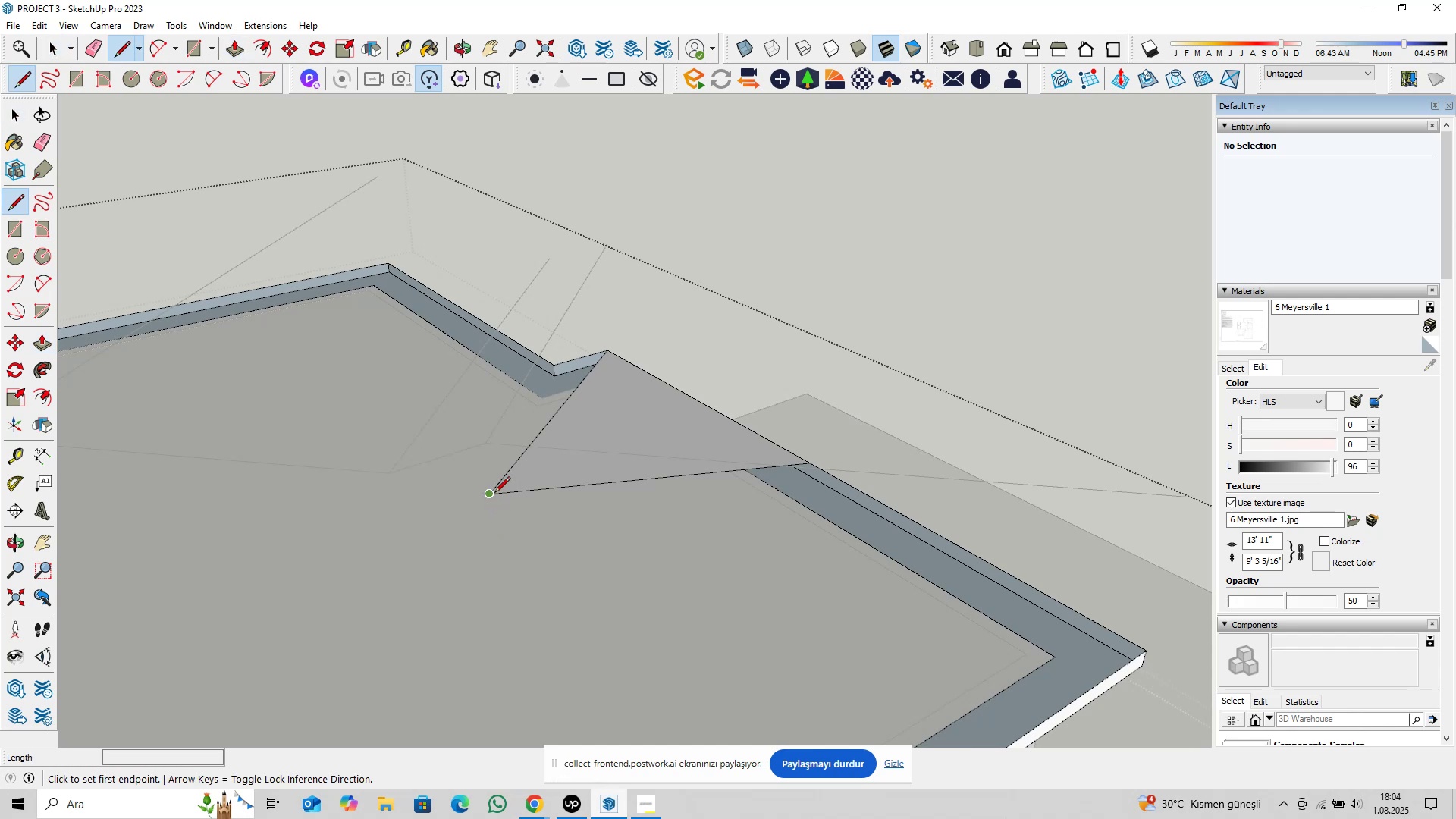 
left_click([494, 494])
 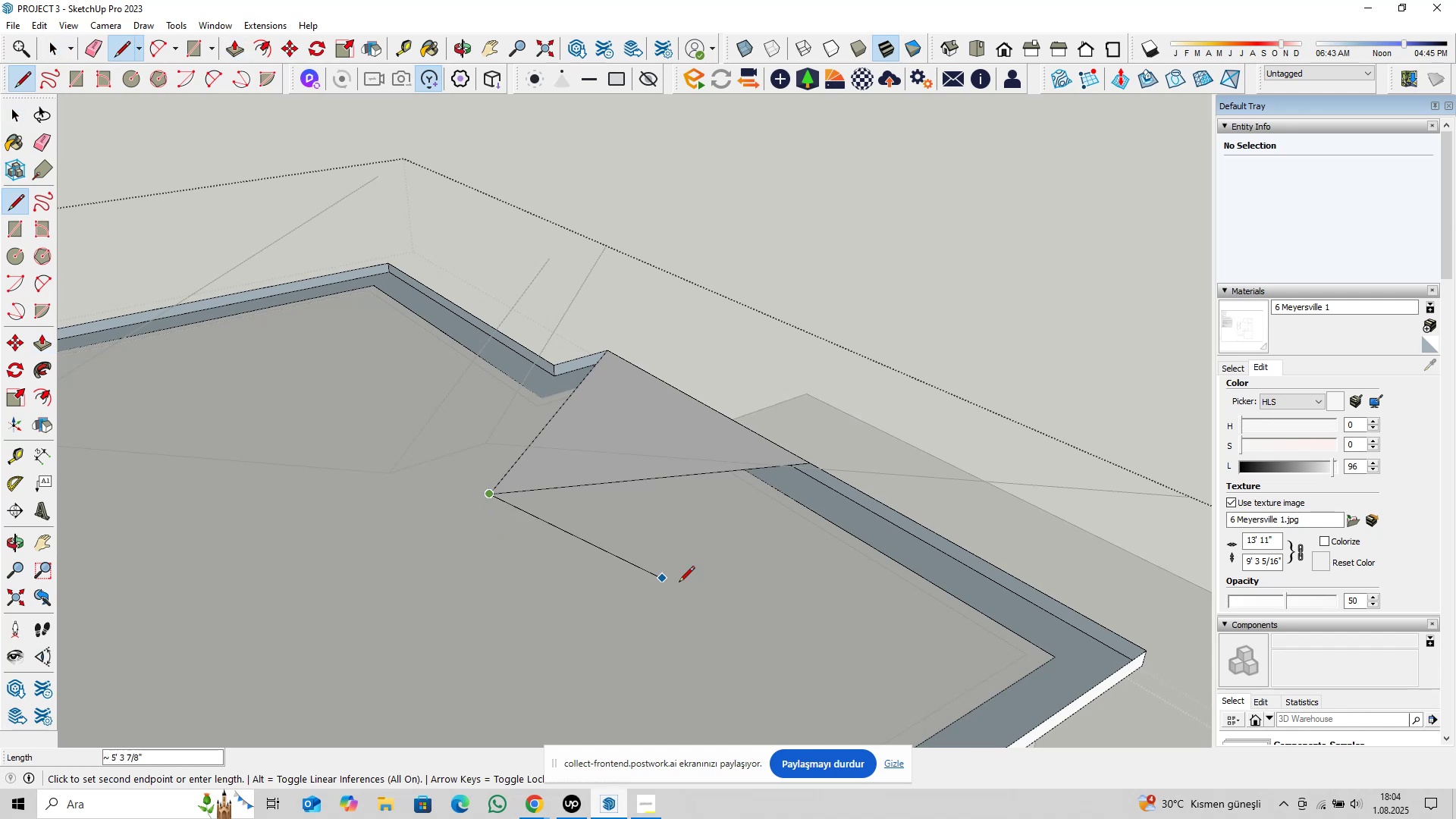 
hold_key(key=ShiftLeft, duration=0.34)
 